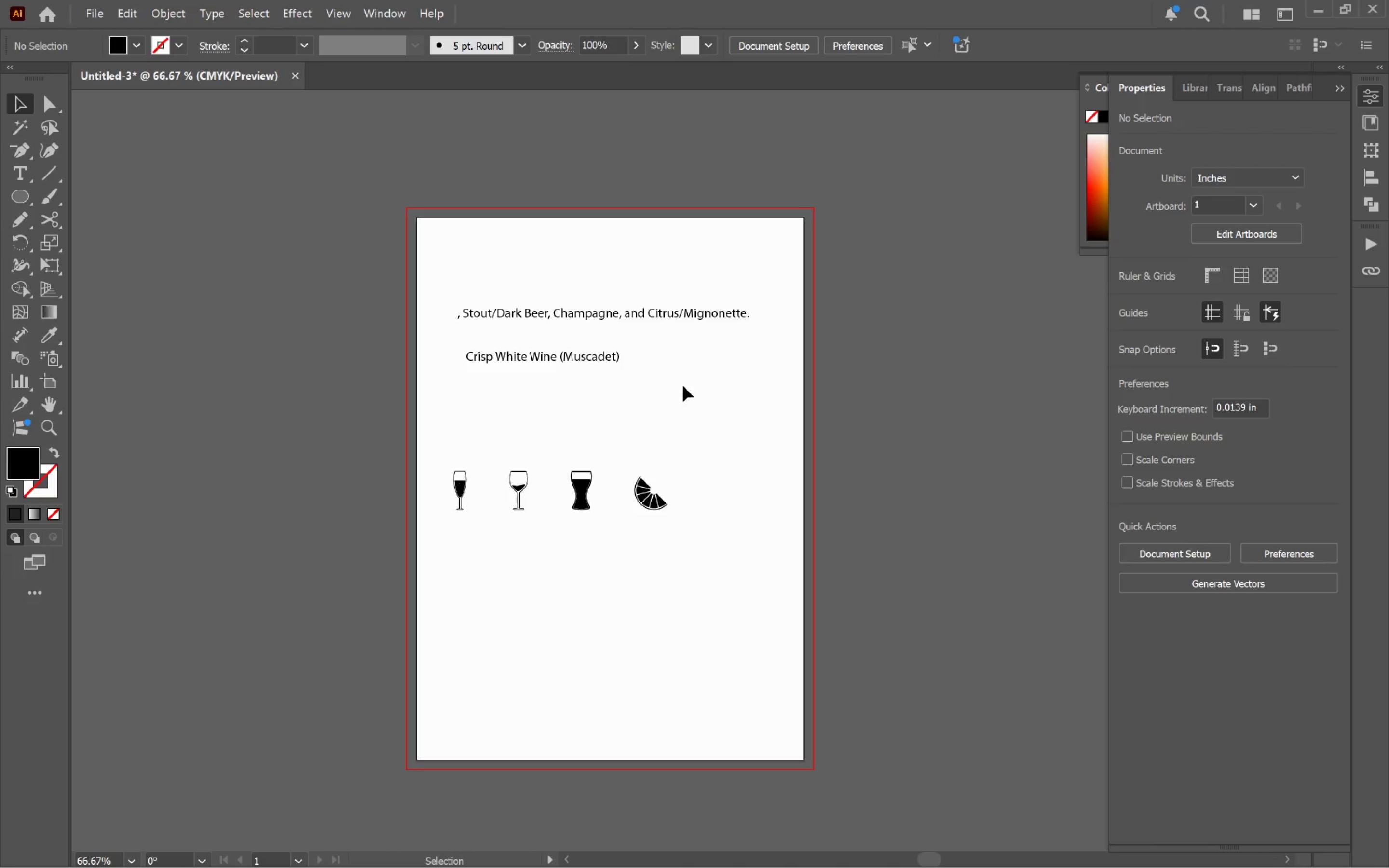 
left_click_drag(start_coordinate=[898, 488], to_coordinate=[724, 447])
 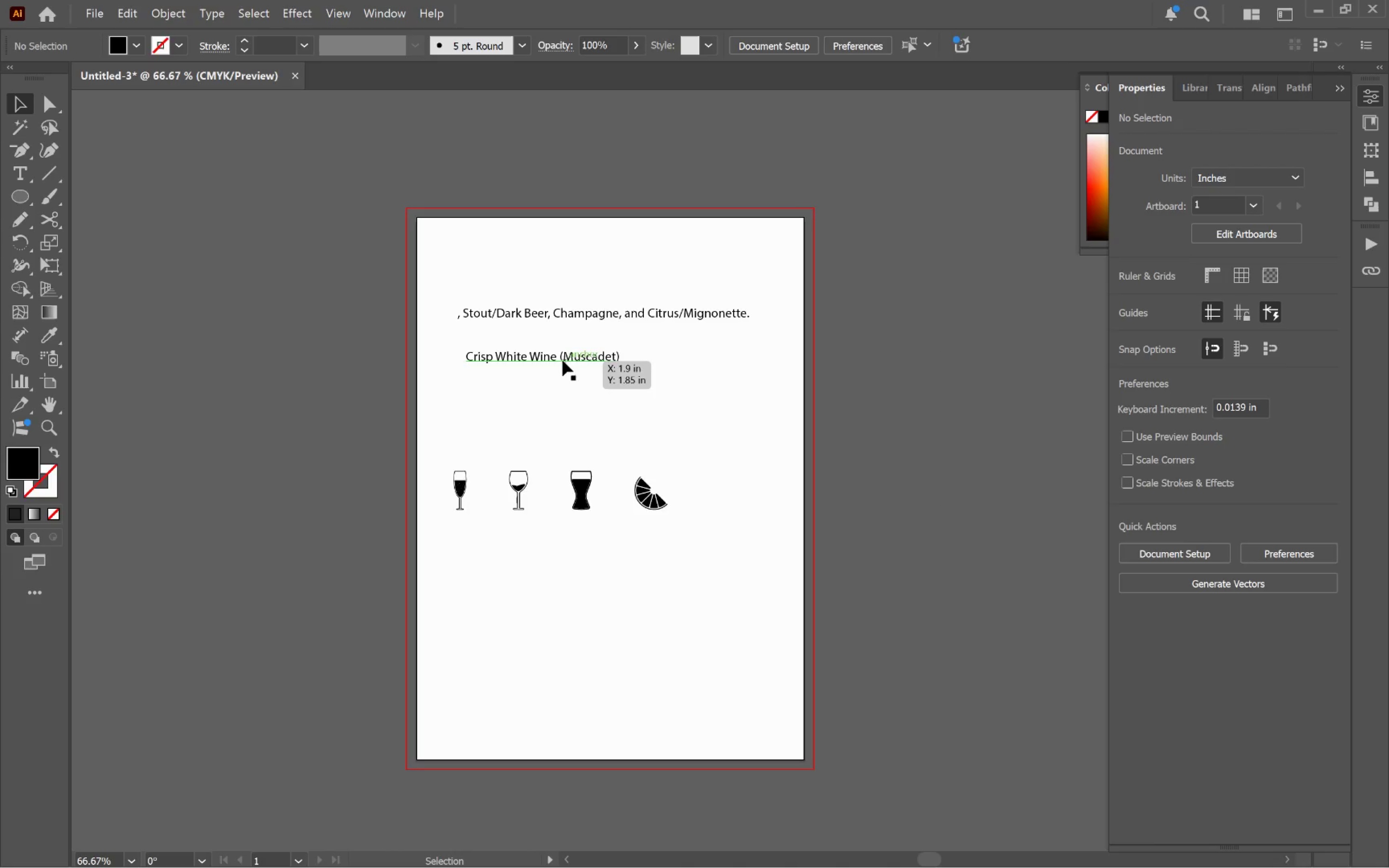 
scroll: coordinate [861, 464], scroll_direction: down, amount: 2.0
 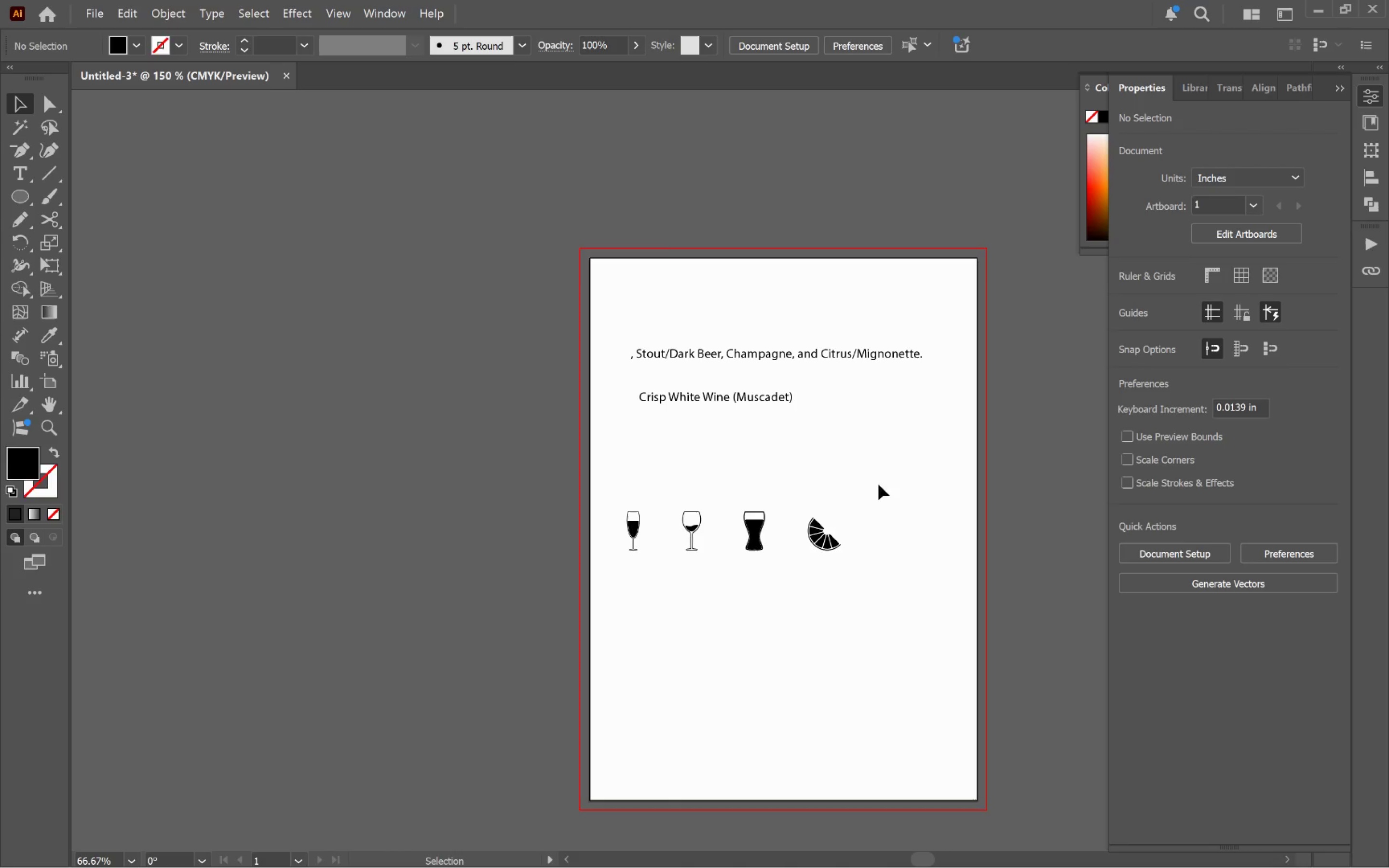 
left_click_drag(start_coordinate=[589, 383], to_coordinate=[498, 275])
 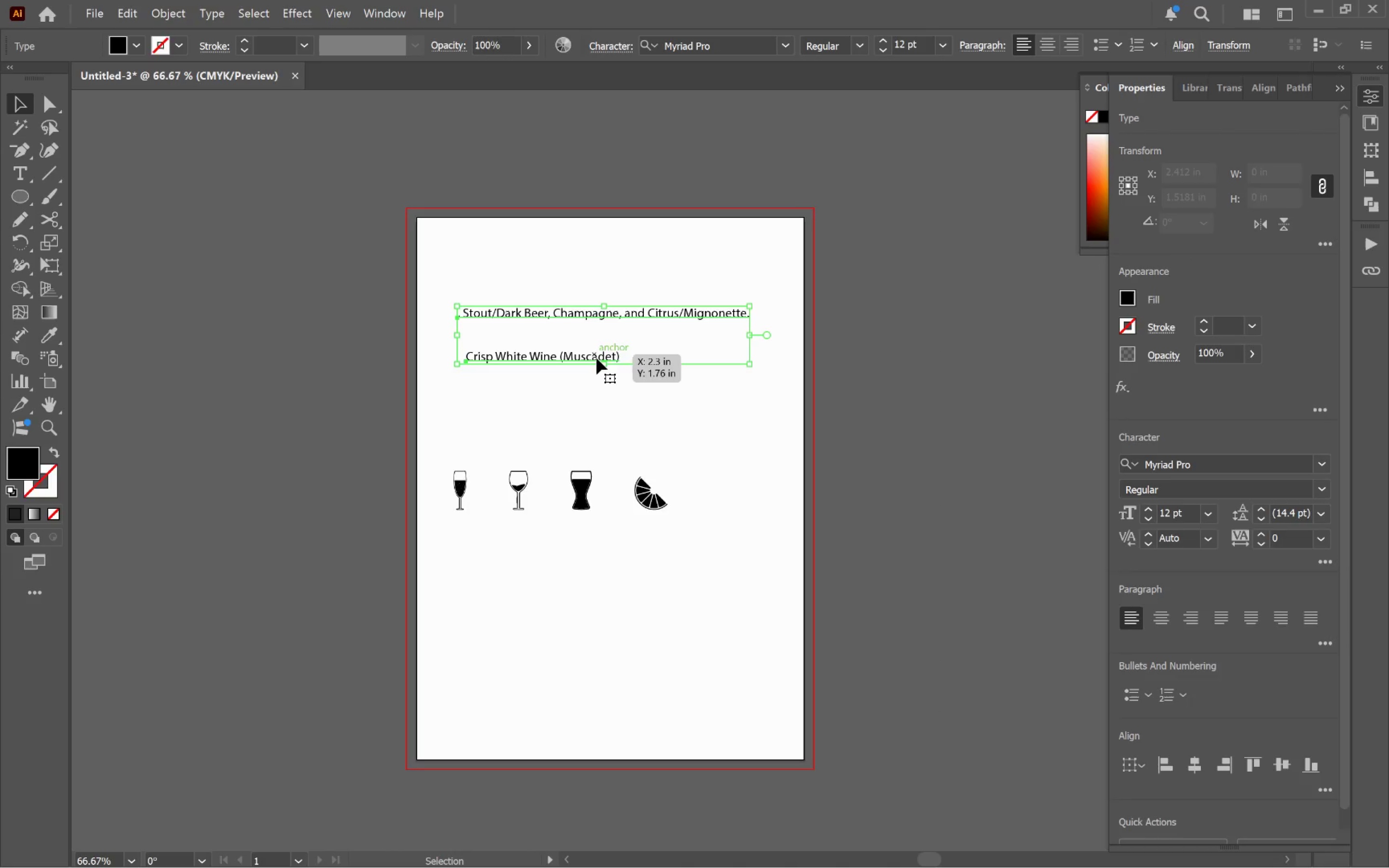 
left_click_drag(start_coordinate=[597, 359], to_coordinate=[296, 191])
 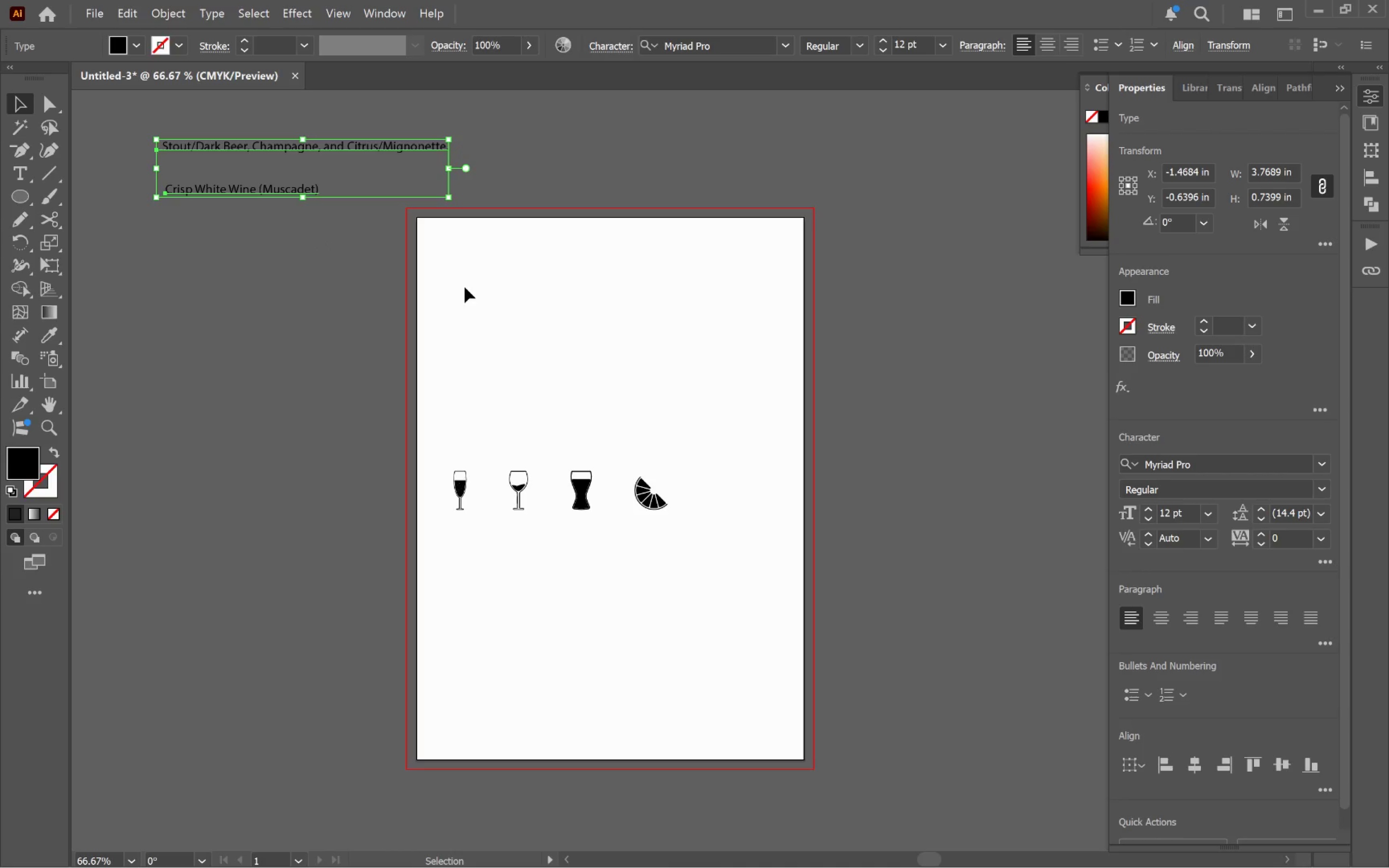 
key(Backspace)
 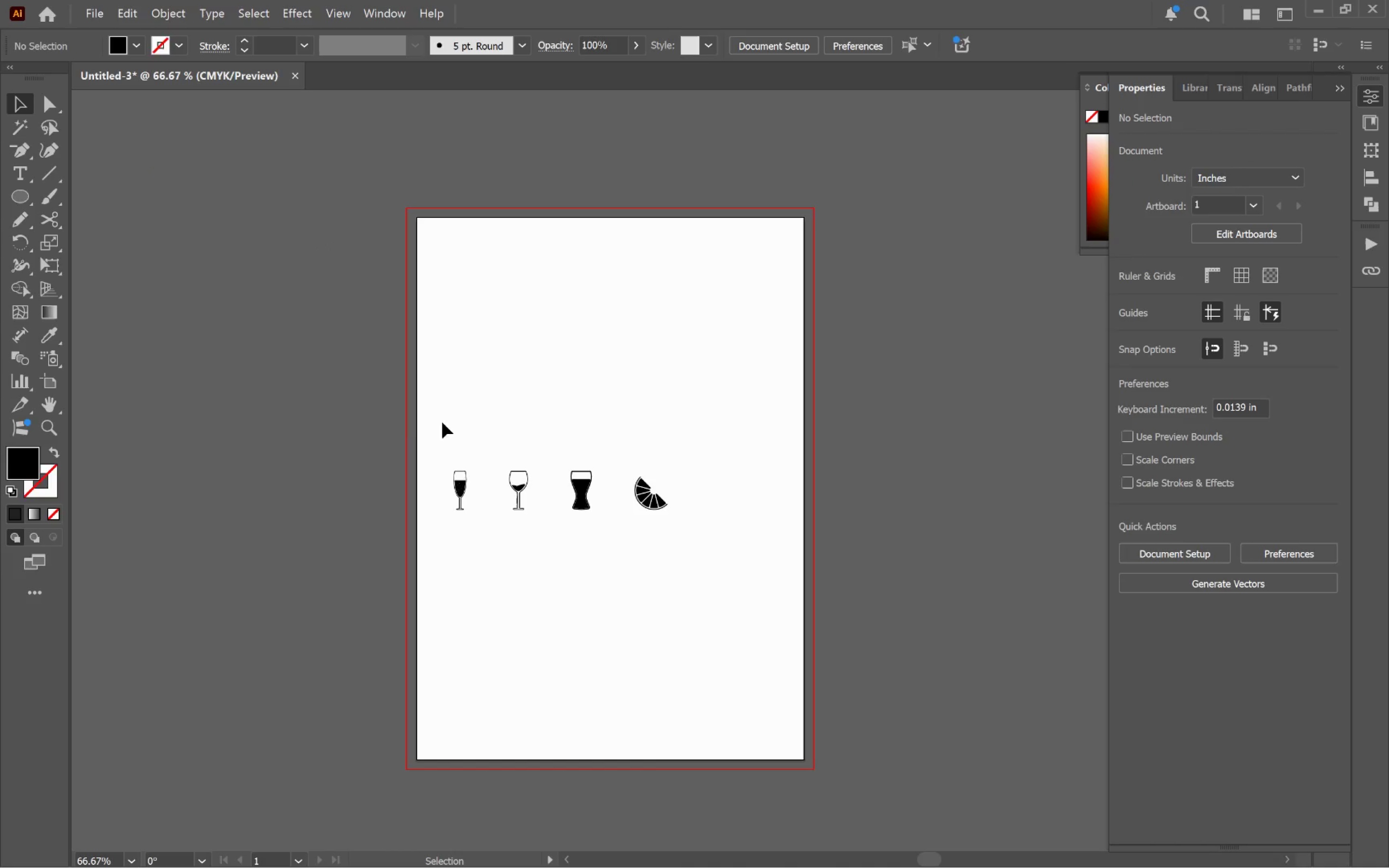 
left_click_drag(start_coordinate=[430, 437], to_coordinate=[765, 609])
 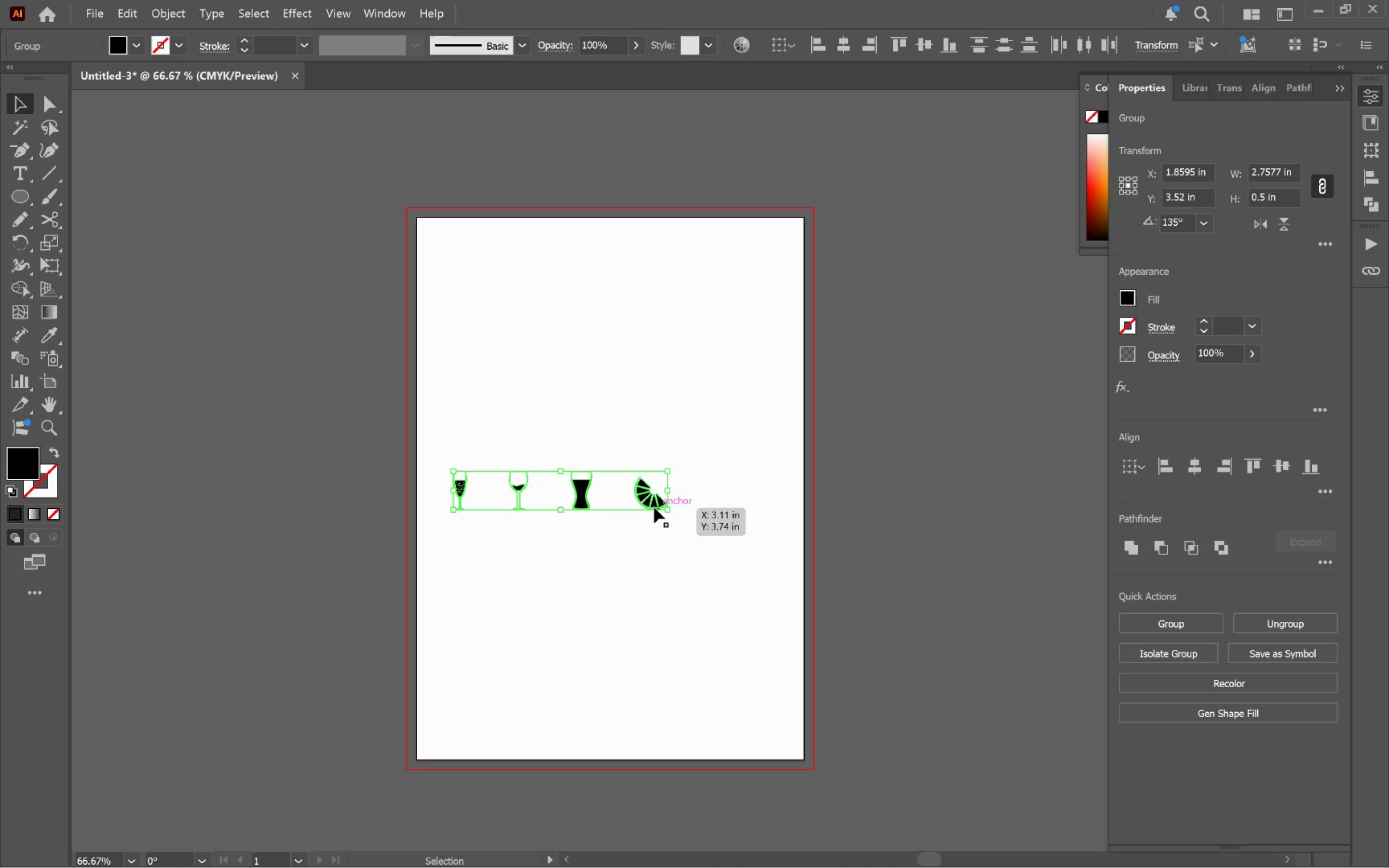 
left_click_drag(start_coordinate=[651, 504], to_coordinate=[338, 166])
 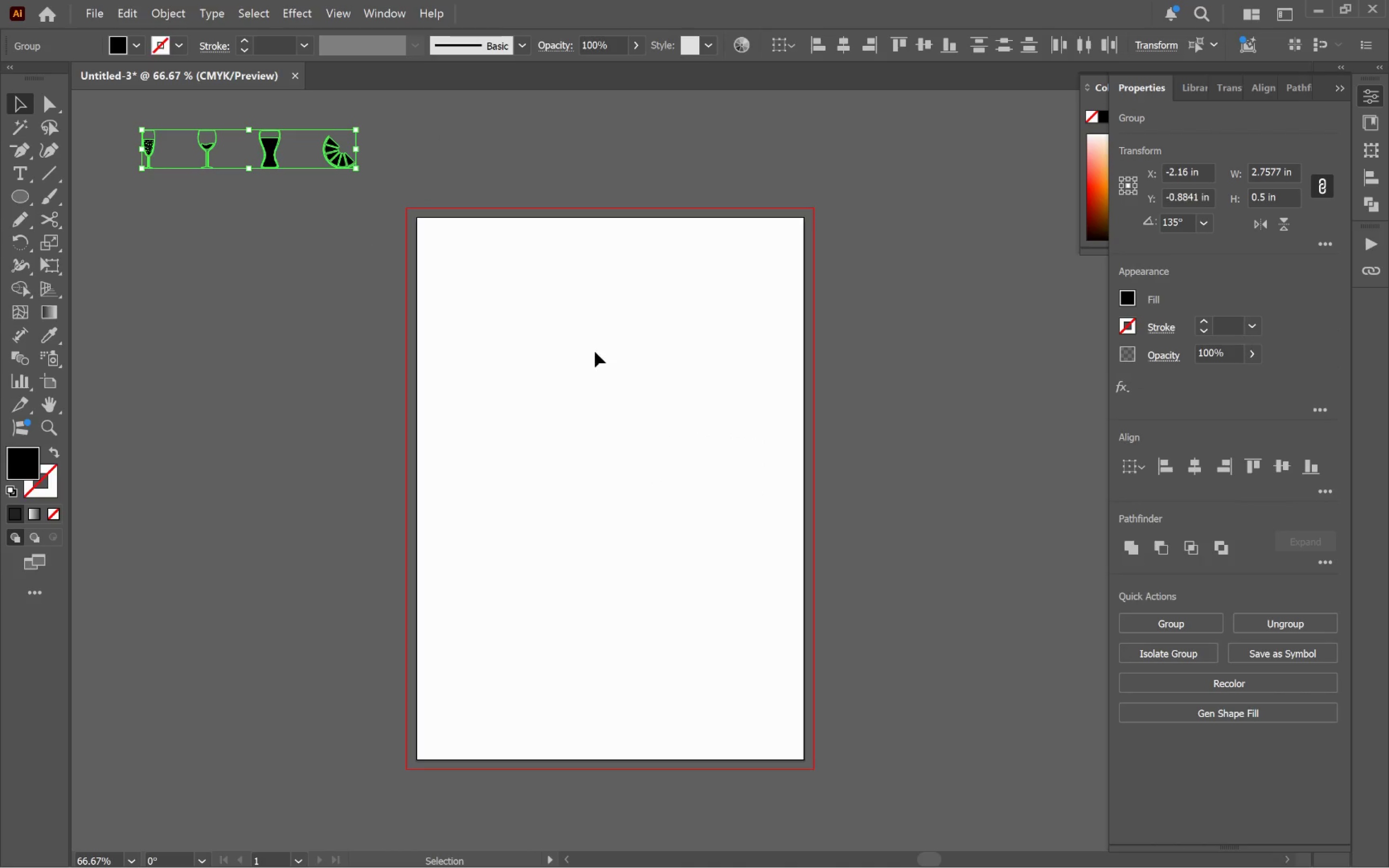 
left_click([608, 364])
 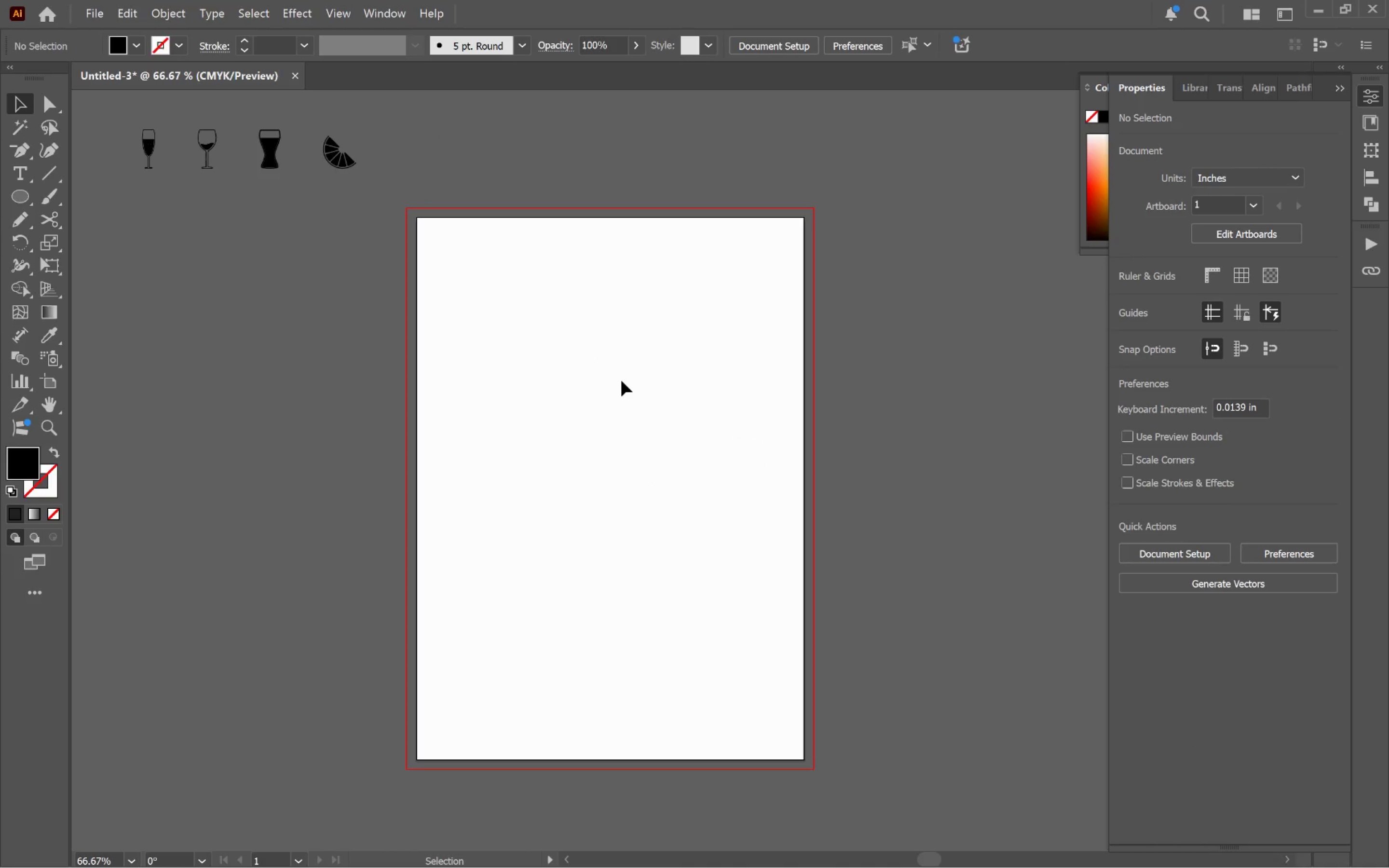 
wait(22.87)
 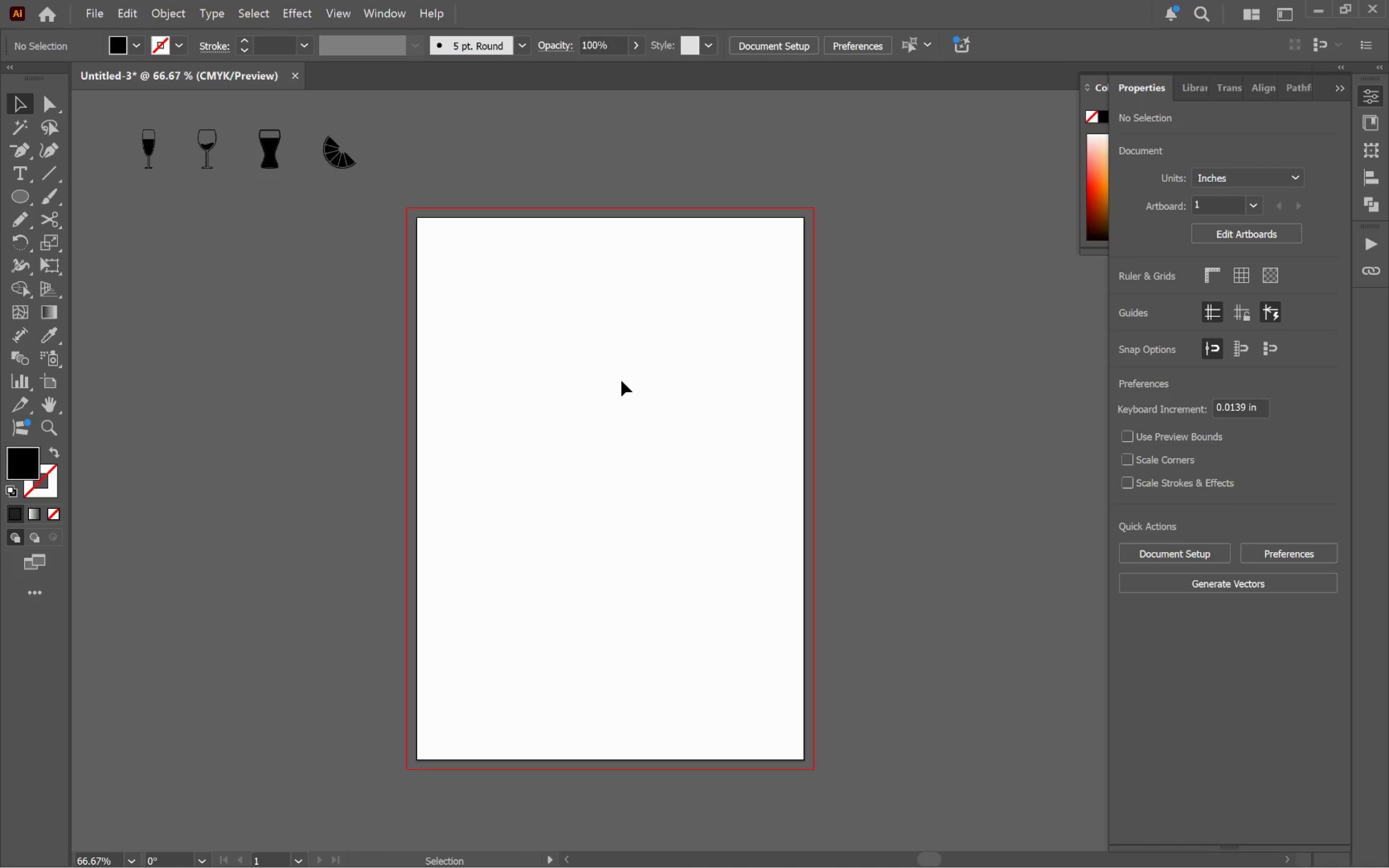 
left_click([1341, 83])
 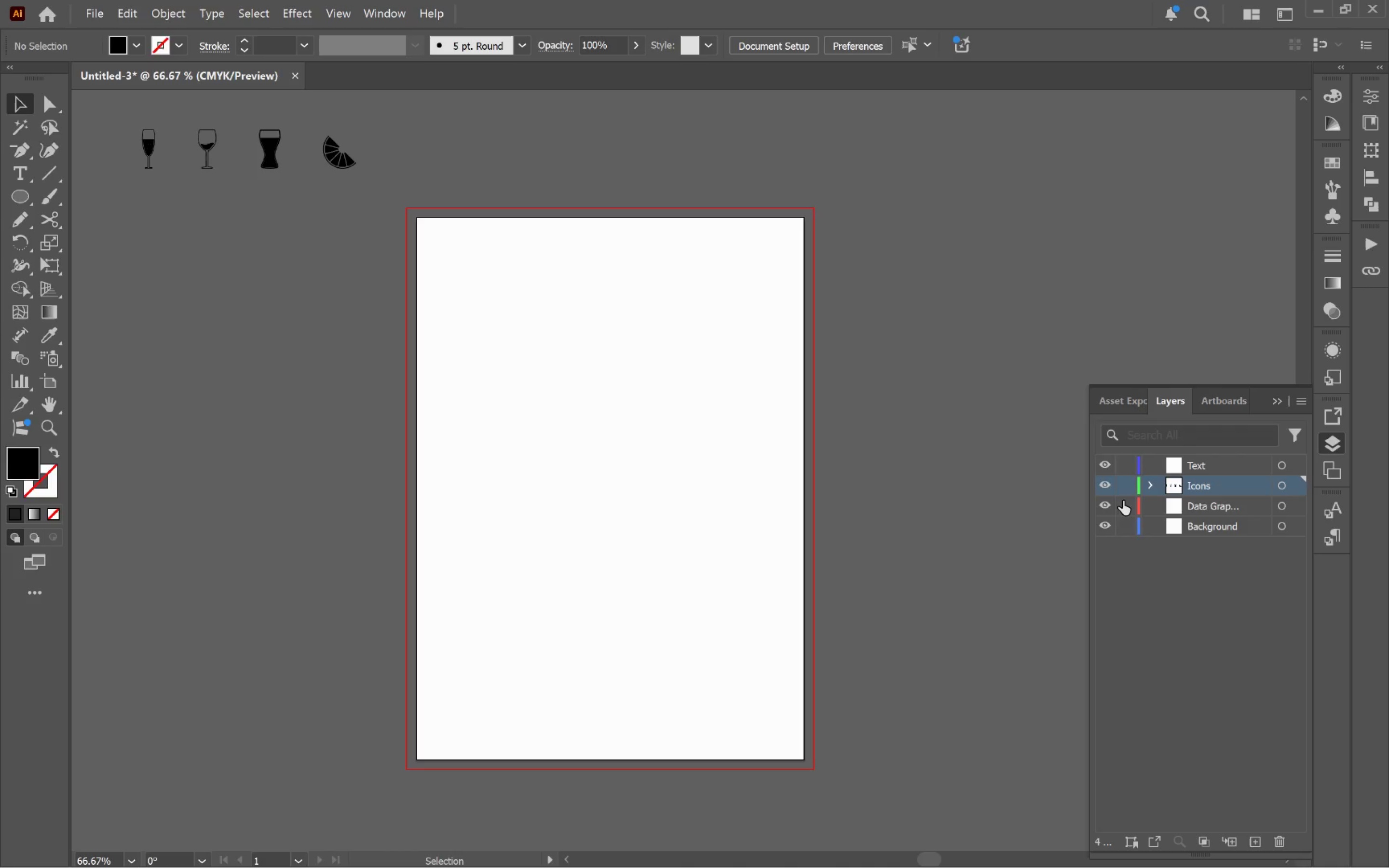 
left_click([1125, 484])
 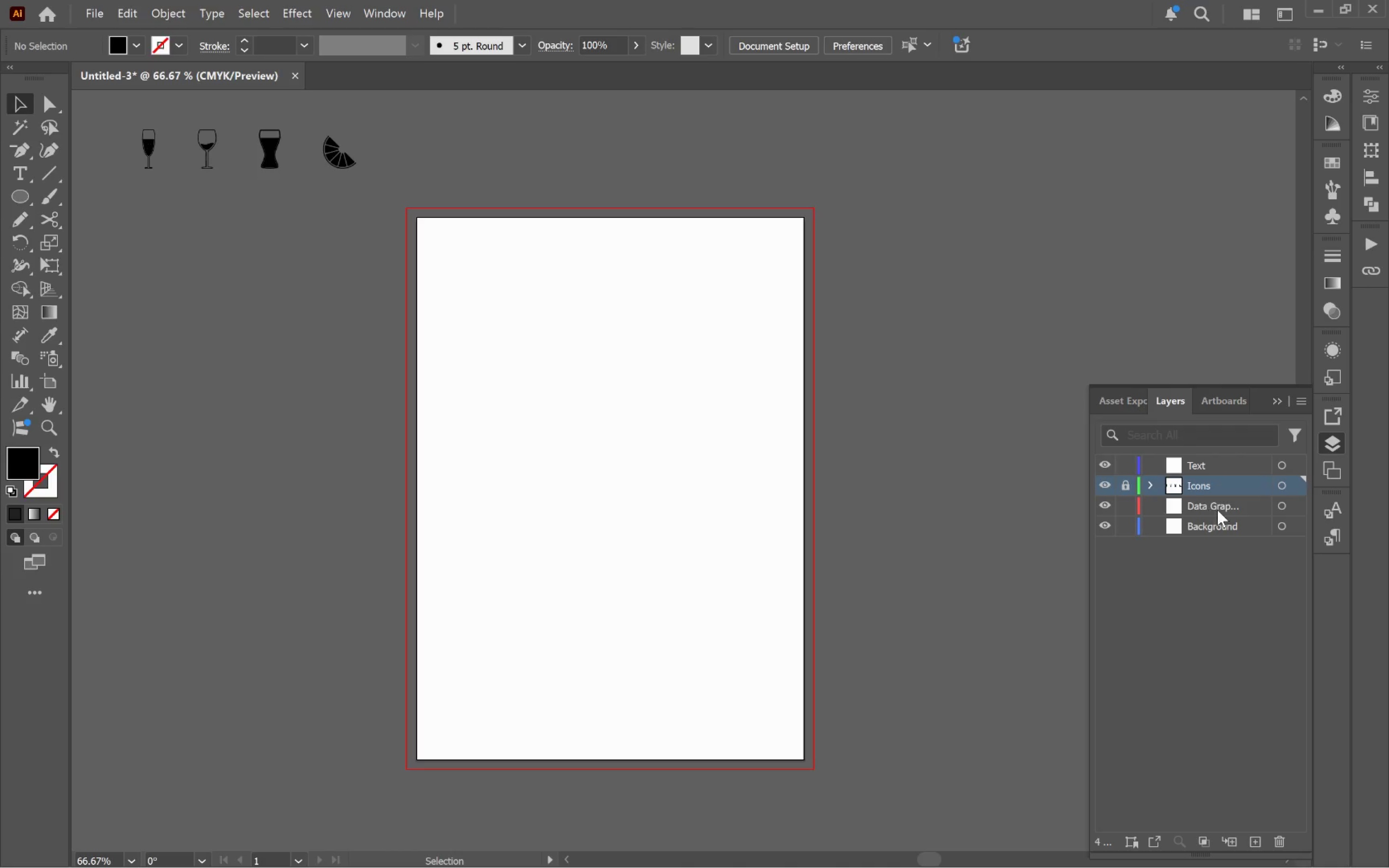 
left_click([1220, 509])
 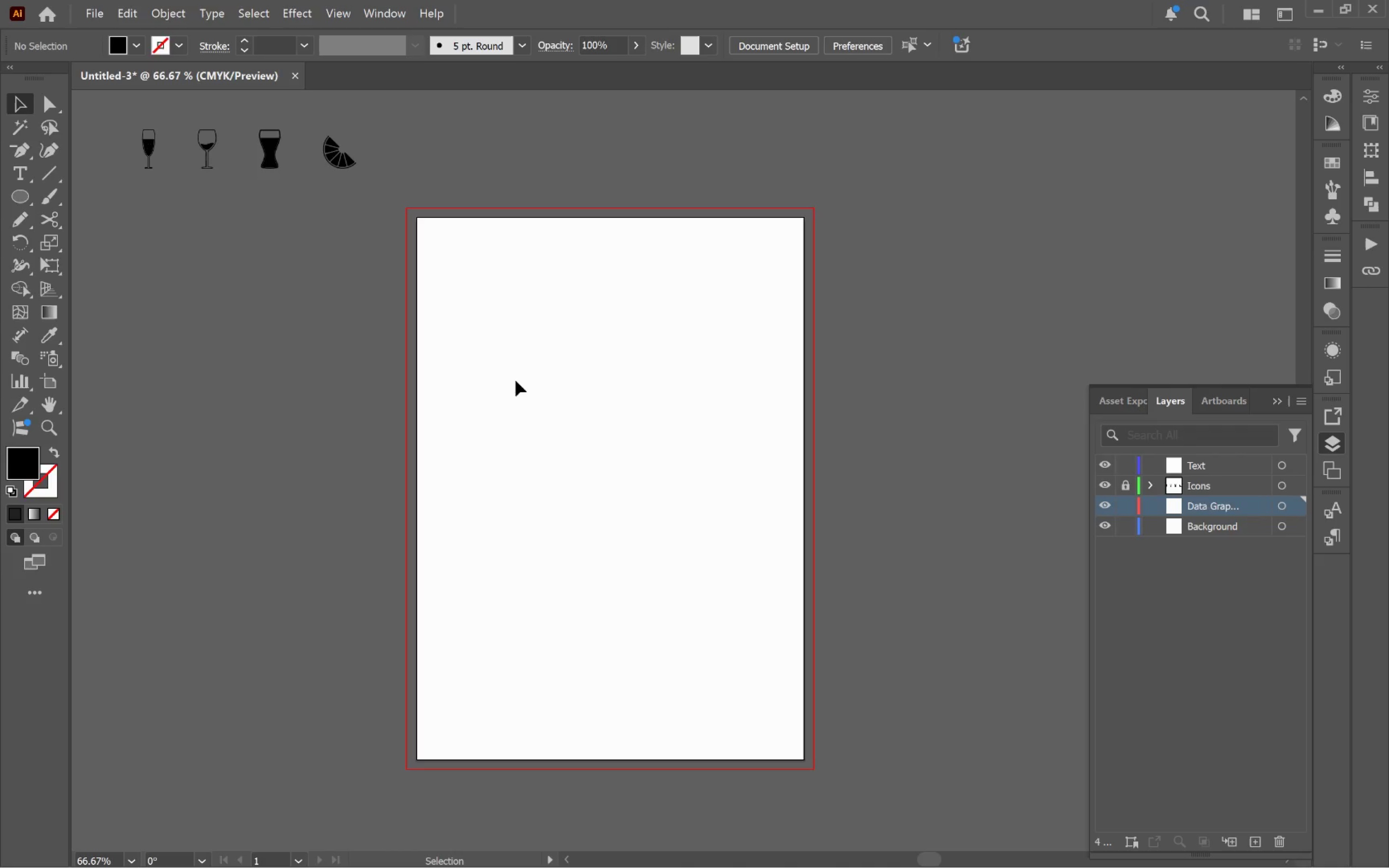 
hold_key(key=AltLeft, duration=0.59)
 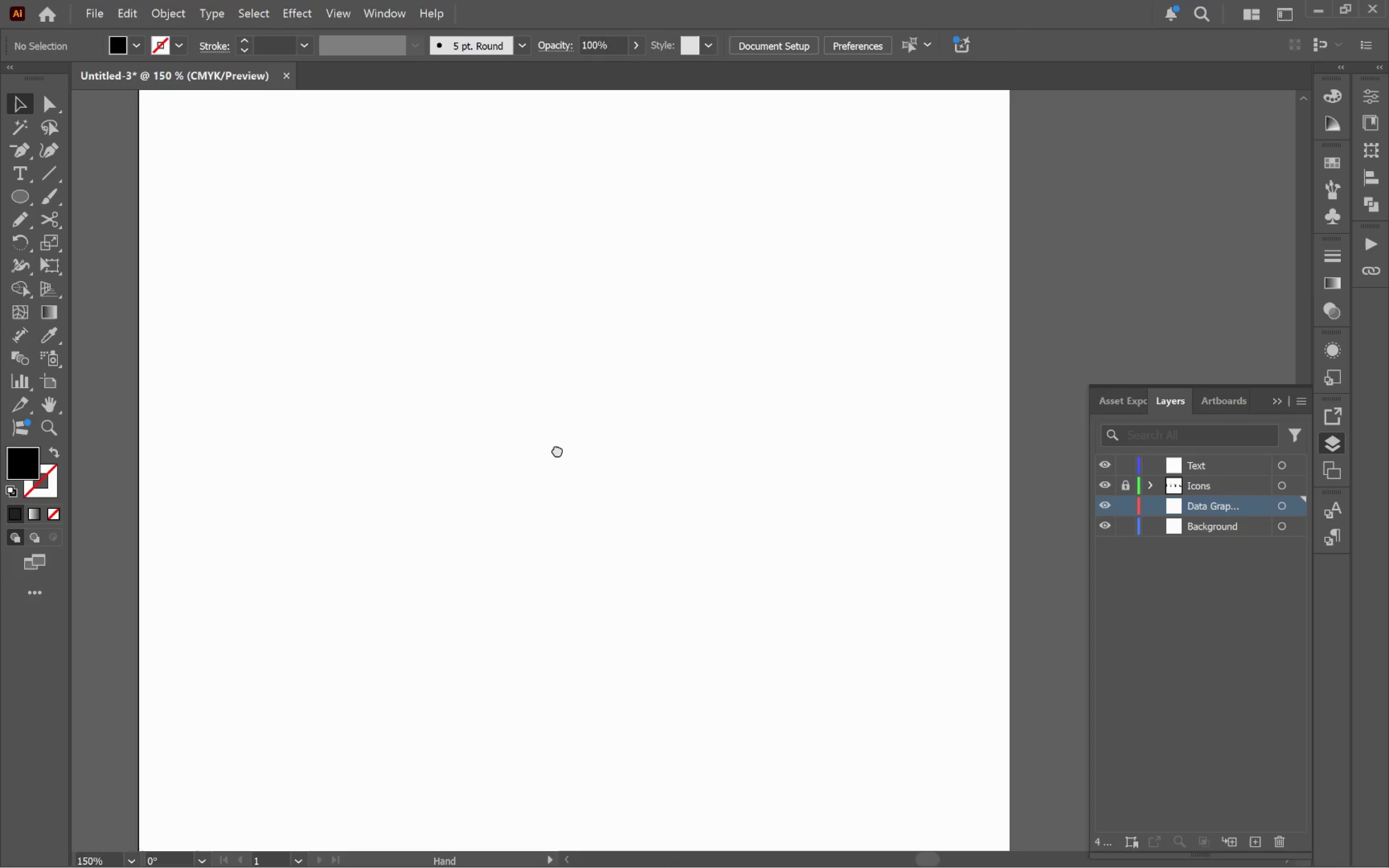 
hold_key(key=Space, duration=0.58)
 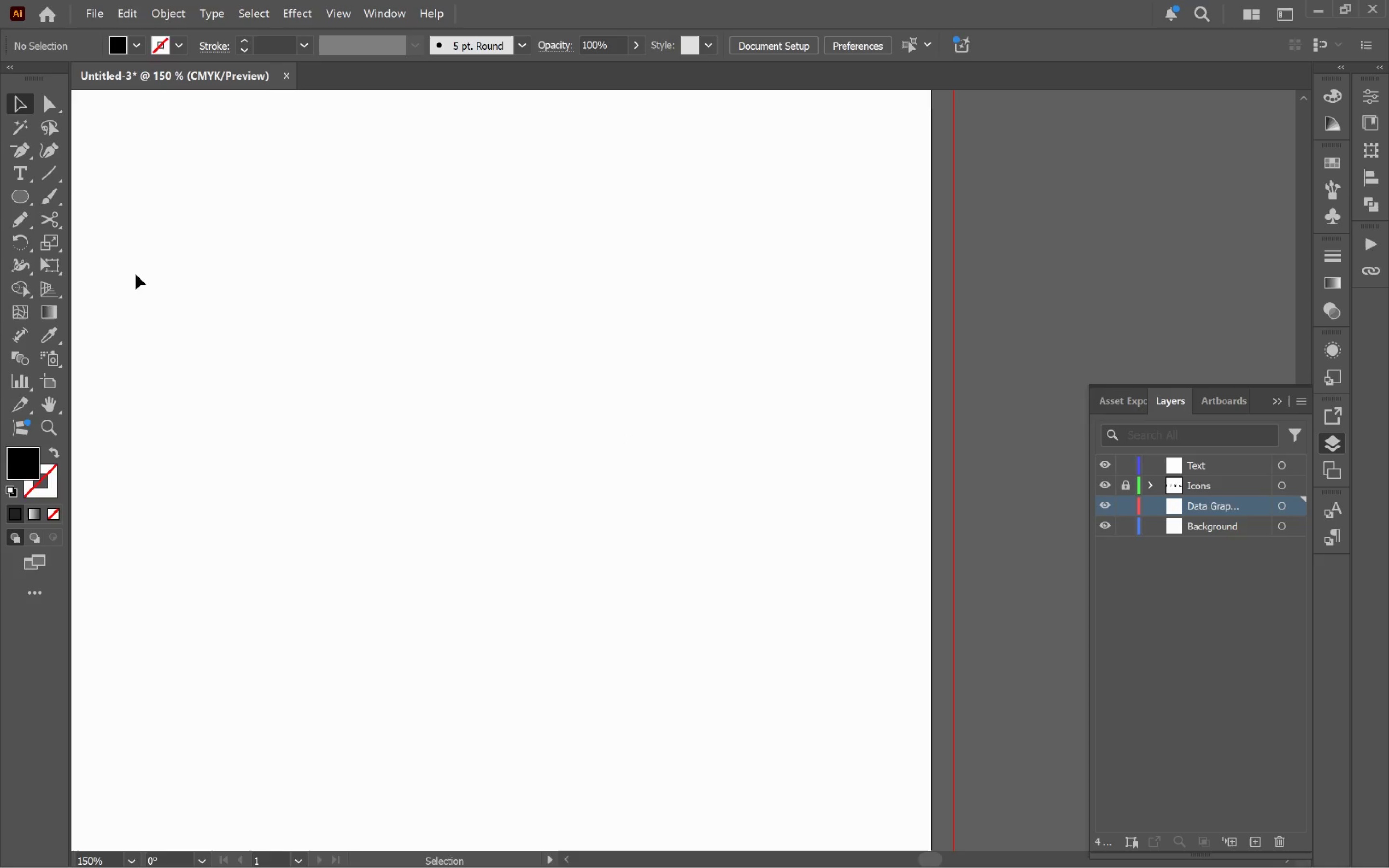 
scroll: coordinate [574, 362], scroll_direction: up, amount: 2.0
 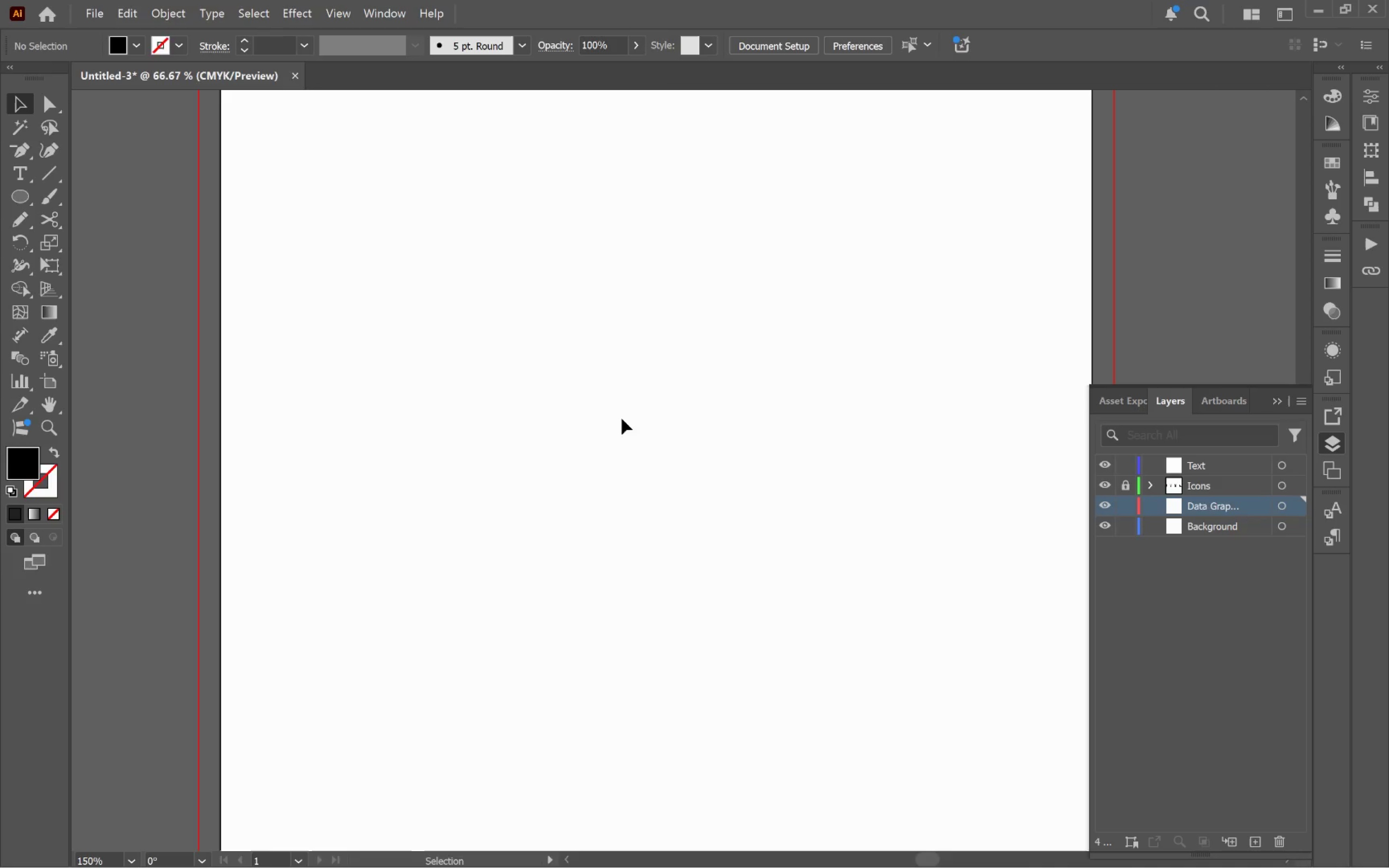 
left_click_drag(start_coordinate=[665, 432], to_coordinate=[504, 448])
 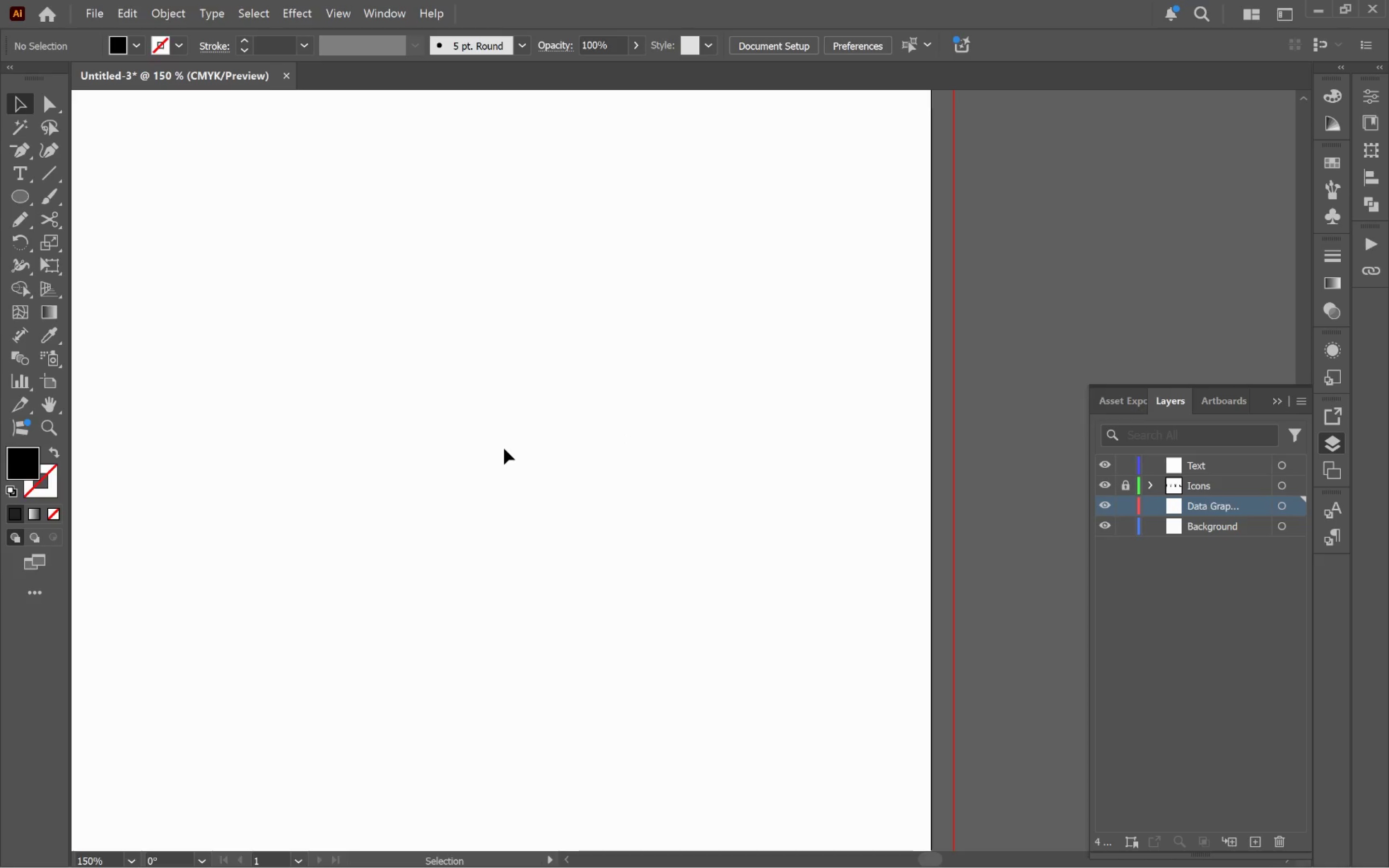 
left_click([504, 448])
 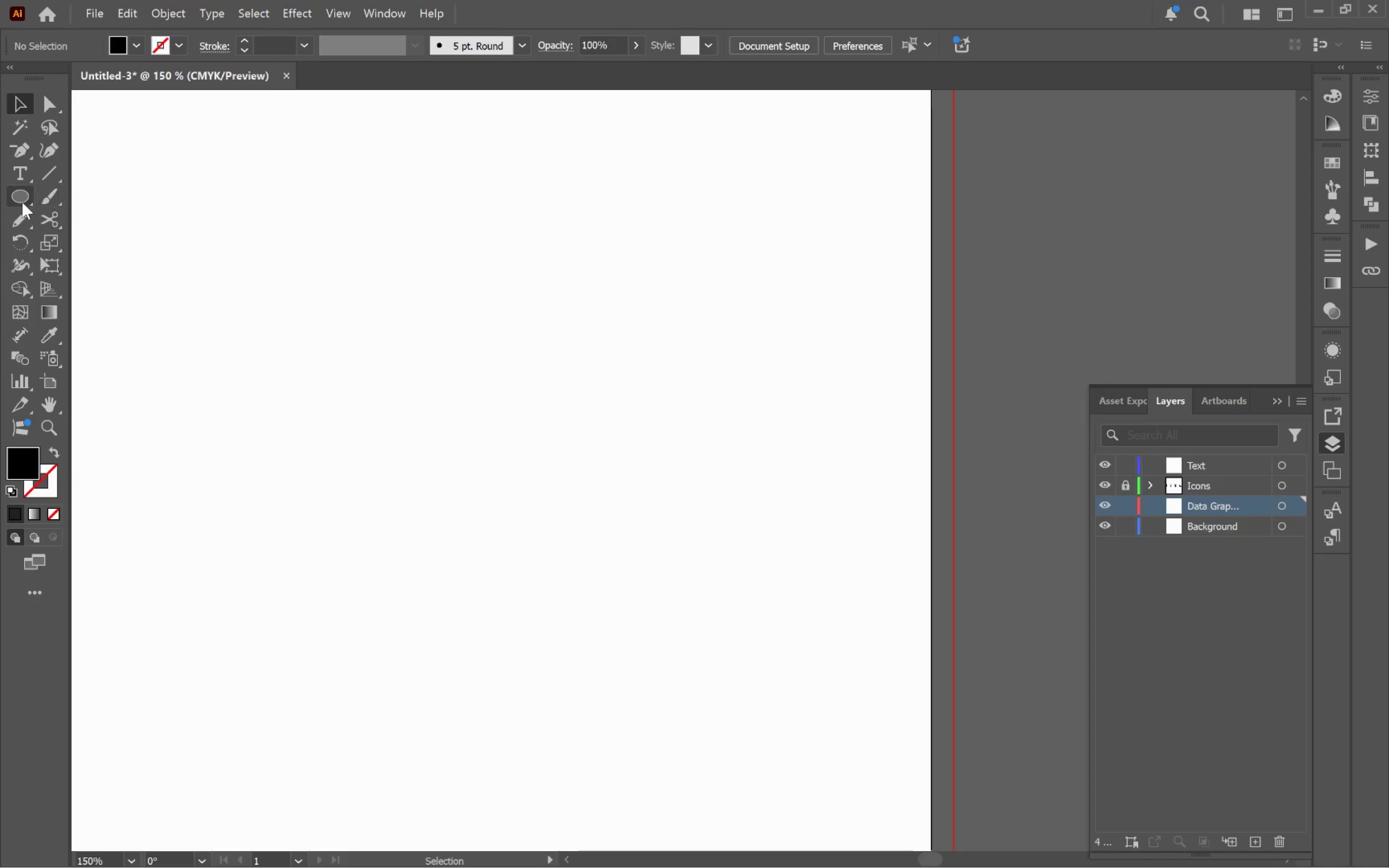 
left_click_drag(start_coordinate=[21, 202], to_coordinate=[151, 253])
 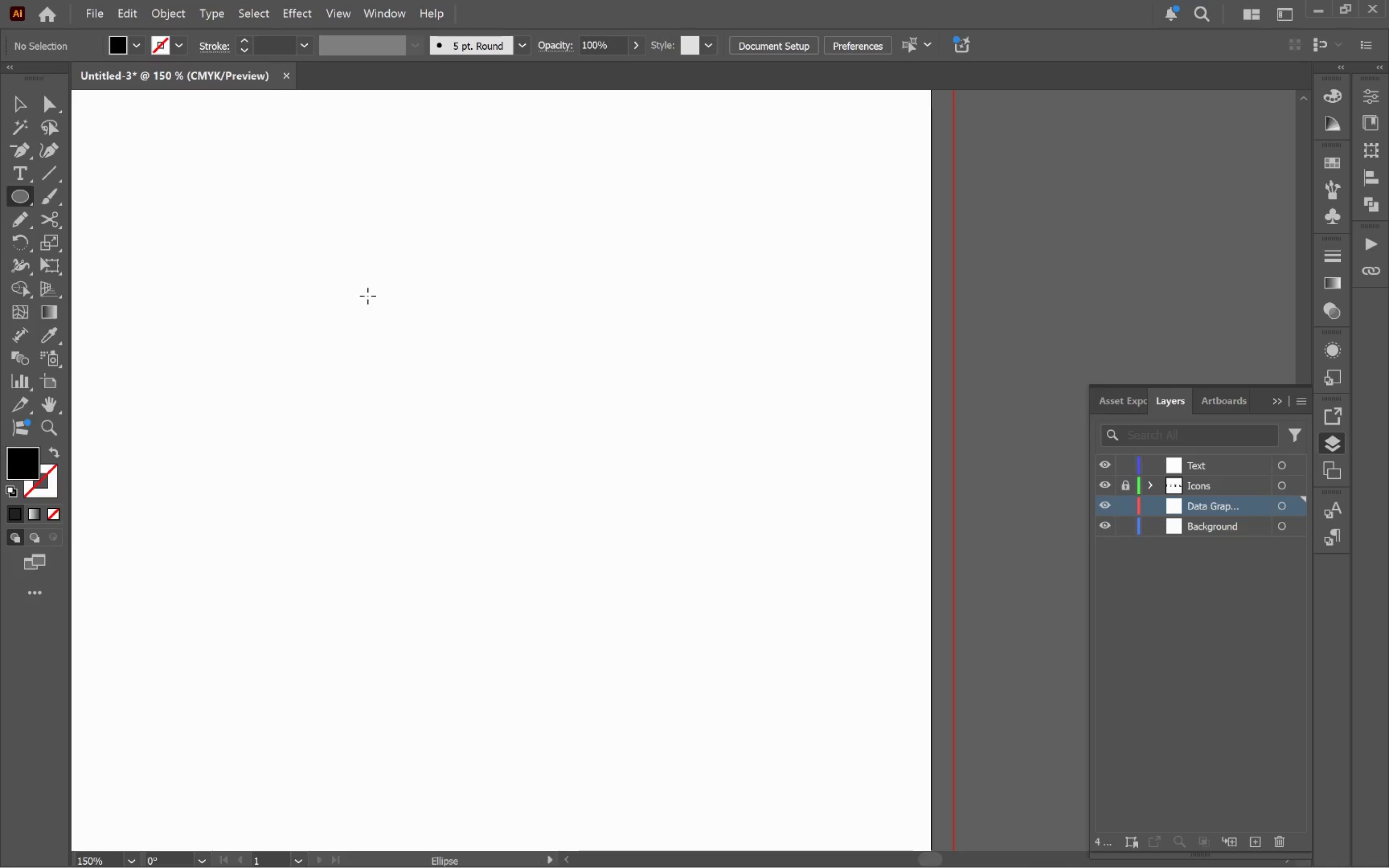 
left_click_drag(start_coordinate=[318, 251], to_coordinate=[717, 564])
 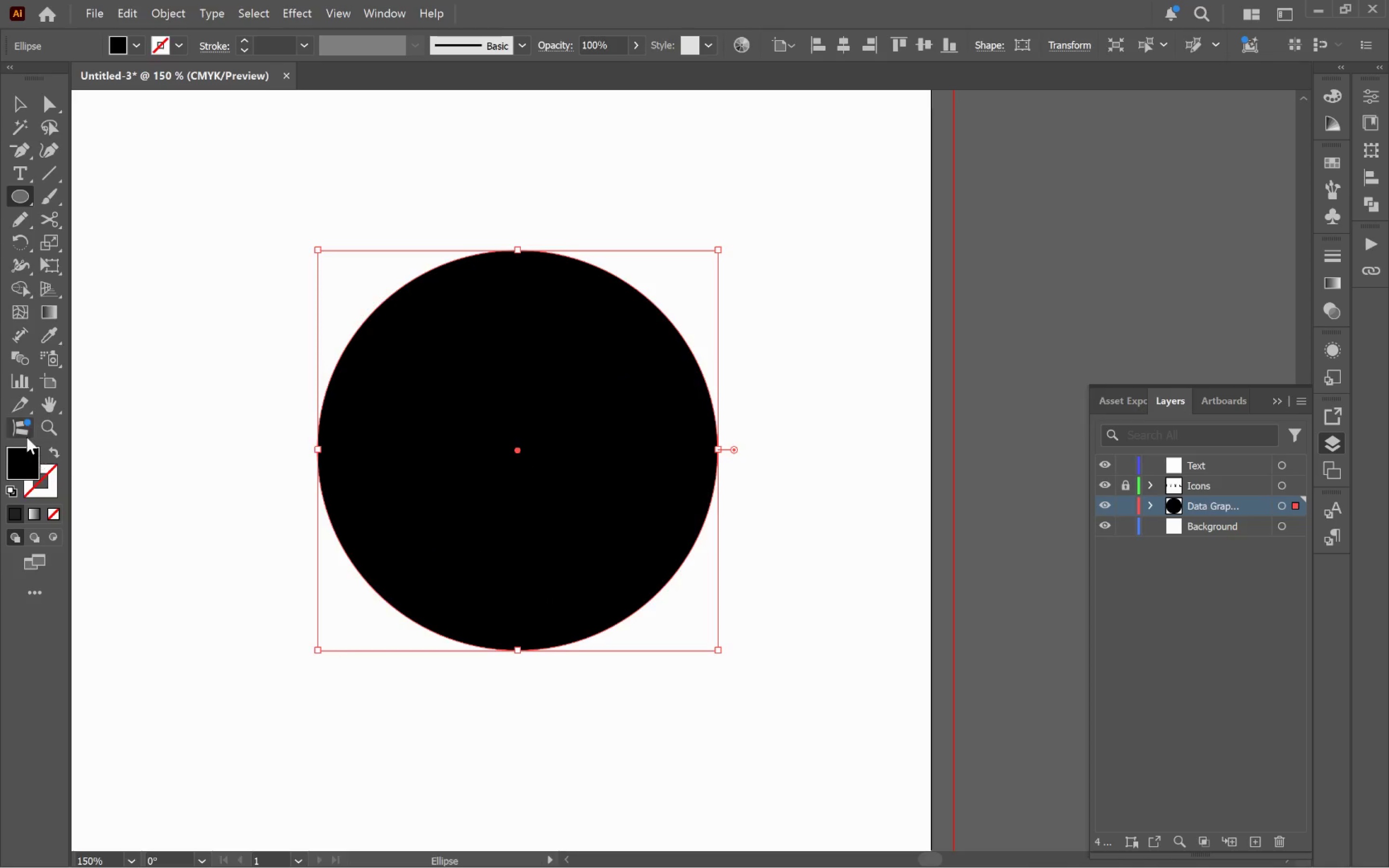 
hold_key(key=ShiftLeft, duration=0.94)
 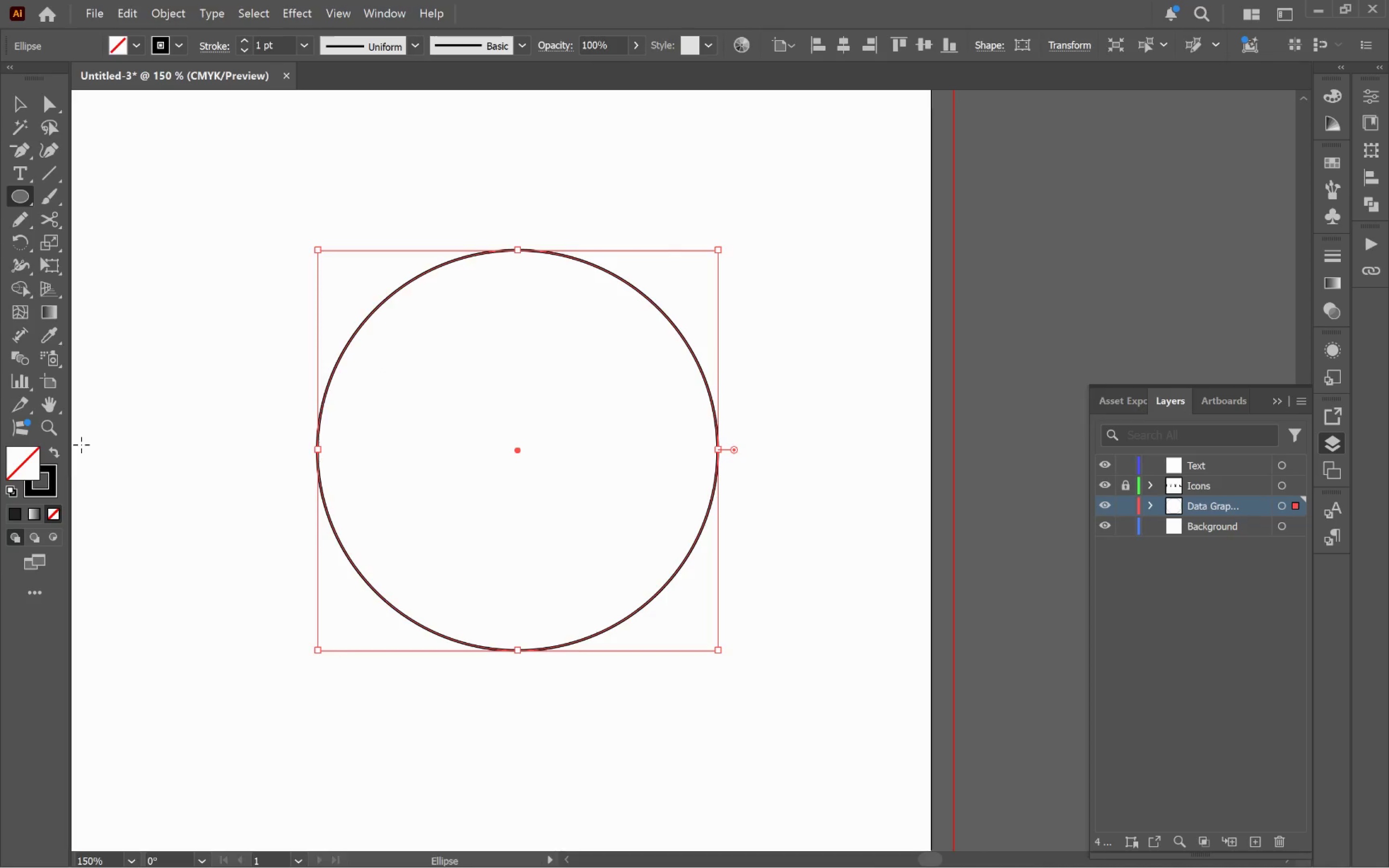 
key(V)
 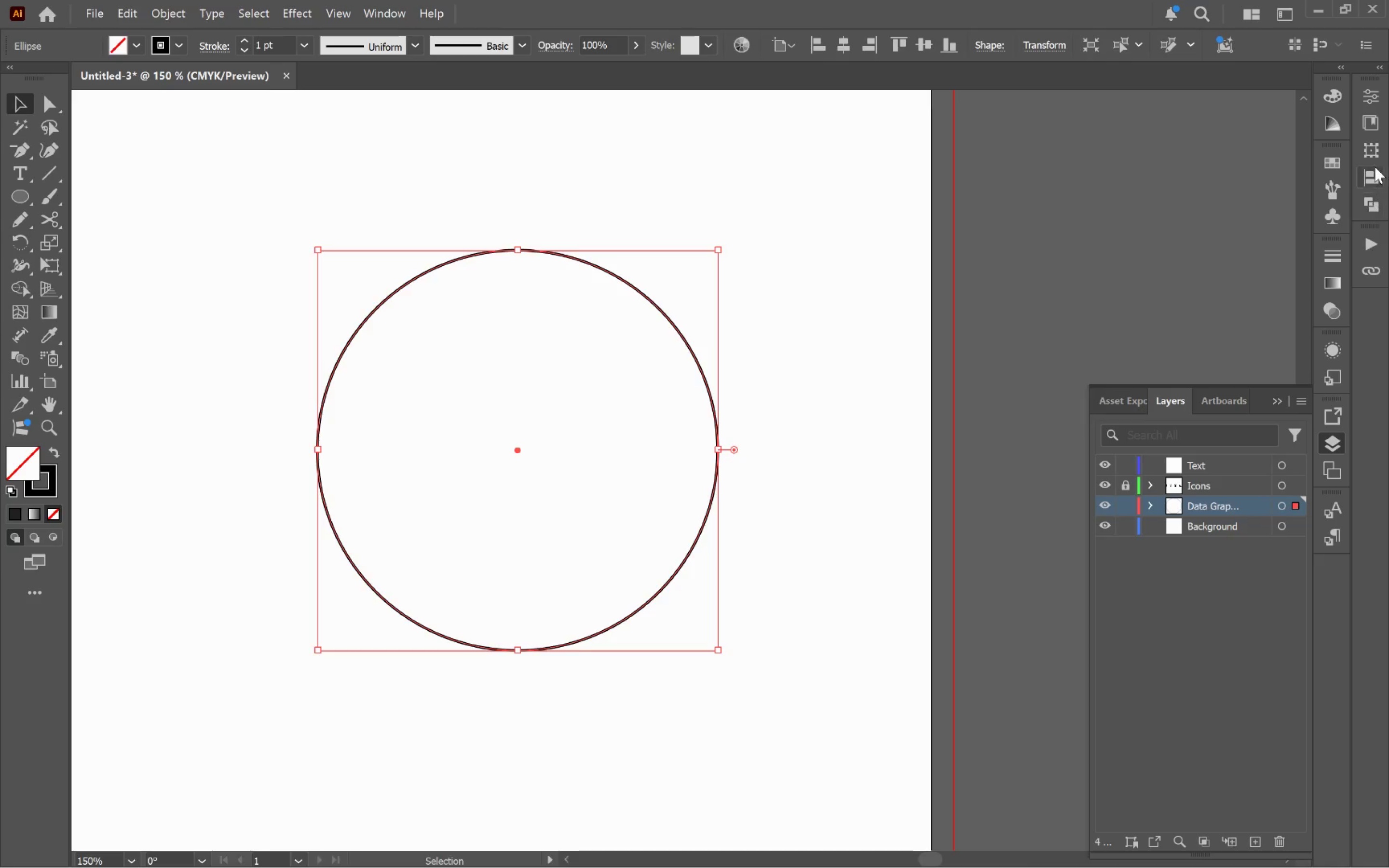 
wait(6.73)
 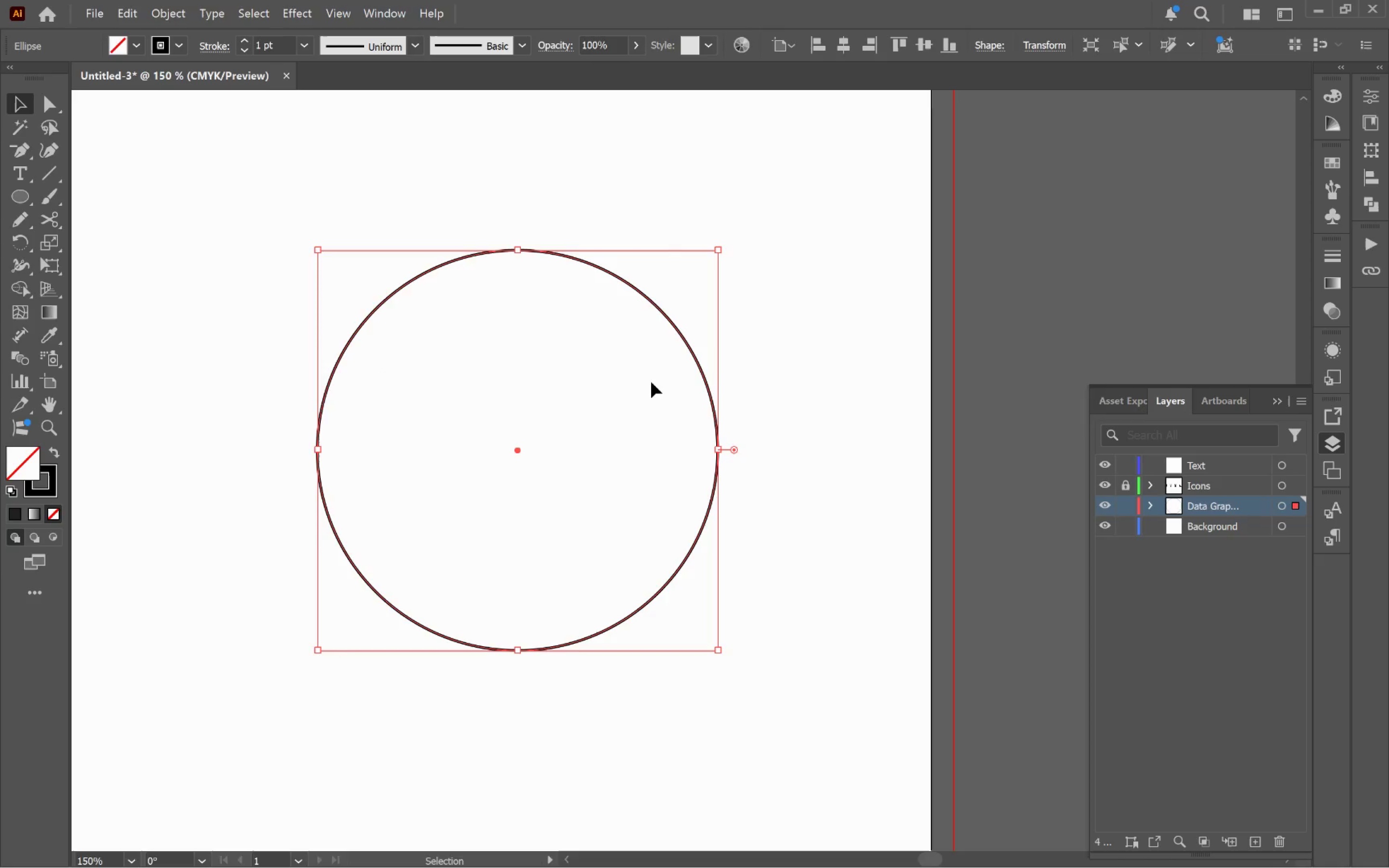 
left_click([1335, 348])
 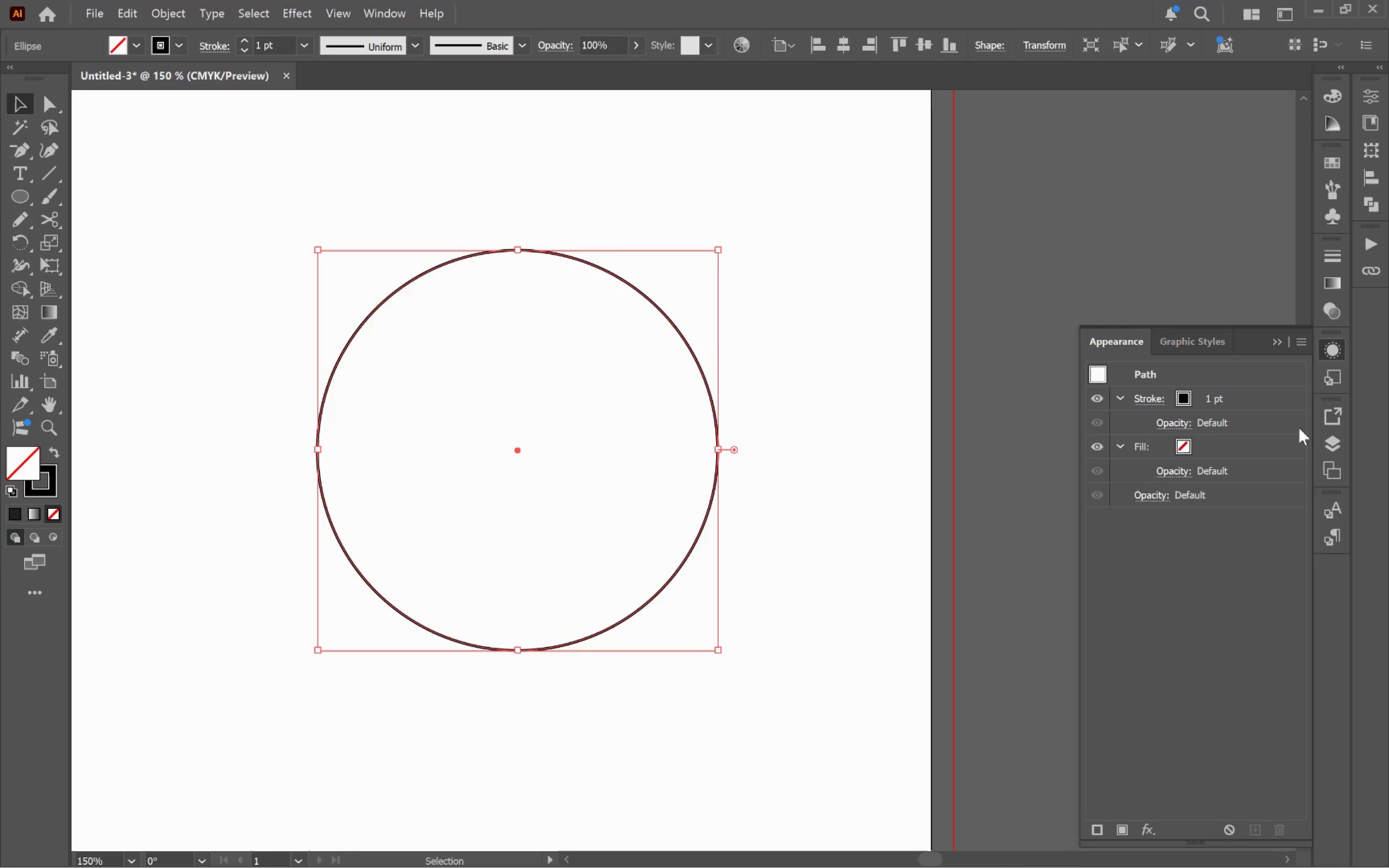 
left_click([1295, 403])
 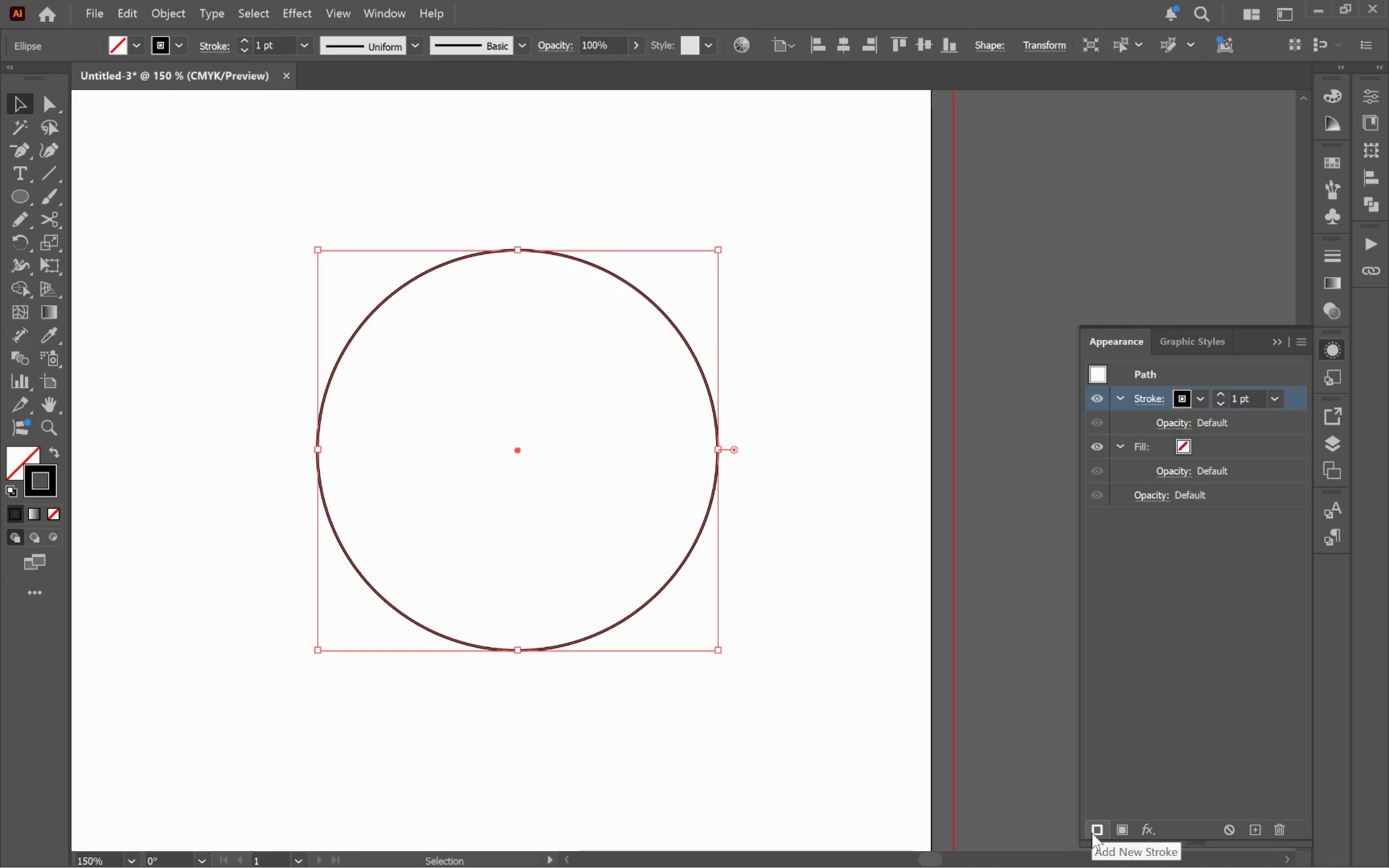 
wait(15.69)
 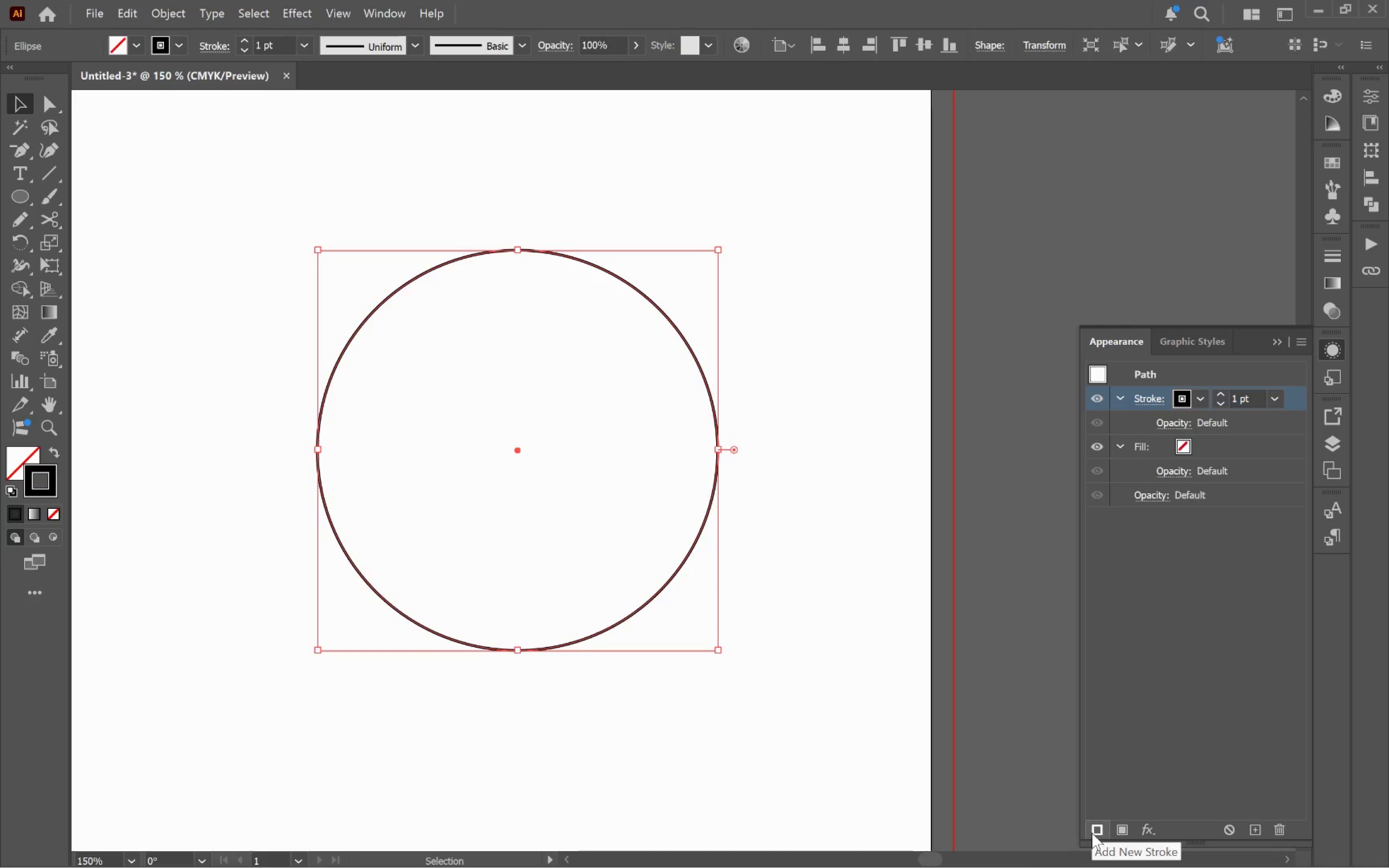 
double_click([1092, 832])
 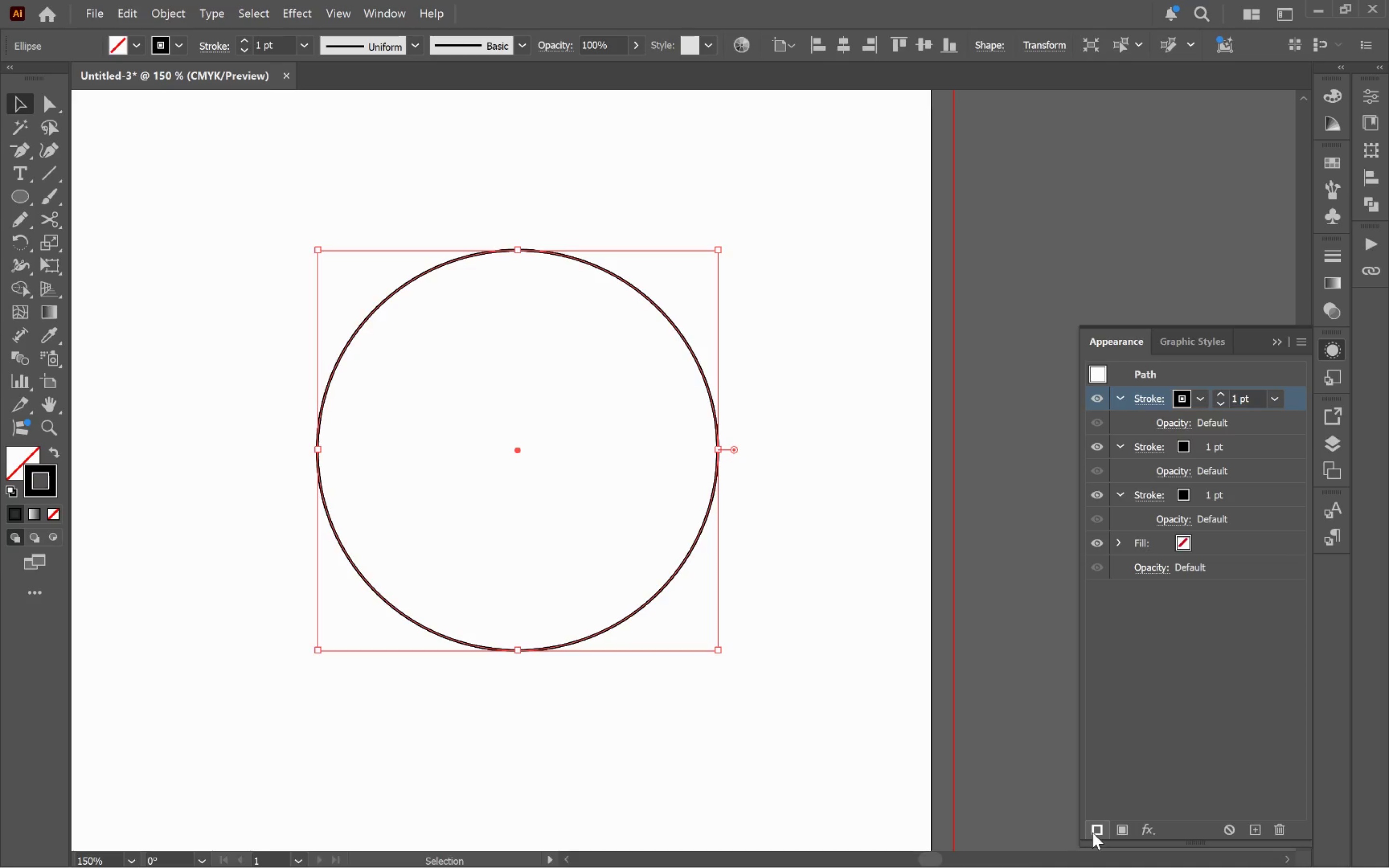 
triple_click([1092, 832])
 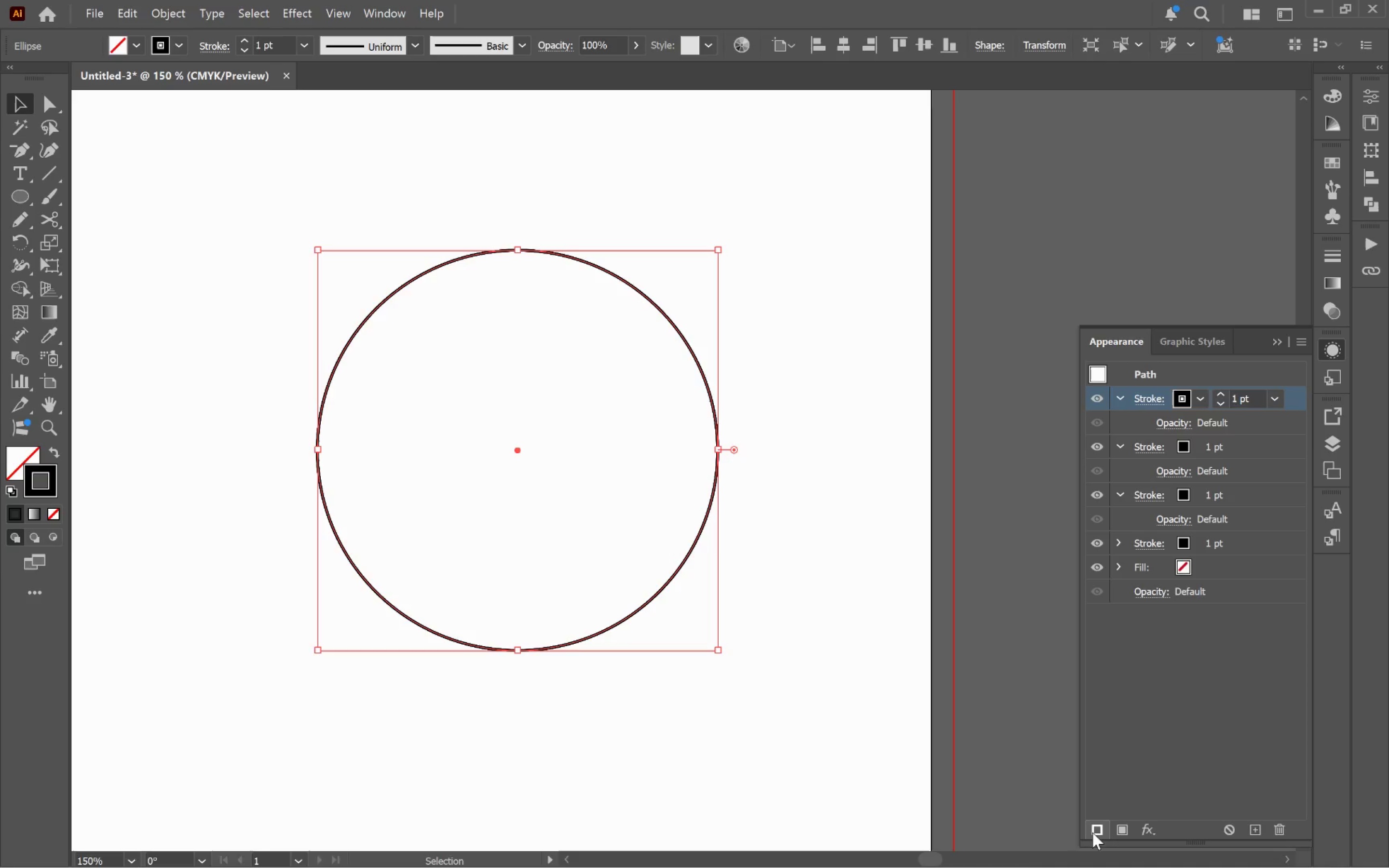 
left_click([1092, 832])
 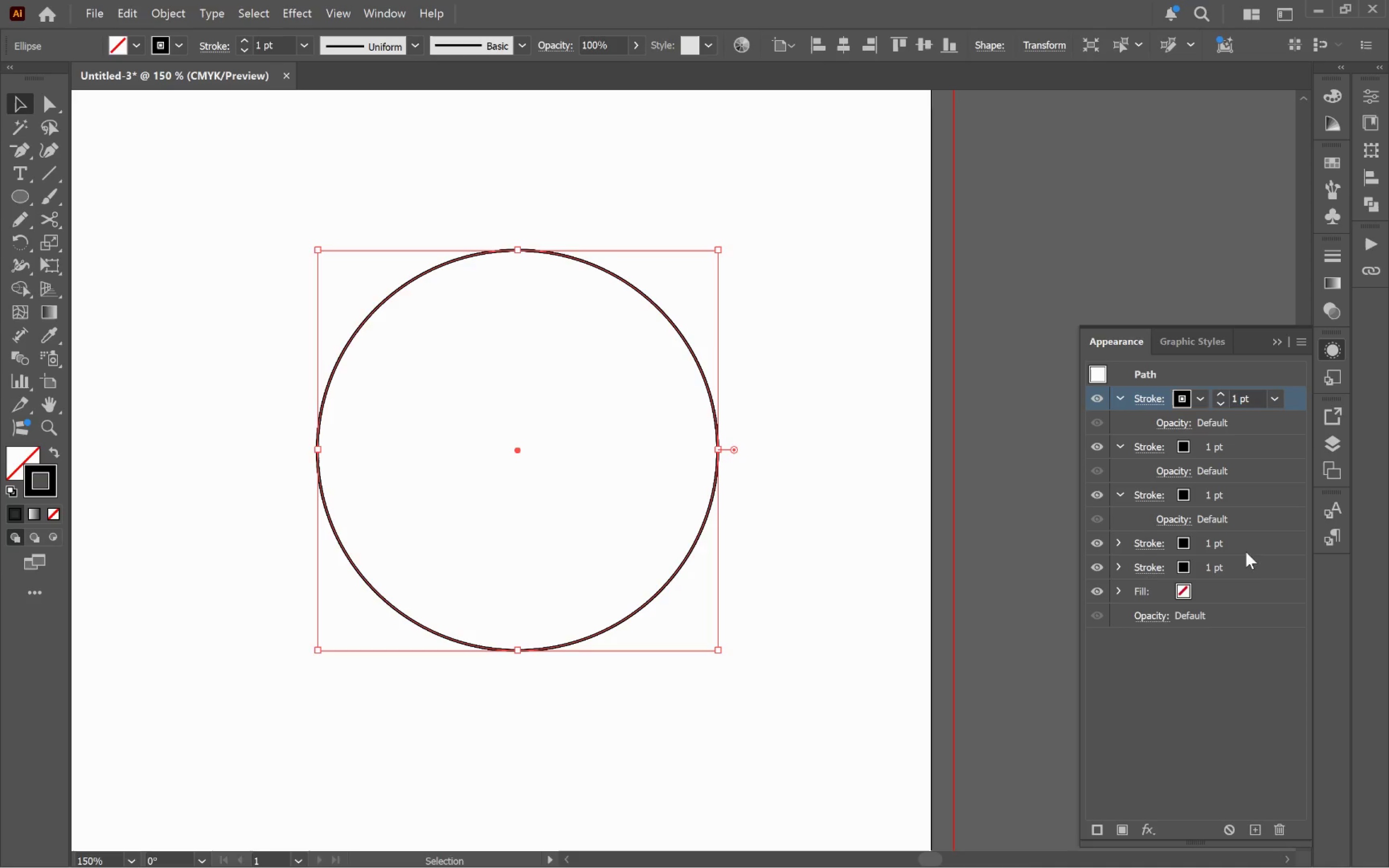 
left_click([1135, 541])
 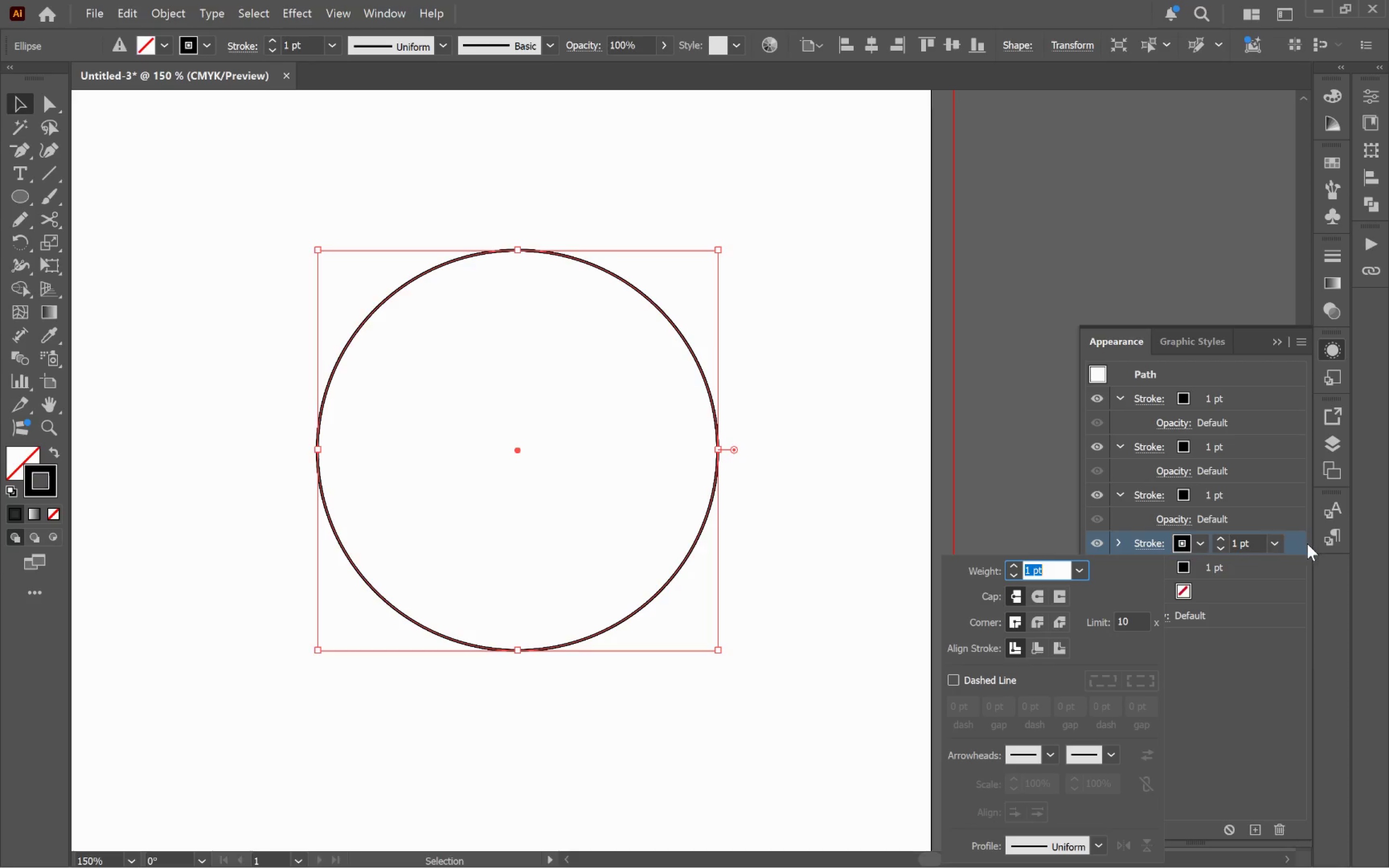 
left_click([1308, 543])
 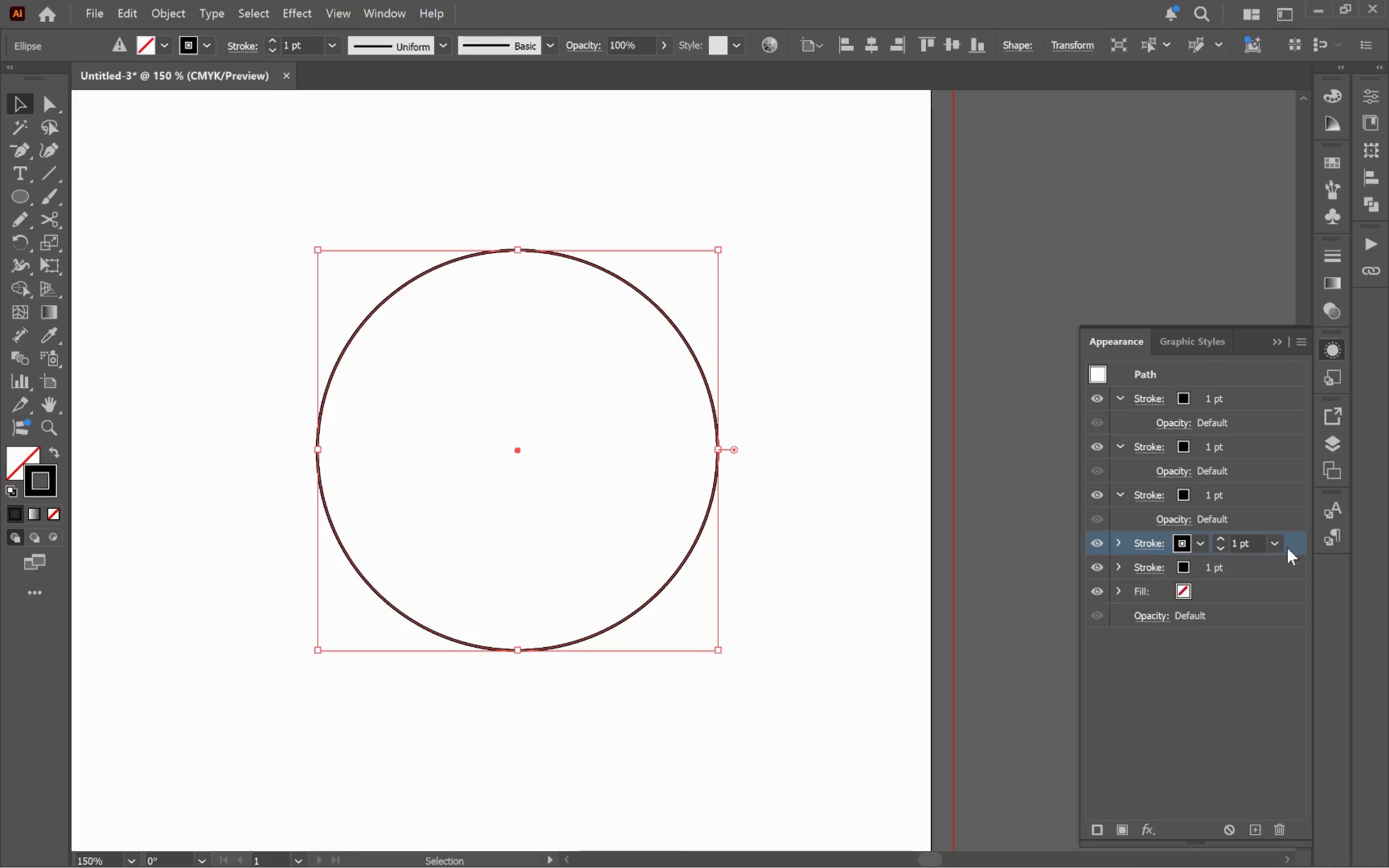 
left_click([1282, 497])
 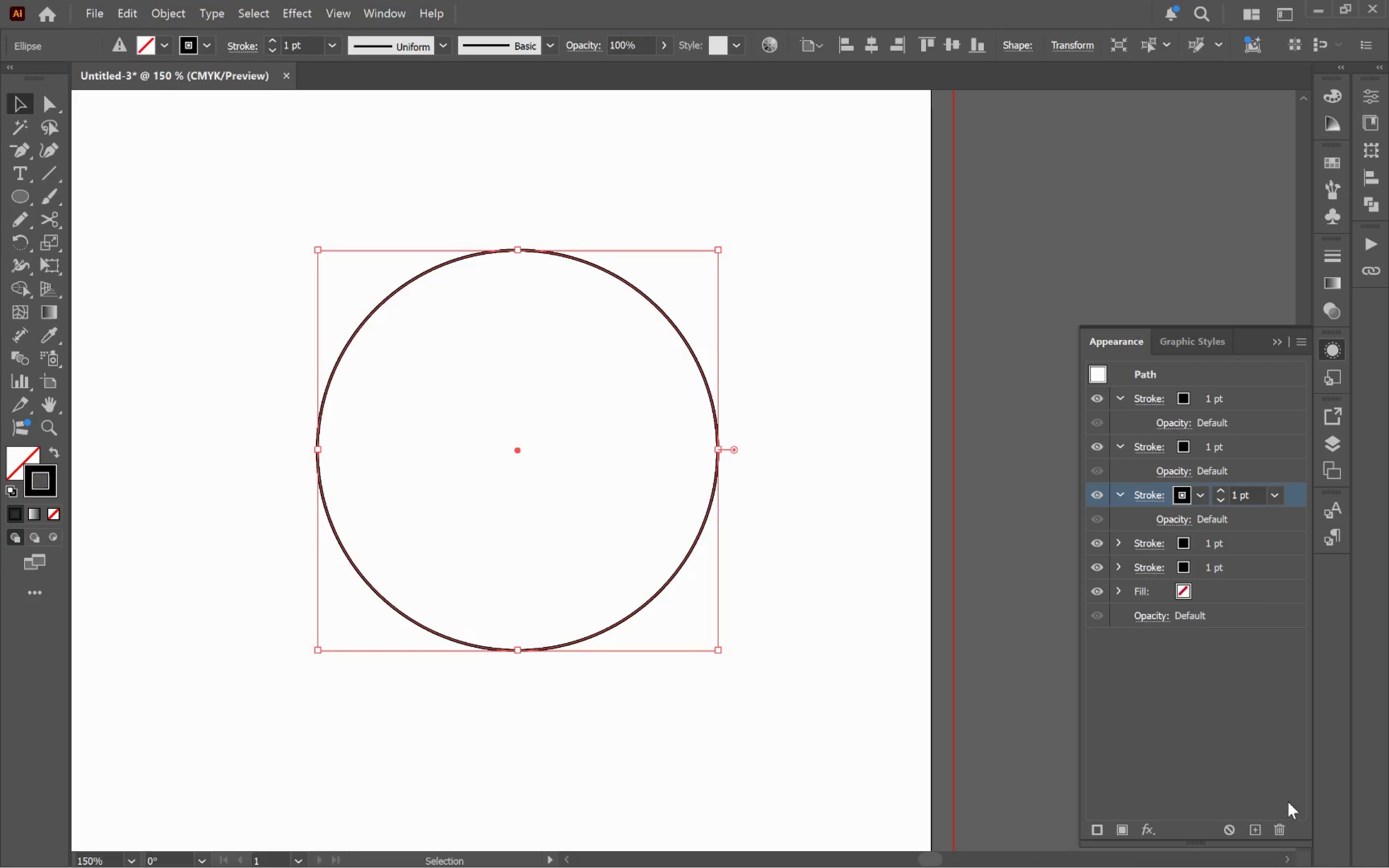 
left_click([1281, 827])
 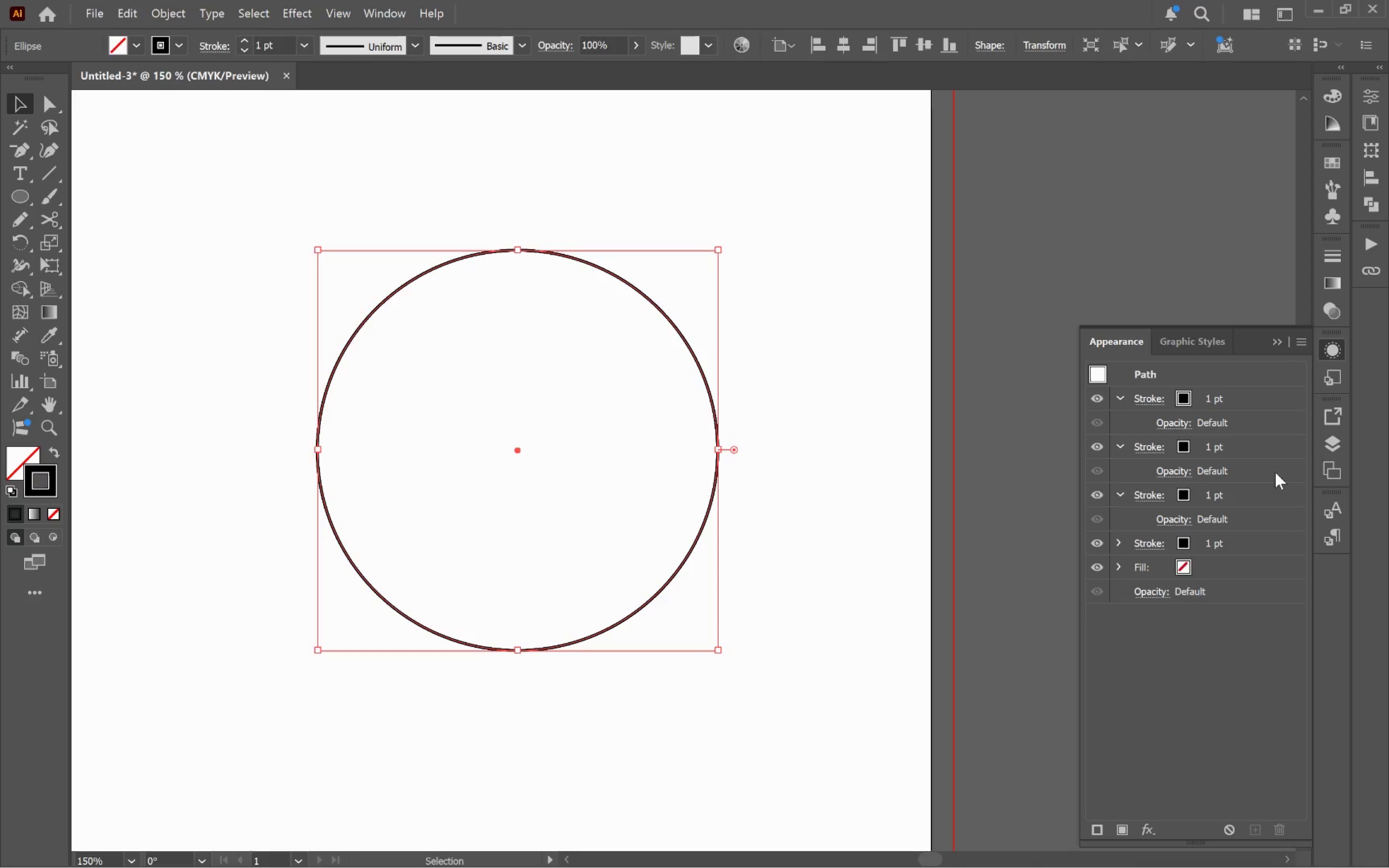 
left_click([1264, 435])
 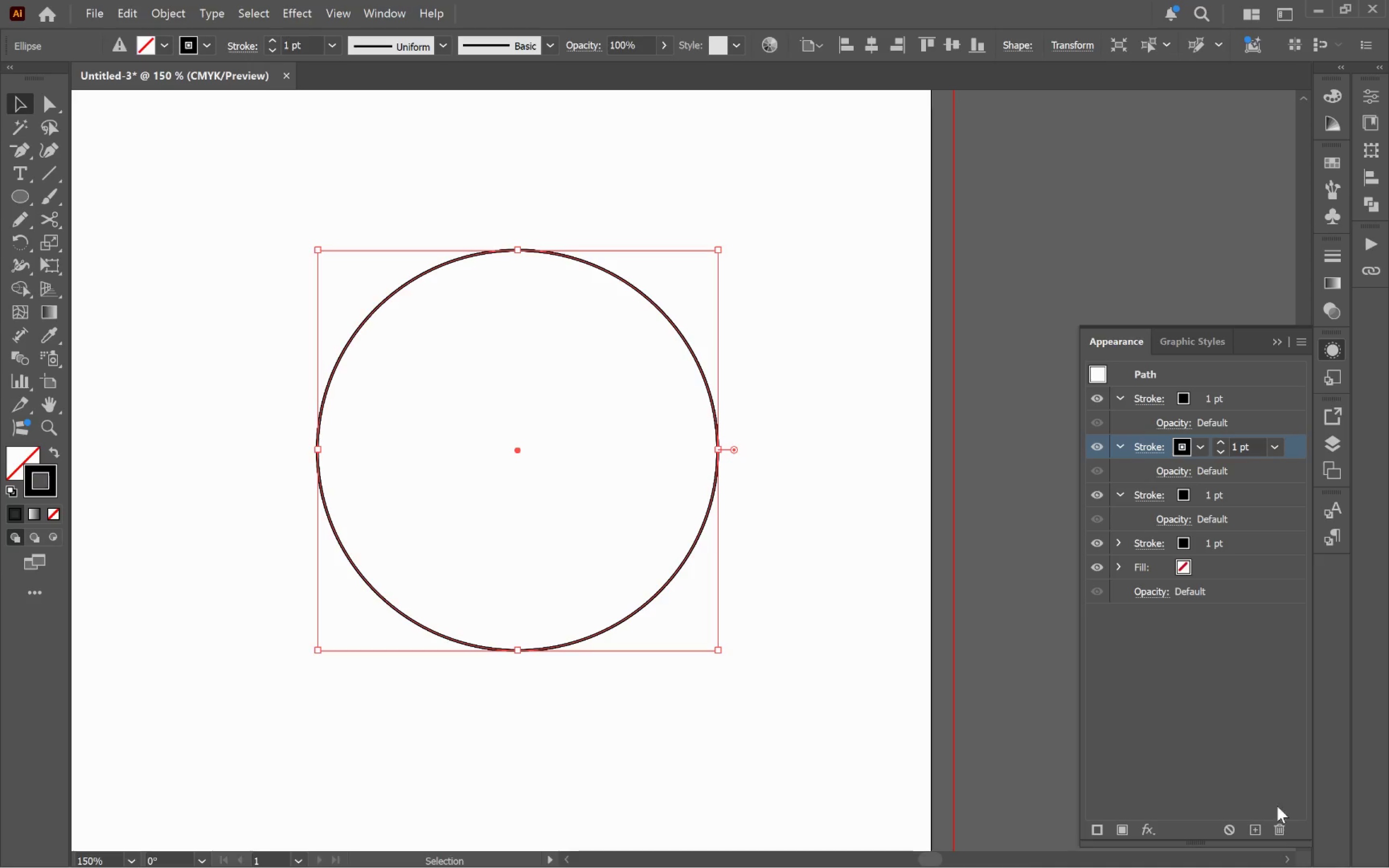 
left_click([1278, 830])
 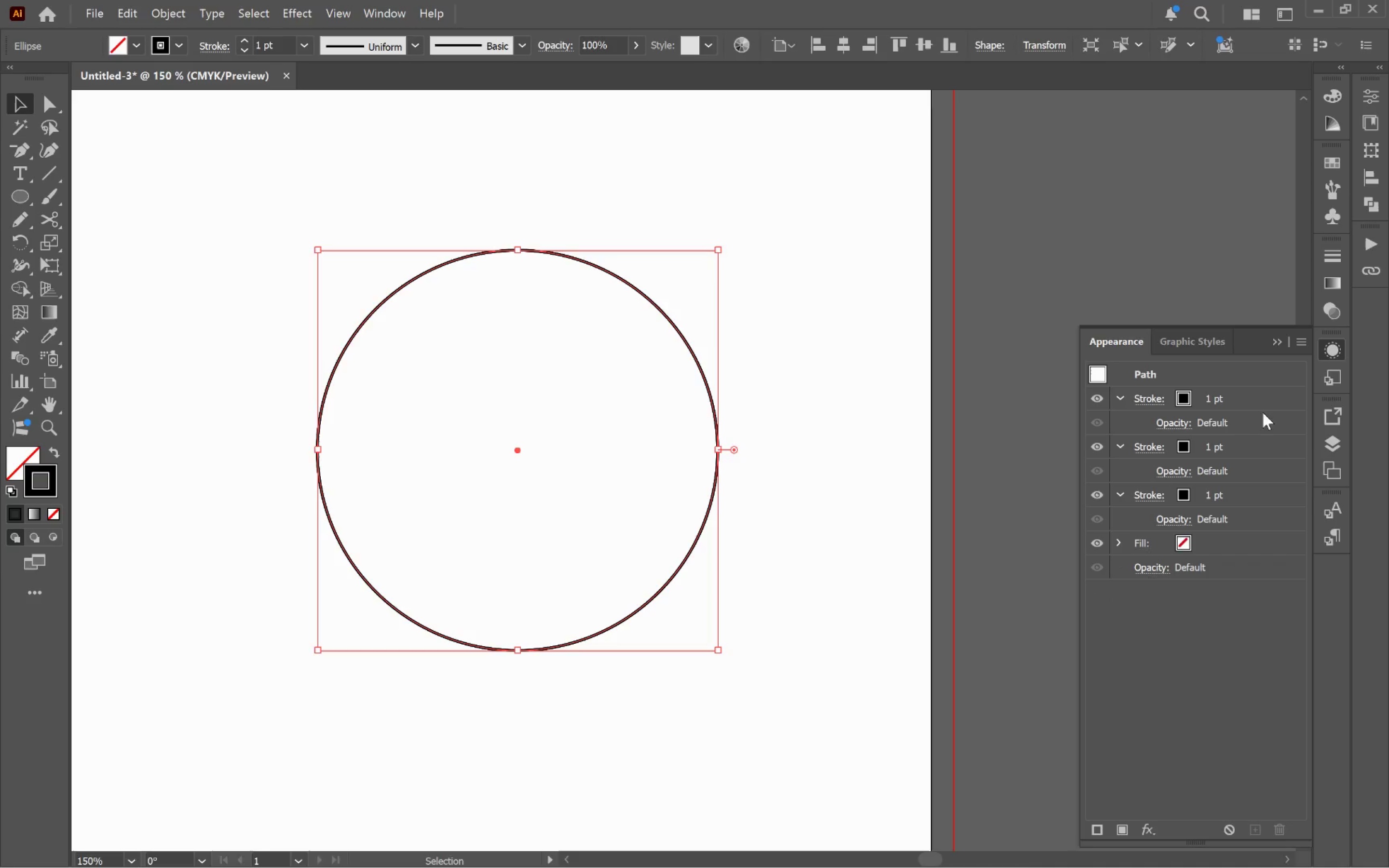 
left_click([1261, 395])
 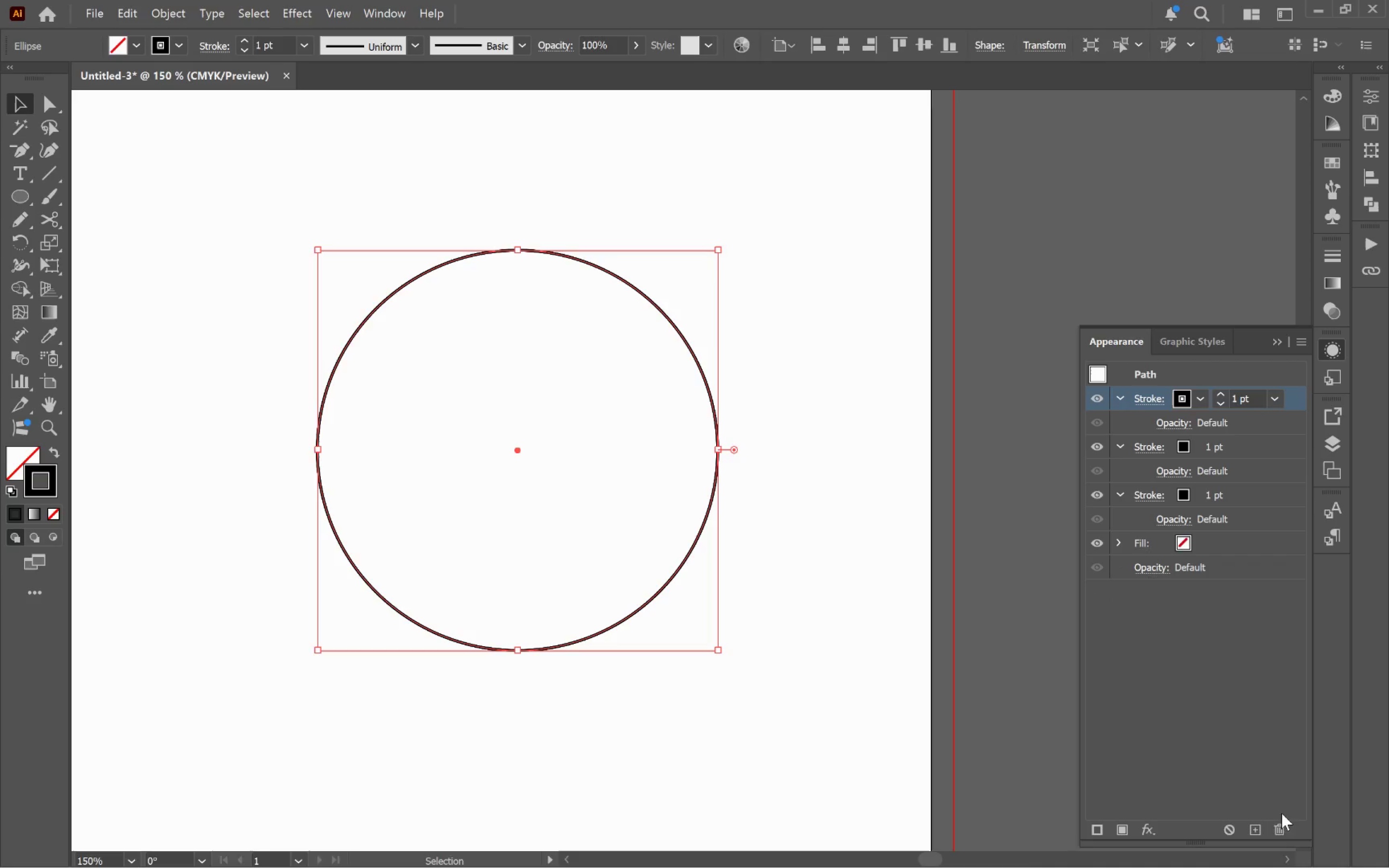 
left_click([1280, 828])
 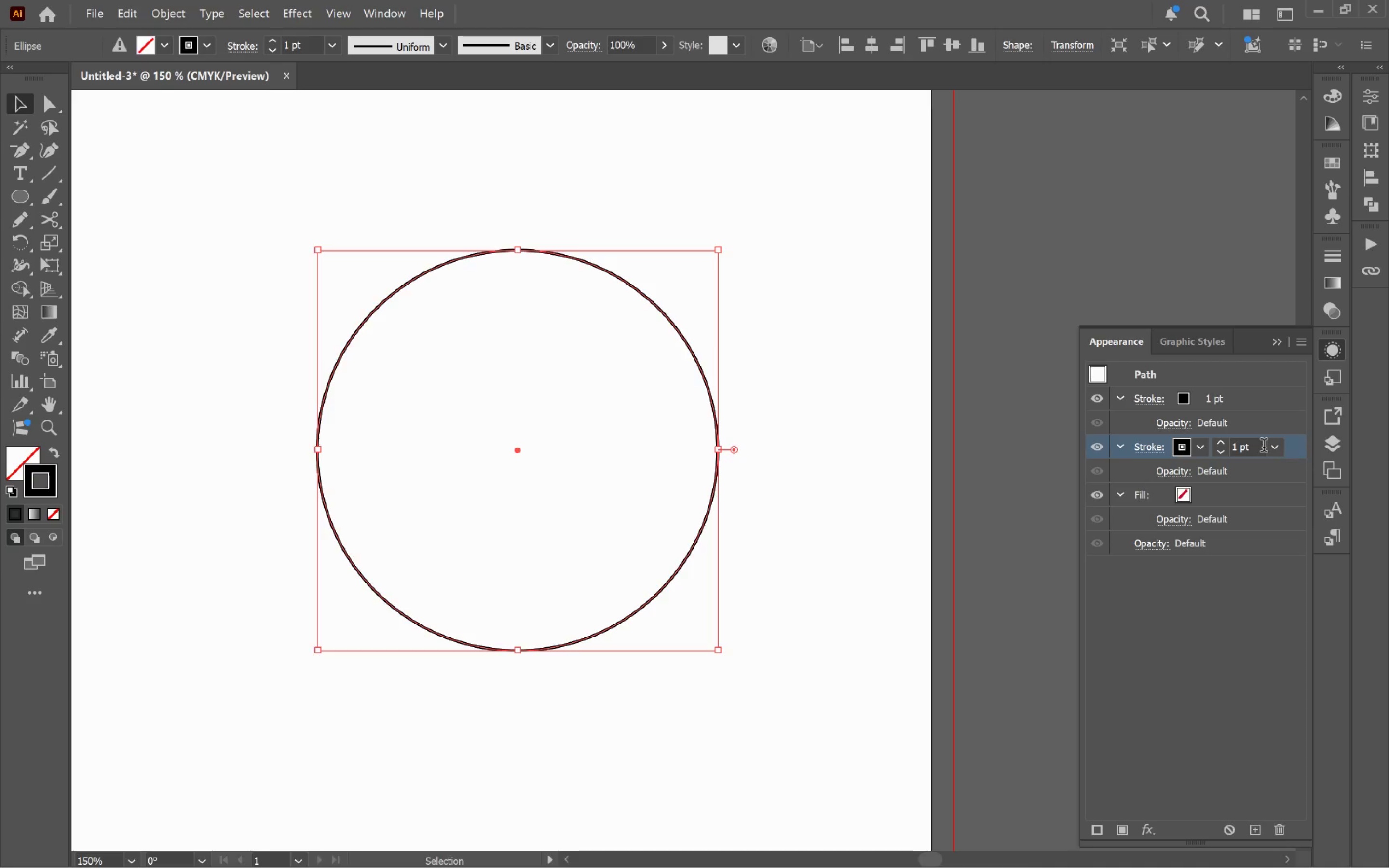 
left_click([1288, 398])
 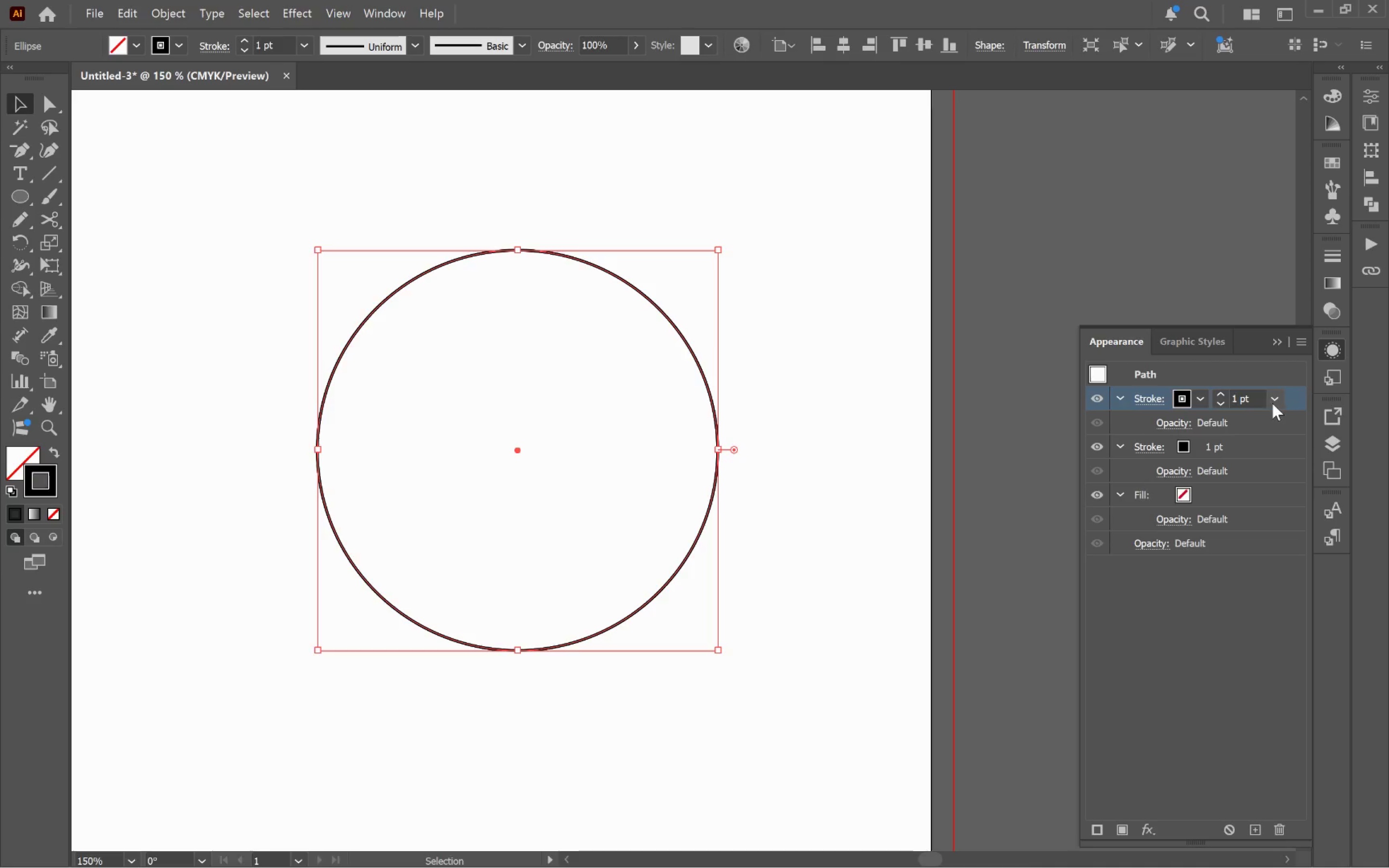 
left_click([1276, 401])
 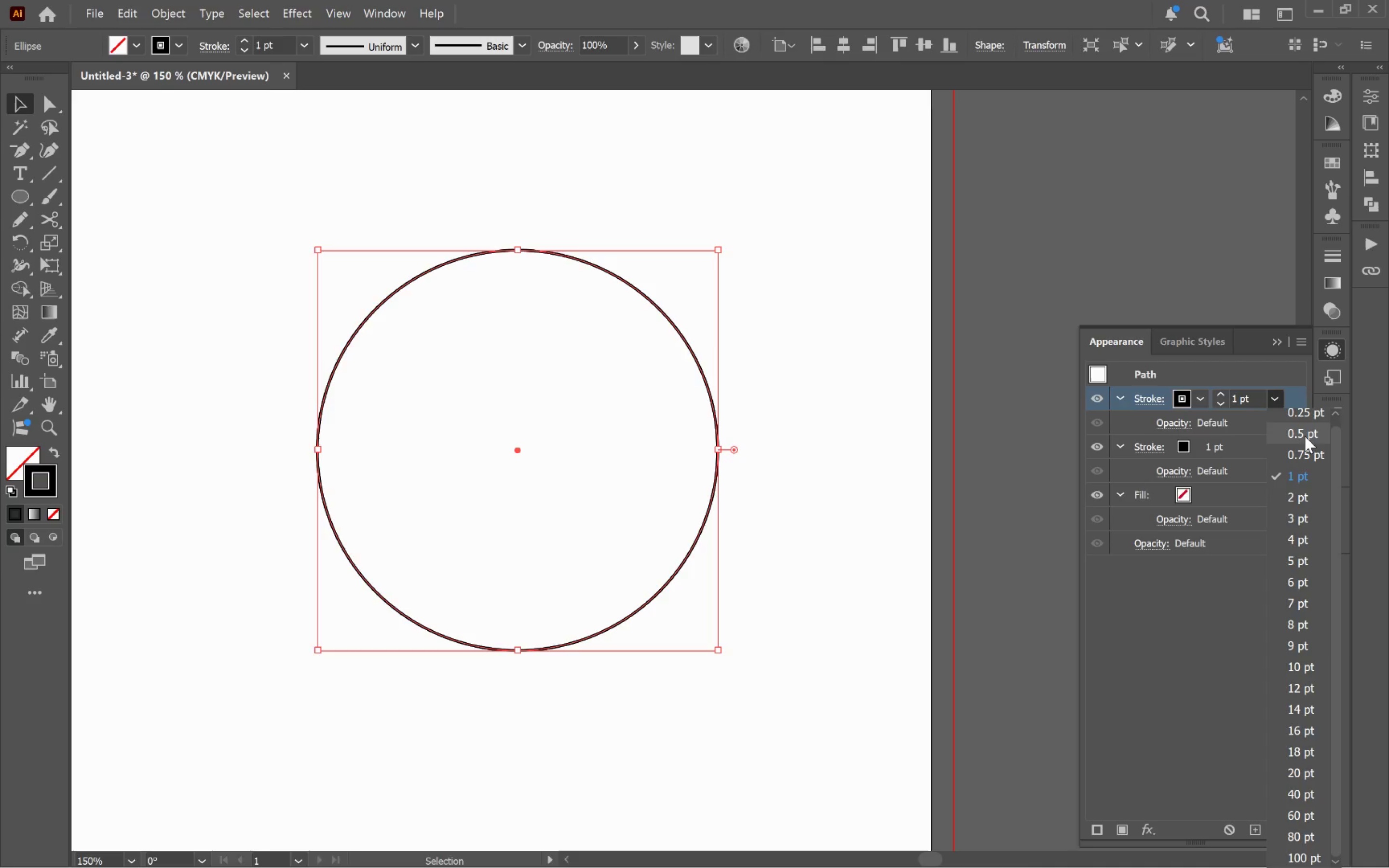 
left_click([1305, 435])
 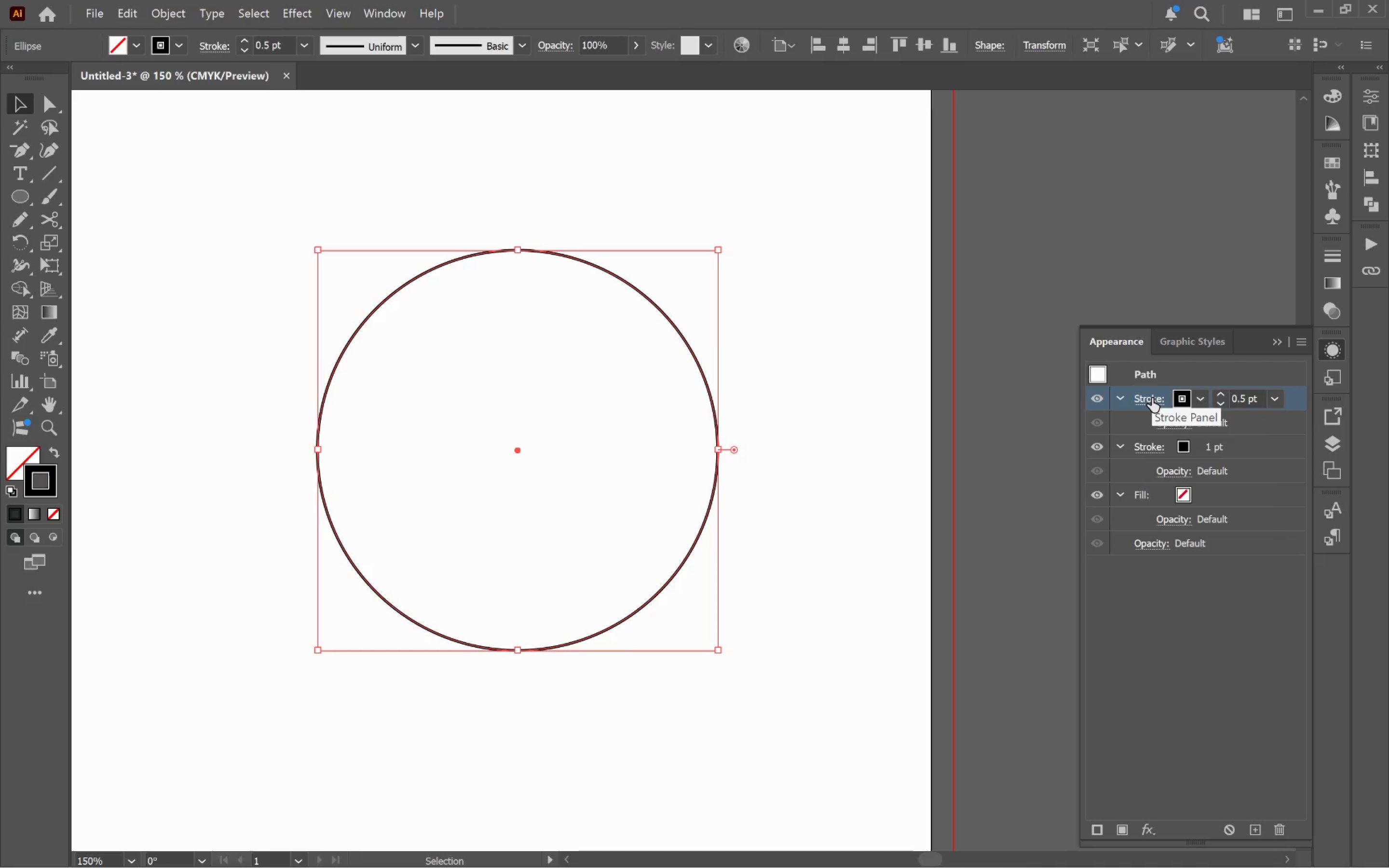 
left_click([1152, 398])
 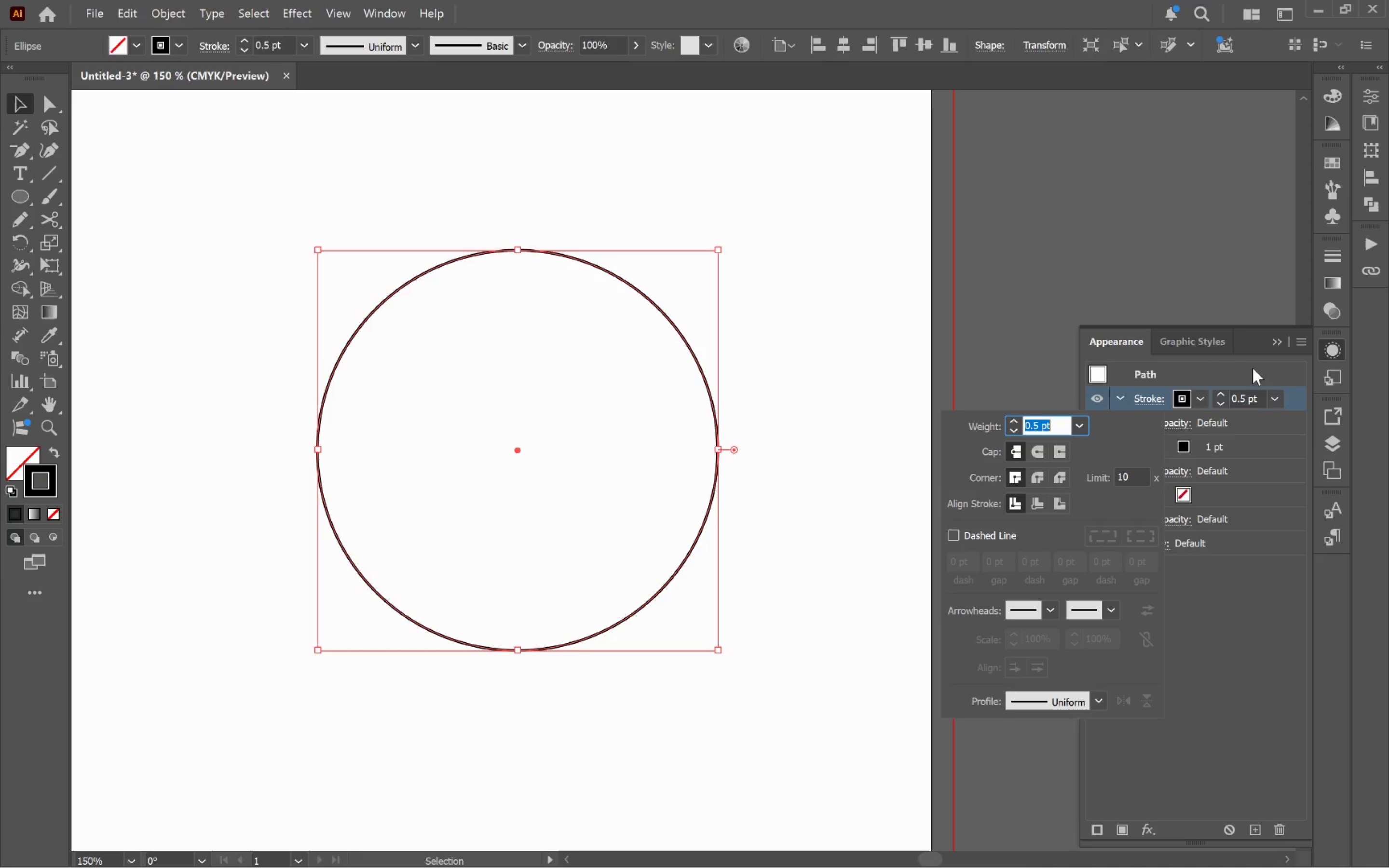 
wait(25.81)
 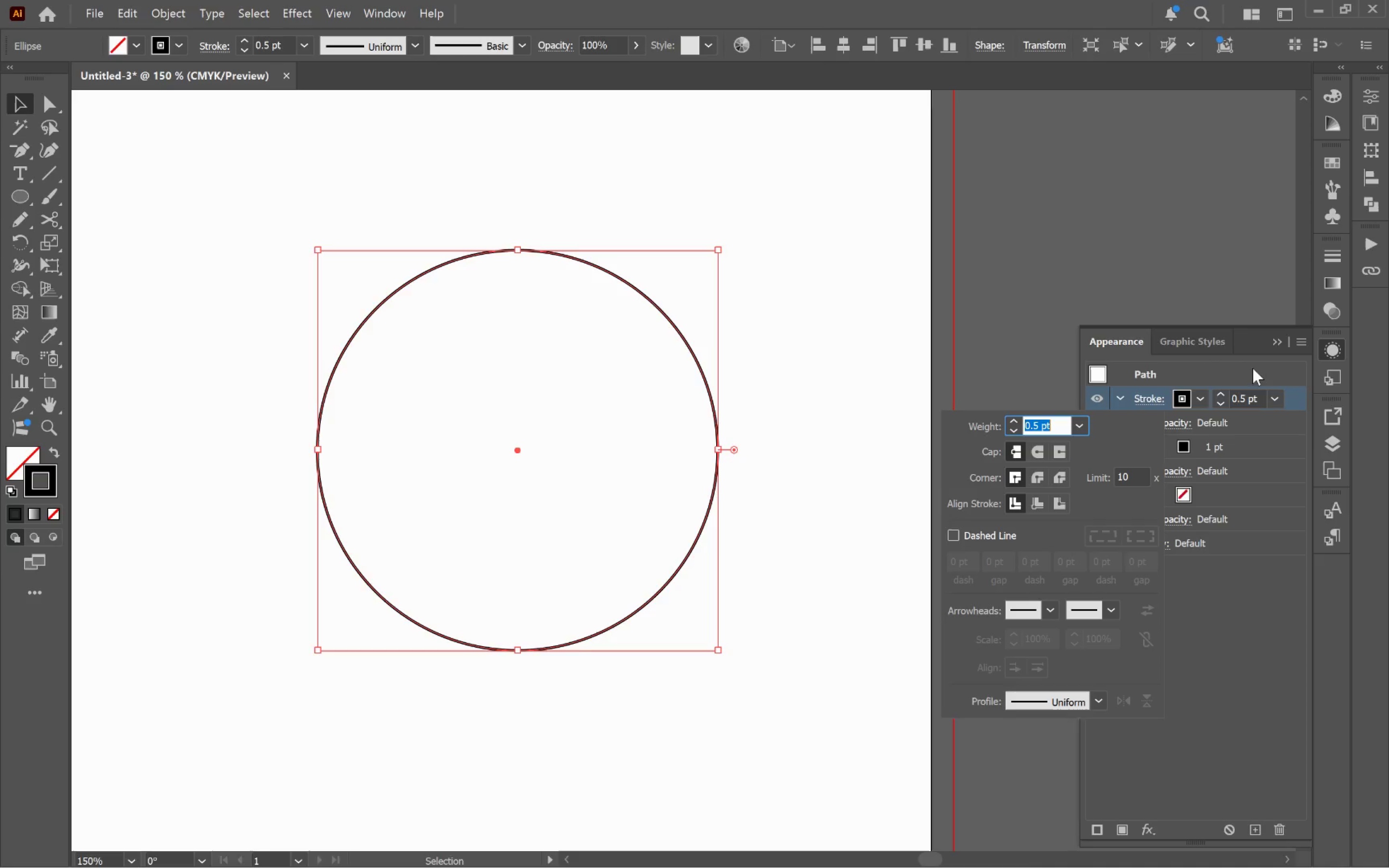 
left_click([824, 354])
 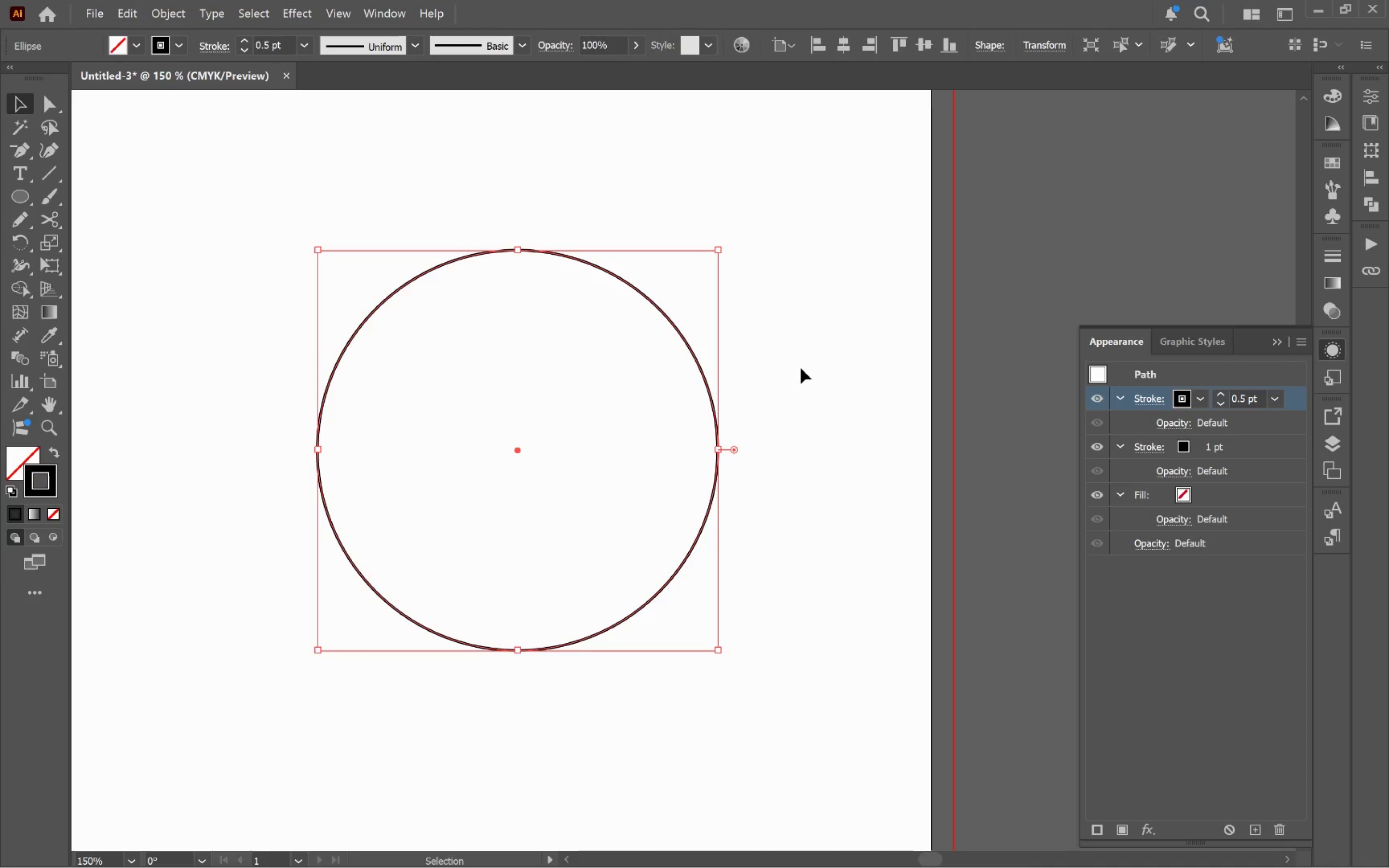 
left_click([816, 372])
 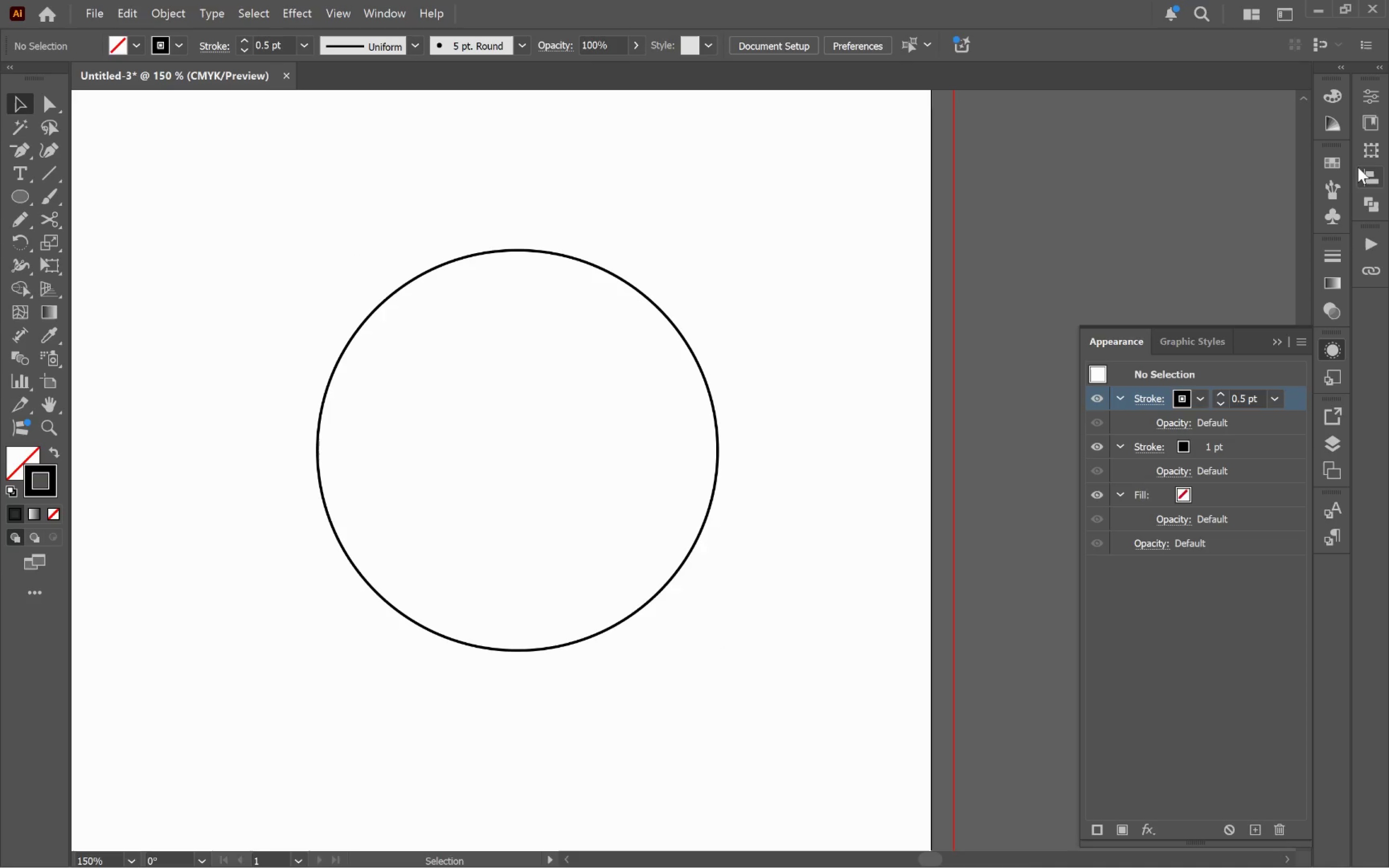 
left_click([1346, 167])
 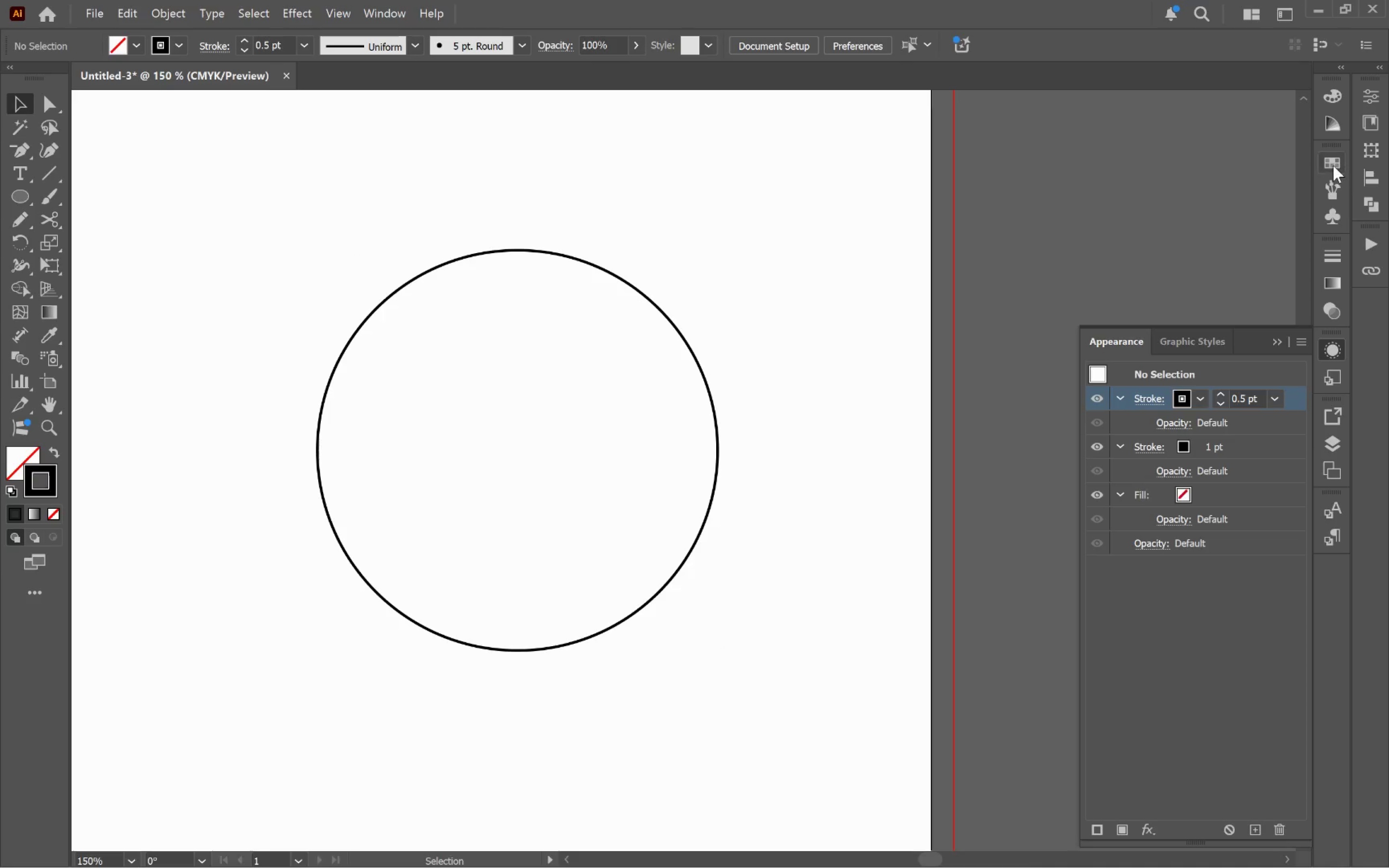 
left_click([1333, 165])
 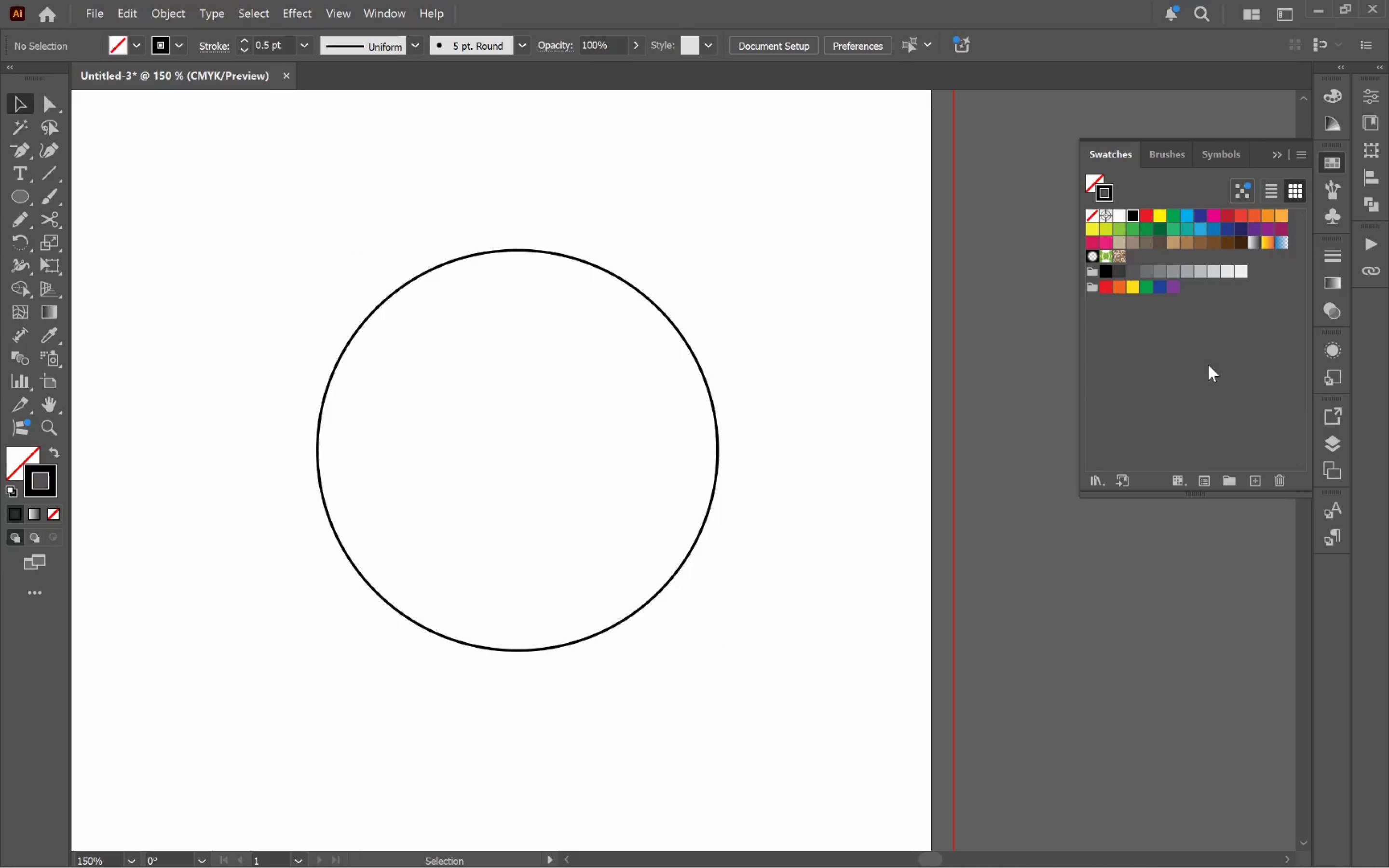 
left_click([1209, 364])
 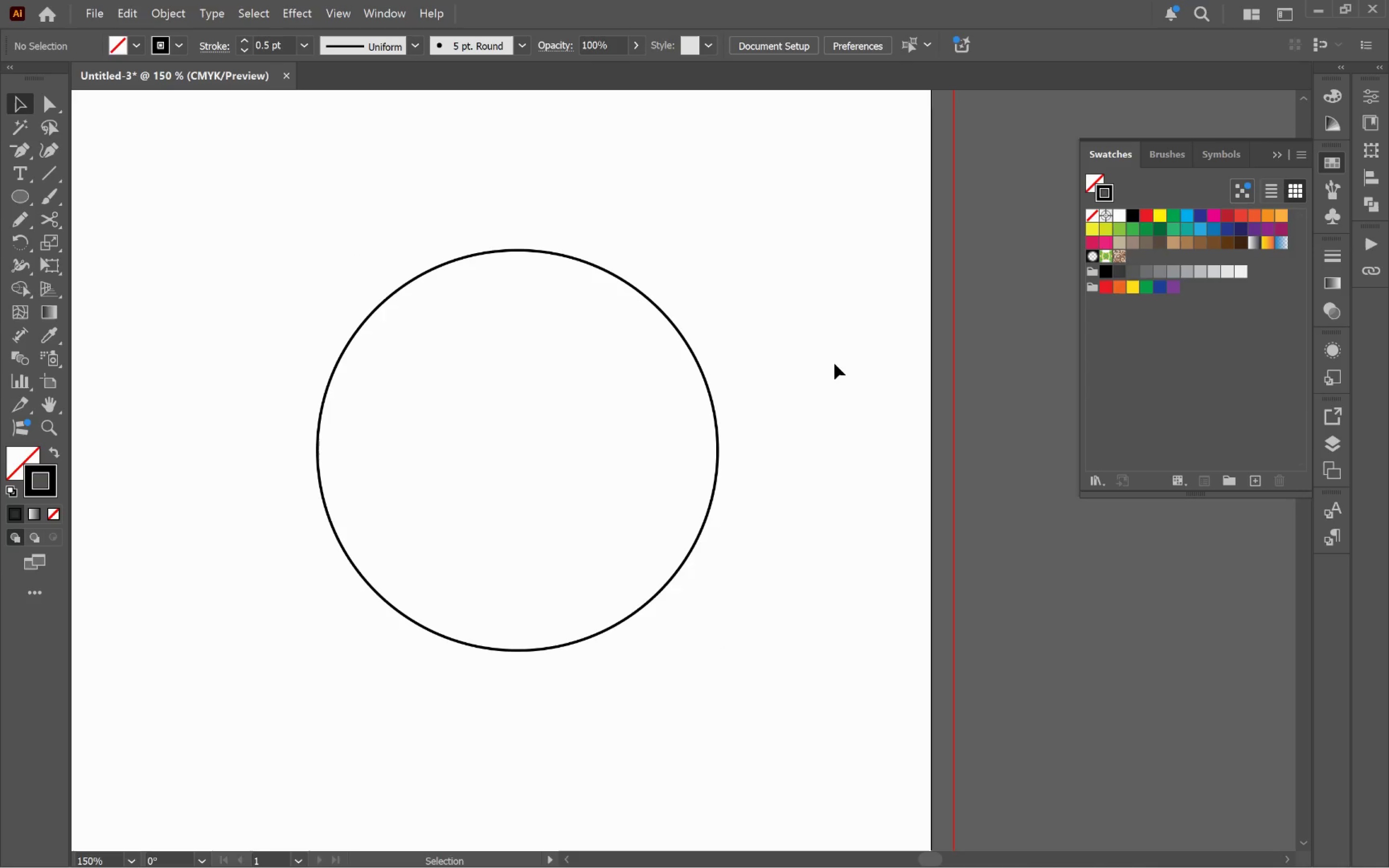 
left_click([834, 362])
 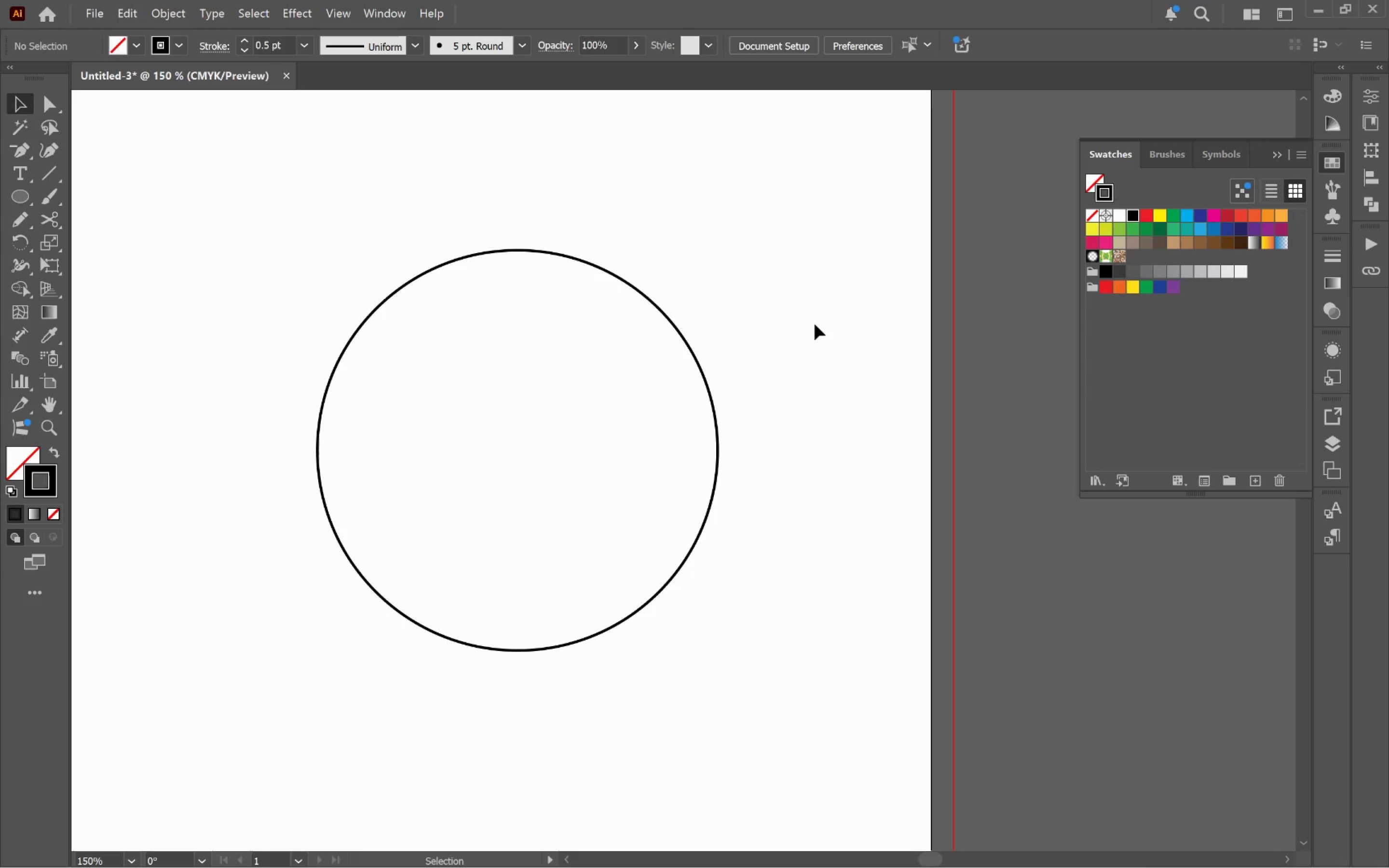 
key(T)
 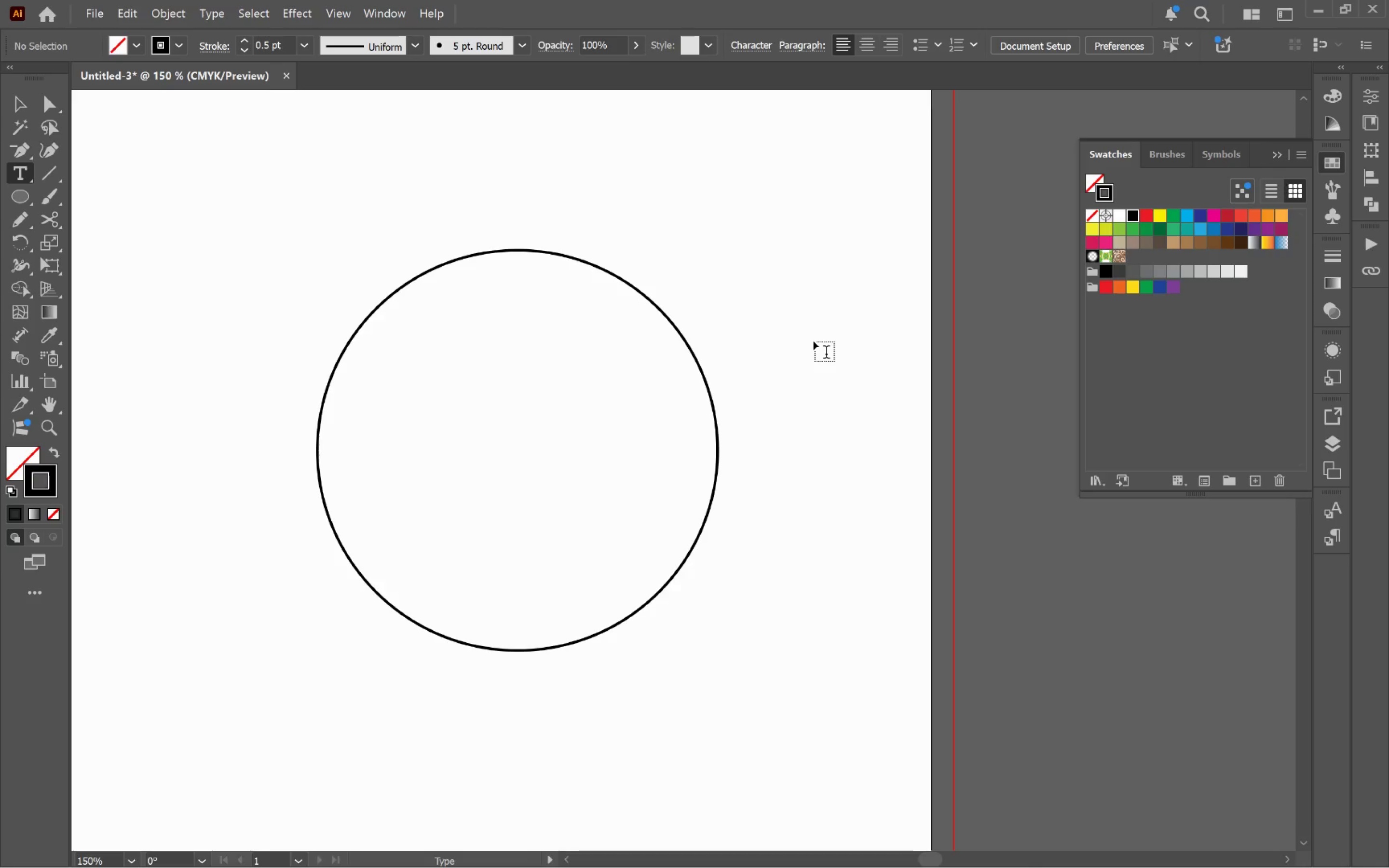 
key(V)
 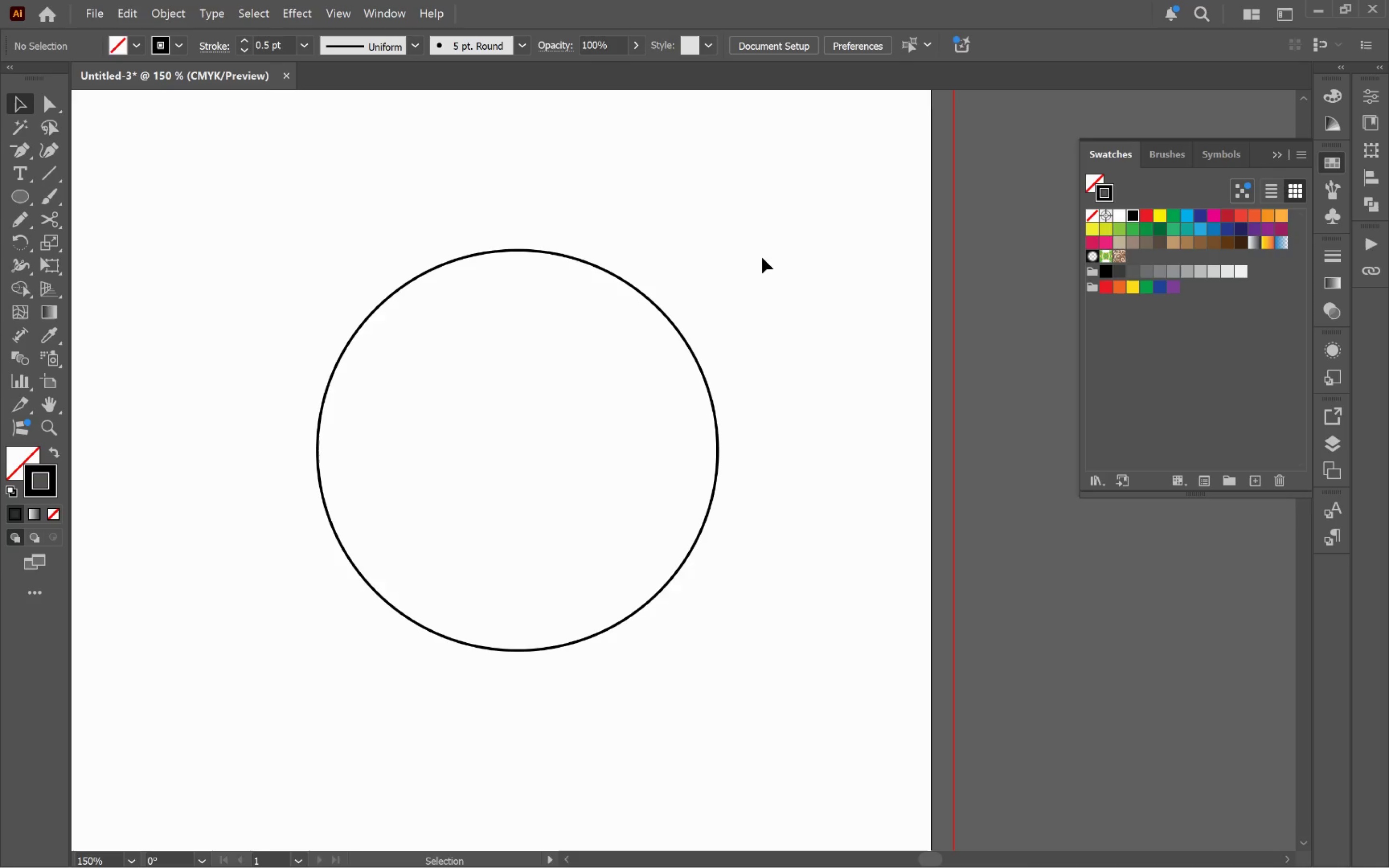 
left_click([14, 200])
 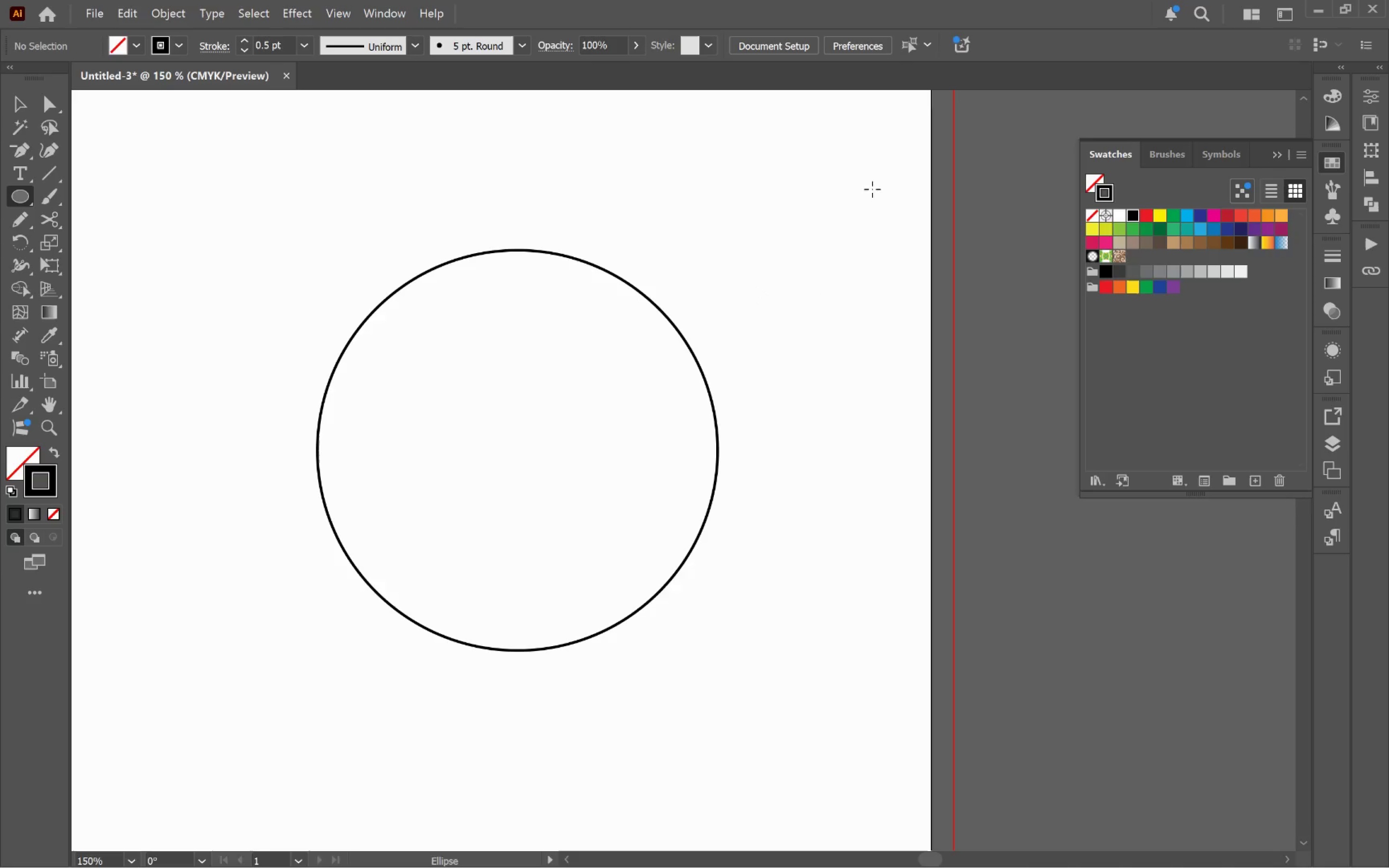 
left_click_drag(start_coordinate=[829, 176], to_coordinate=[892, 255])
 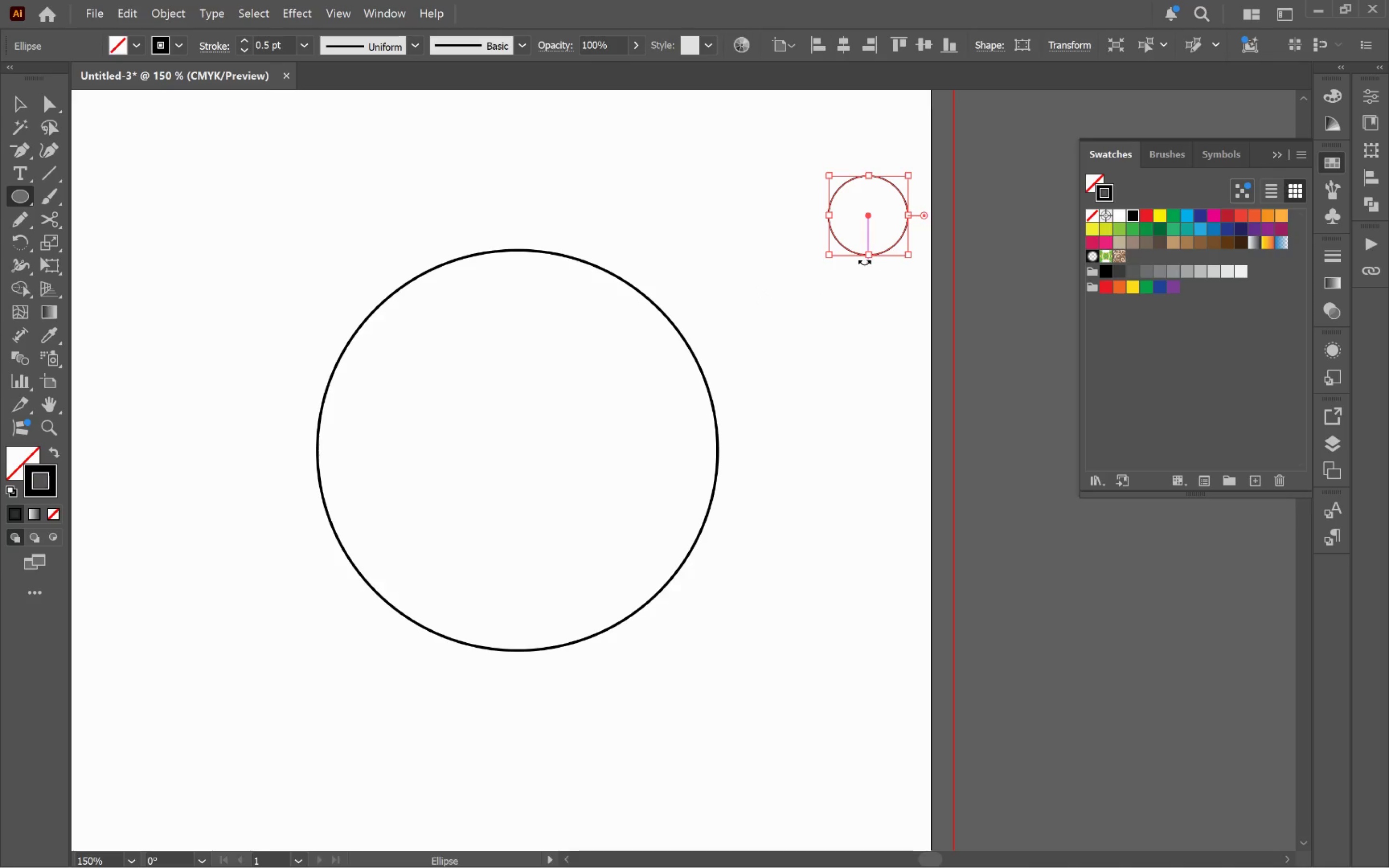 
hold_key(key=ShiftLeft, duration=0.67)
 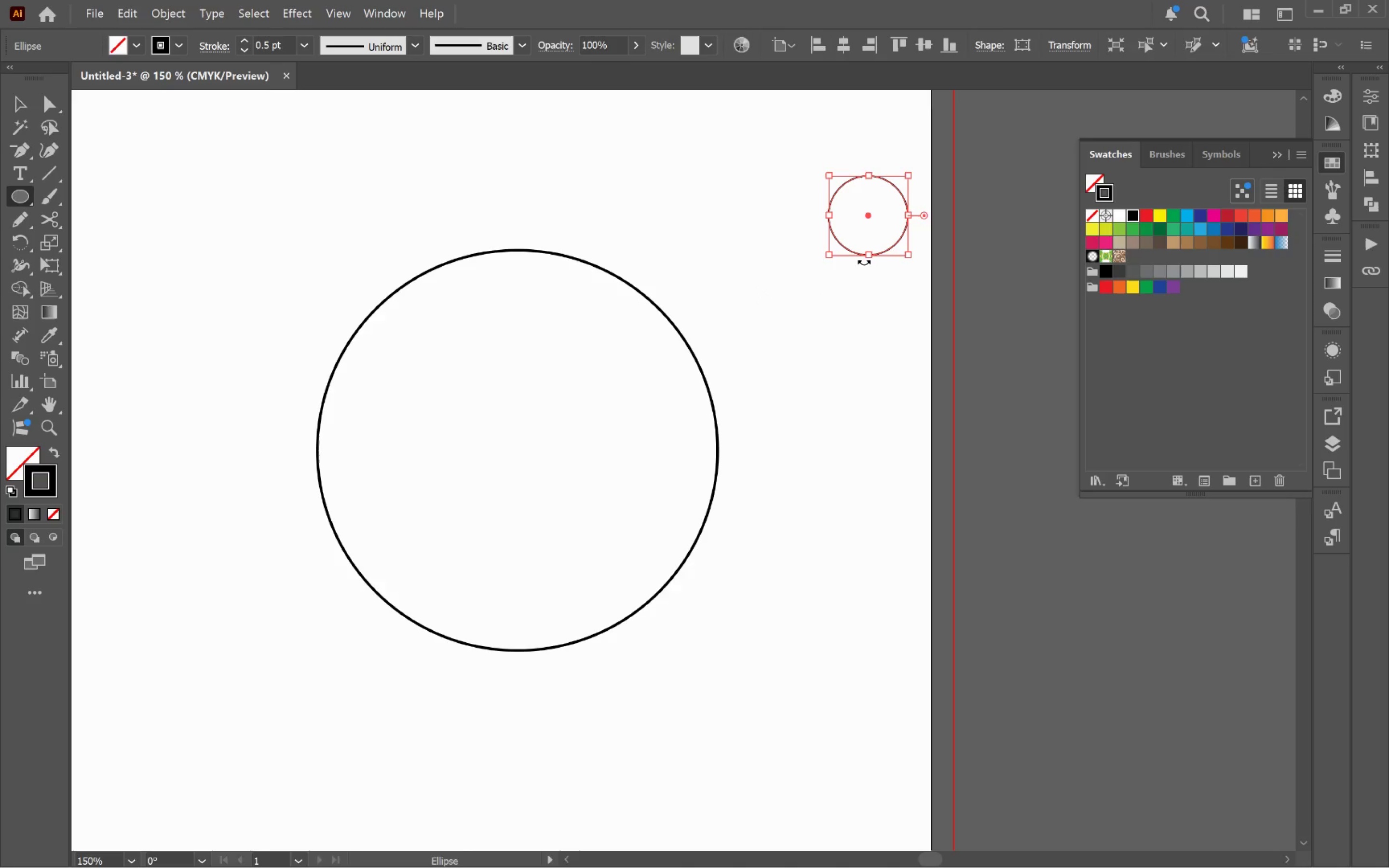 
key(V)
 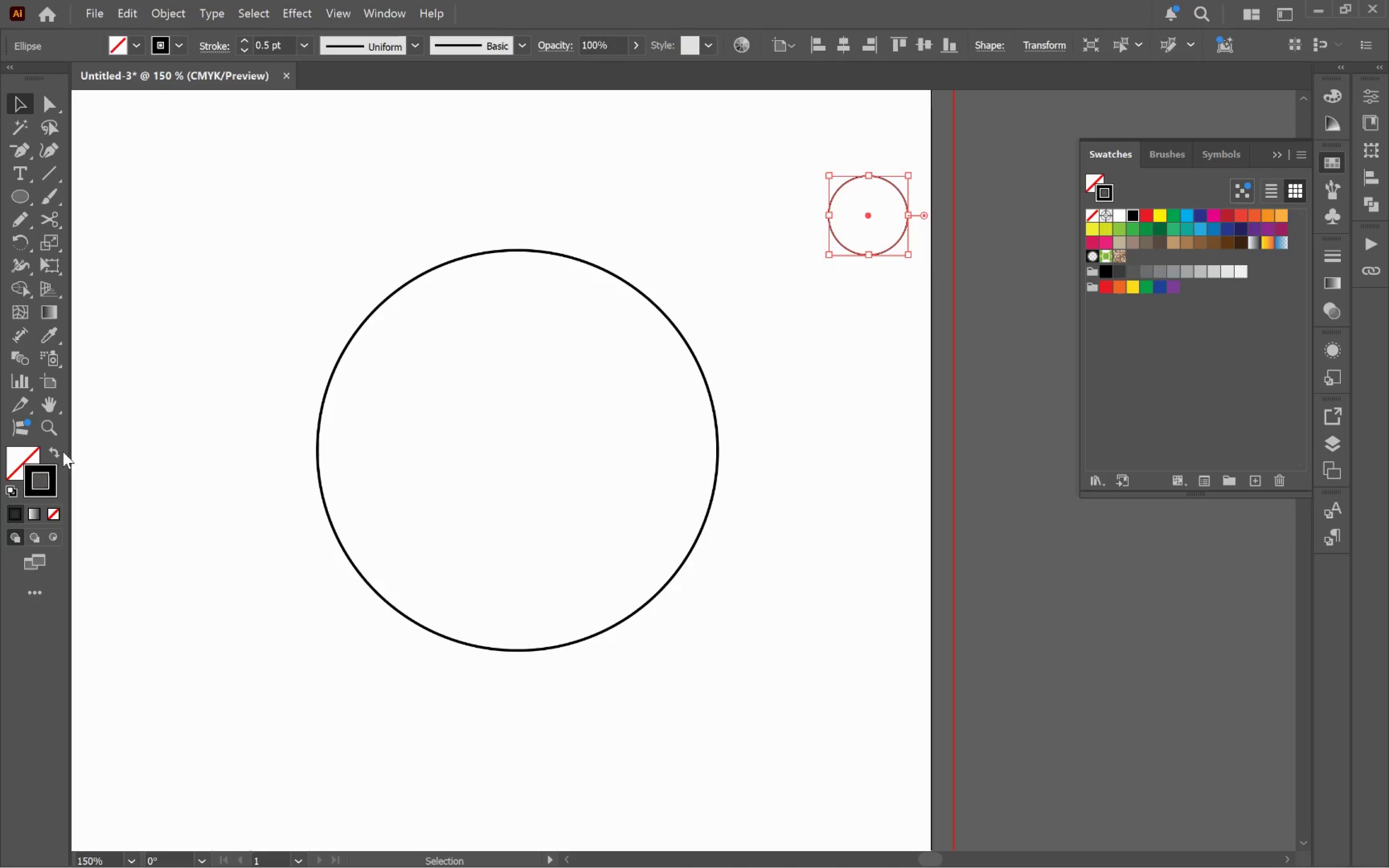 
left_click([53, 453])
 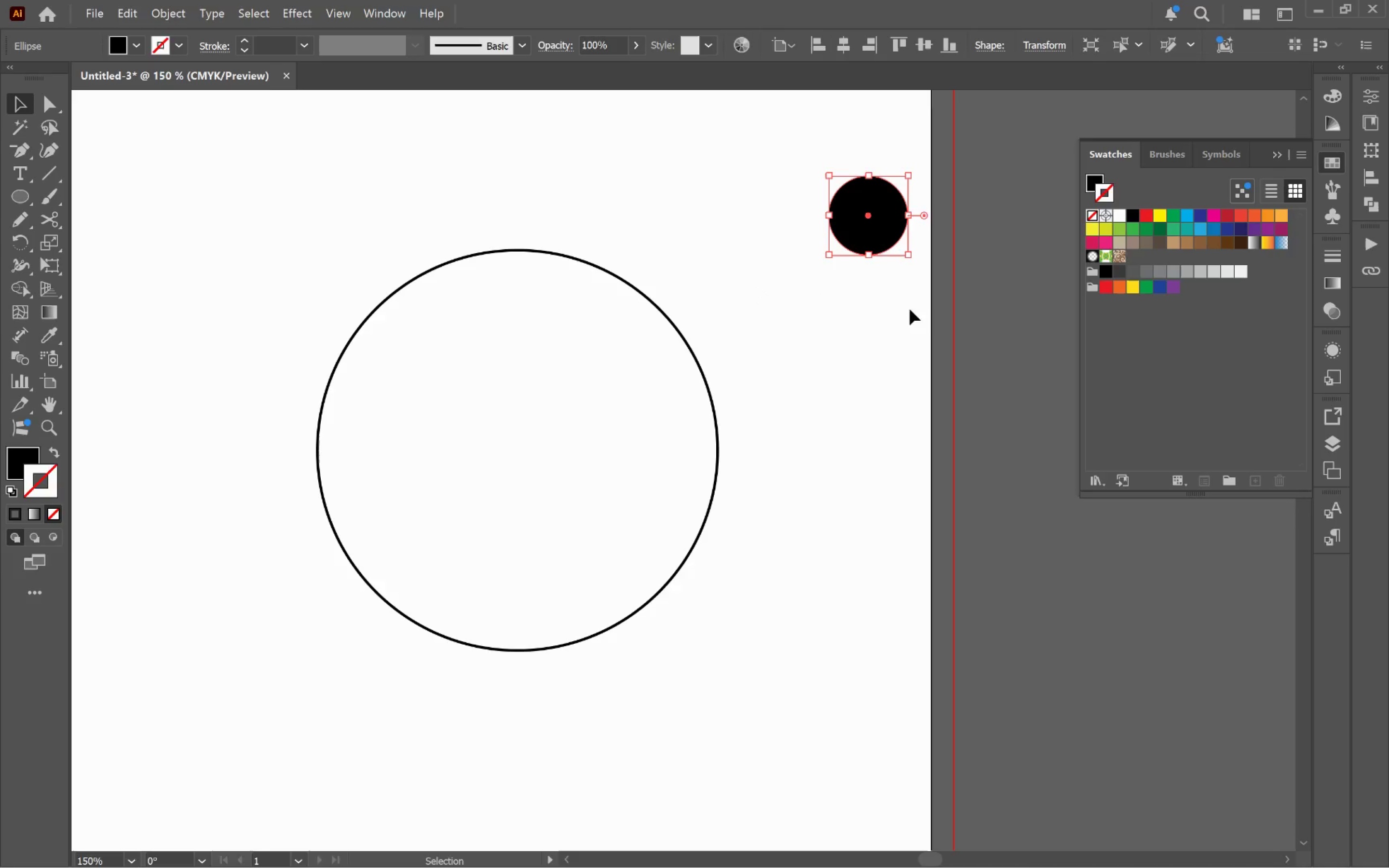 
hold_key(key=AltLeft, duration=1.16)
left_click_drag(start_coordinate=[880, 242], to_coordinate=[889, 379])
 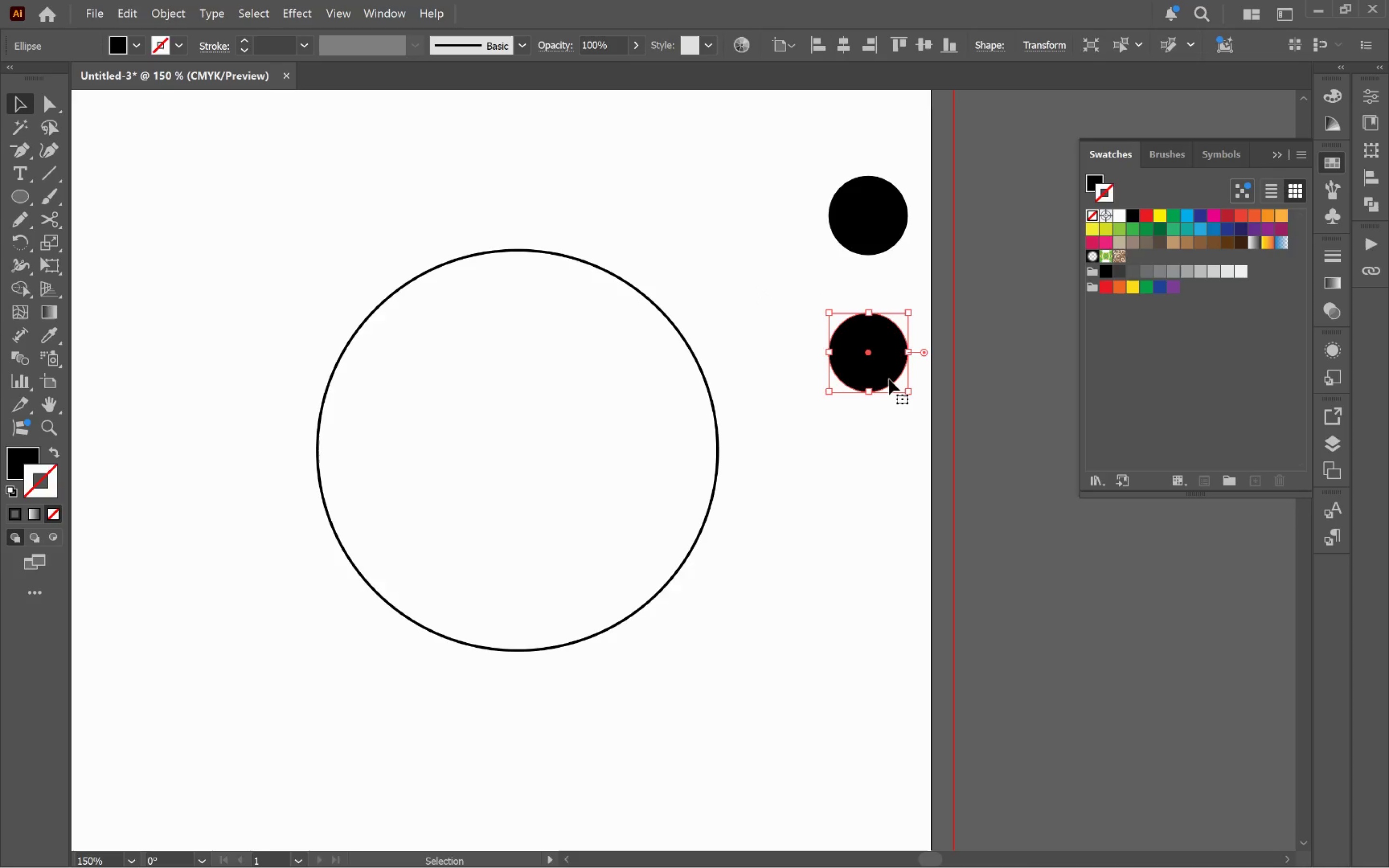 
hold_key(key=ShiftLeft, duration=0.93)
 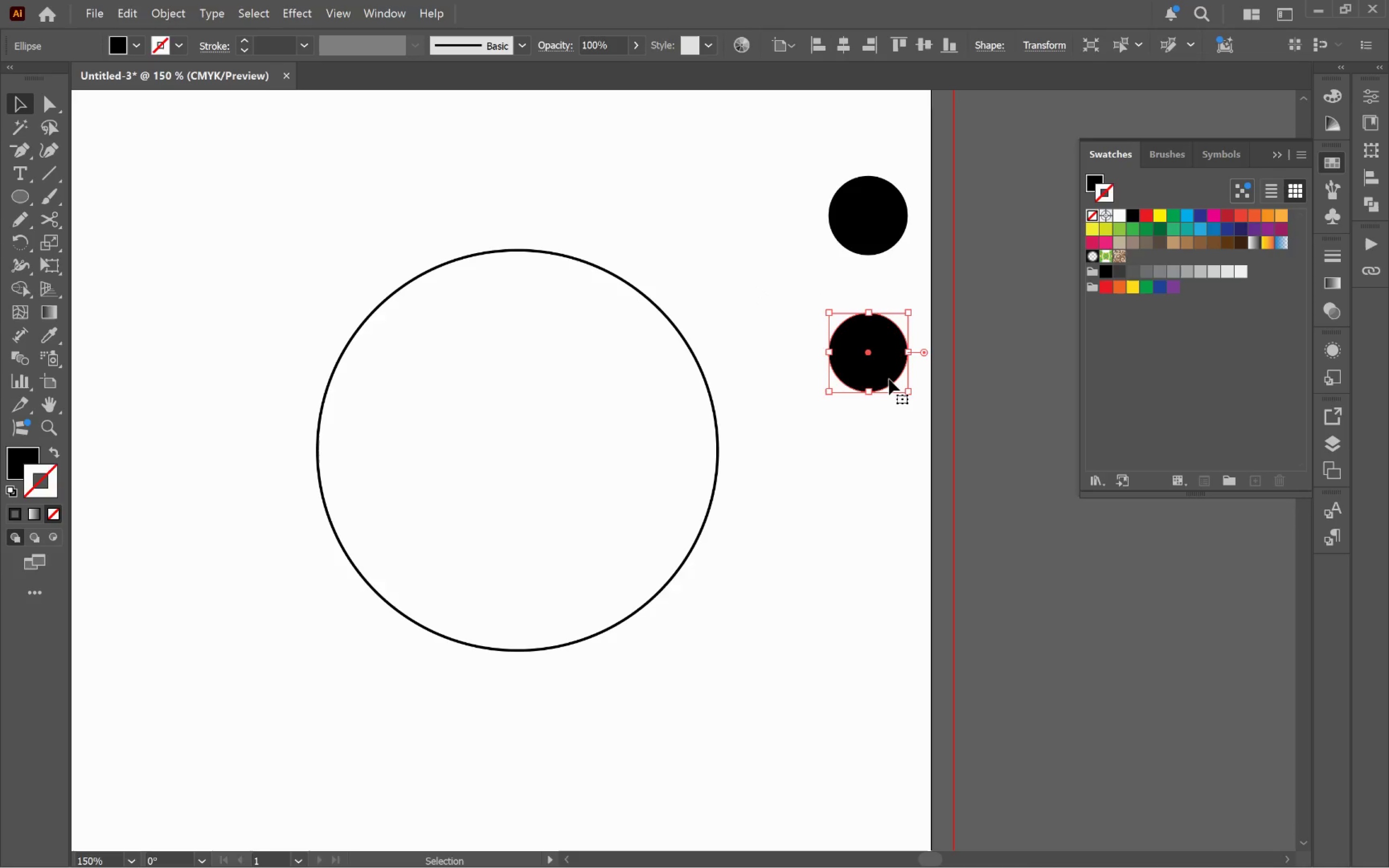 
wait(9.25)
 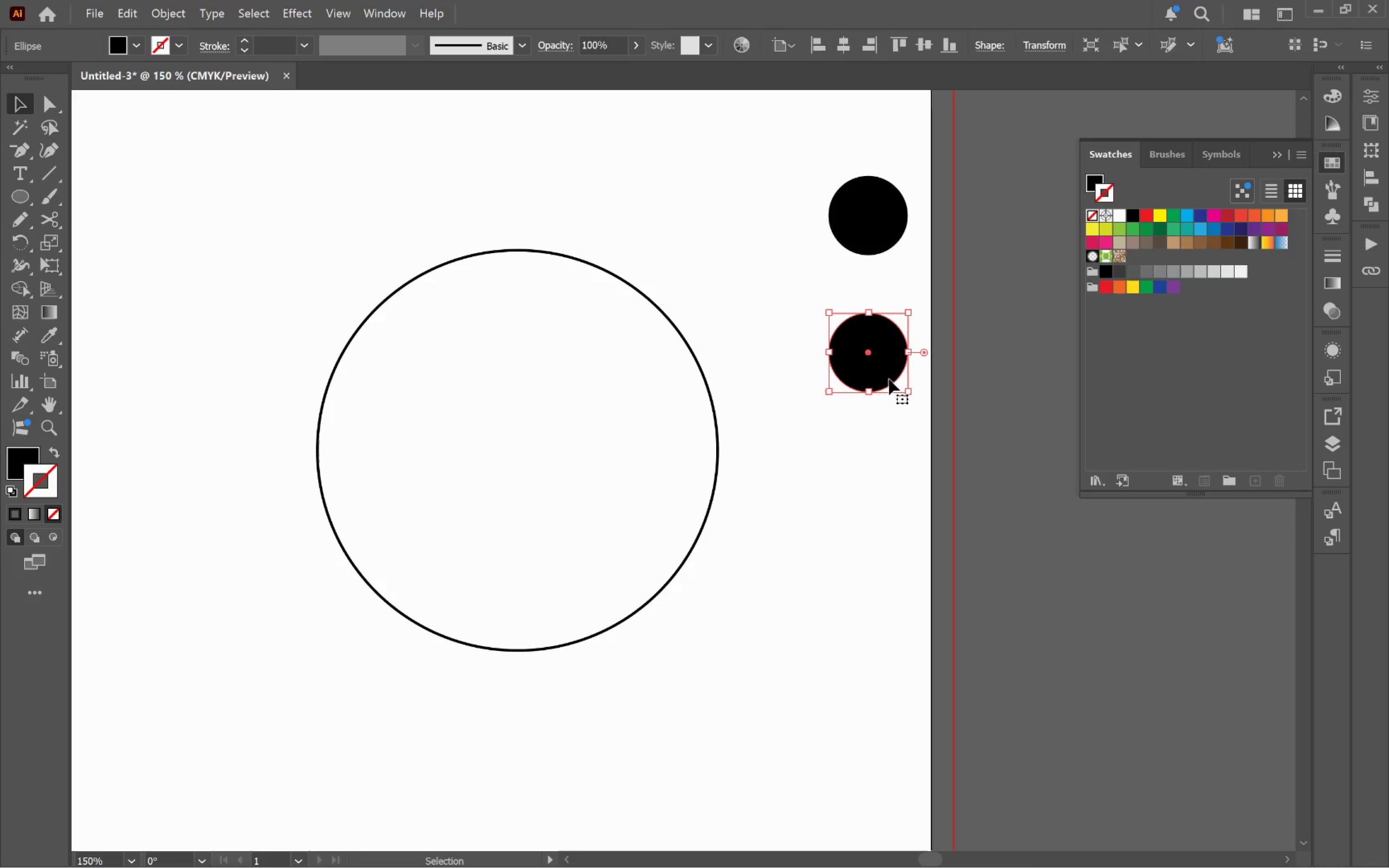 
left_click([868, 205])
 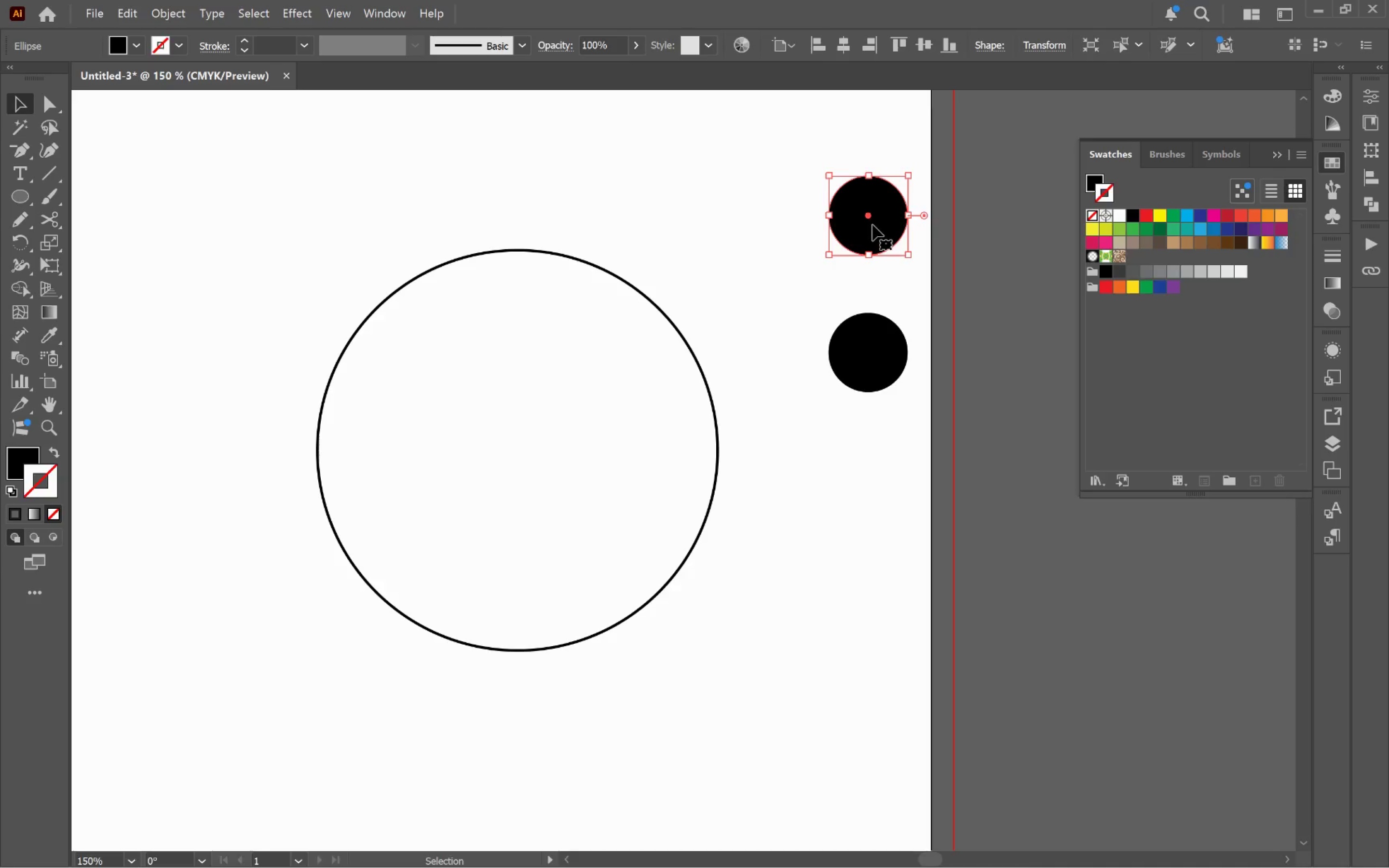 
double_click([873, 225])
 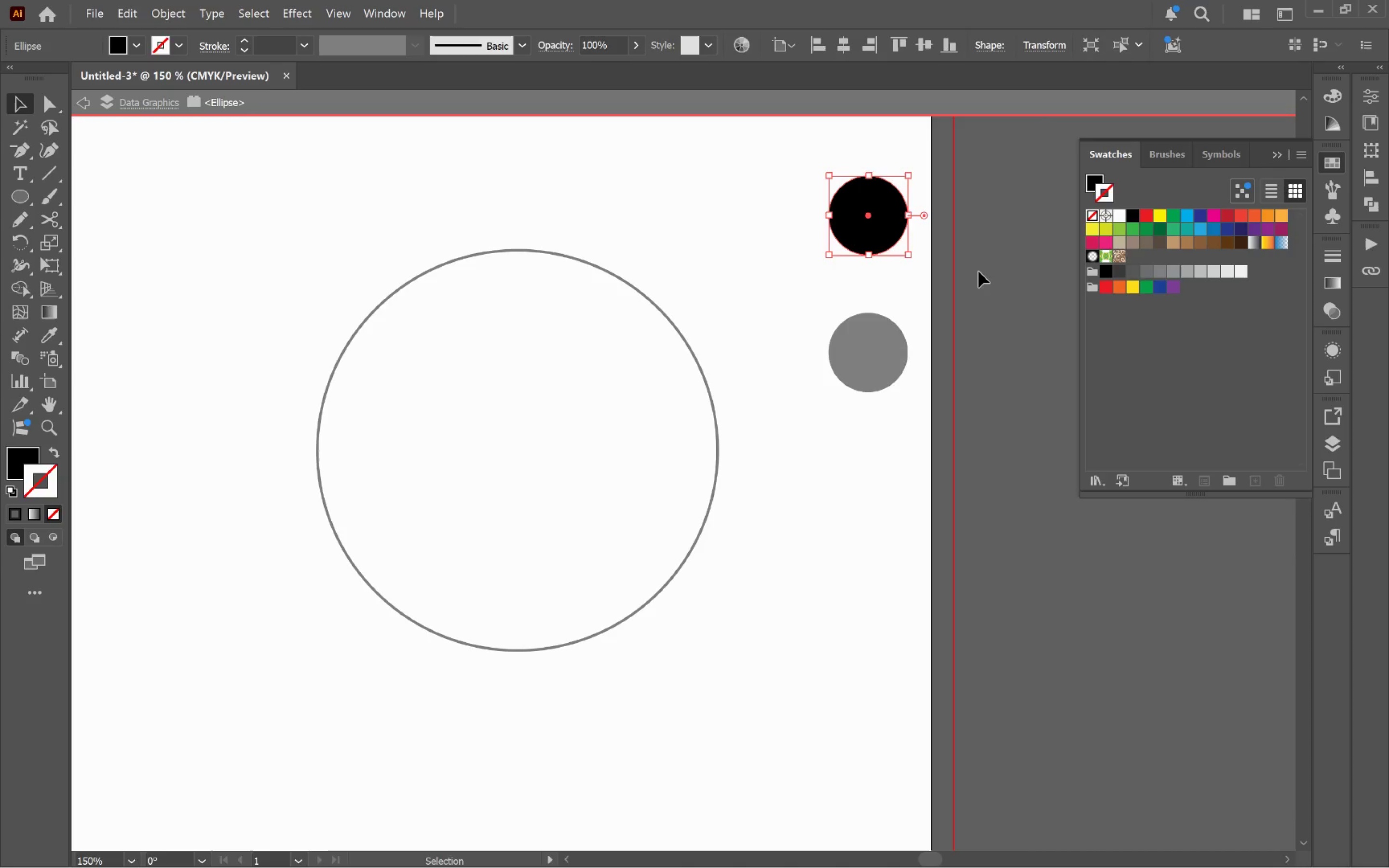 
double_click([979, 271])
 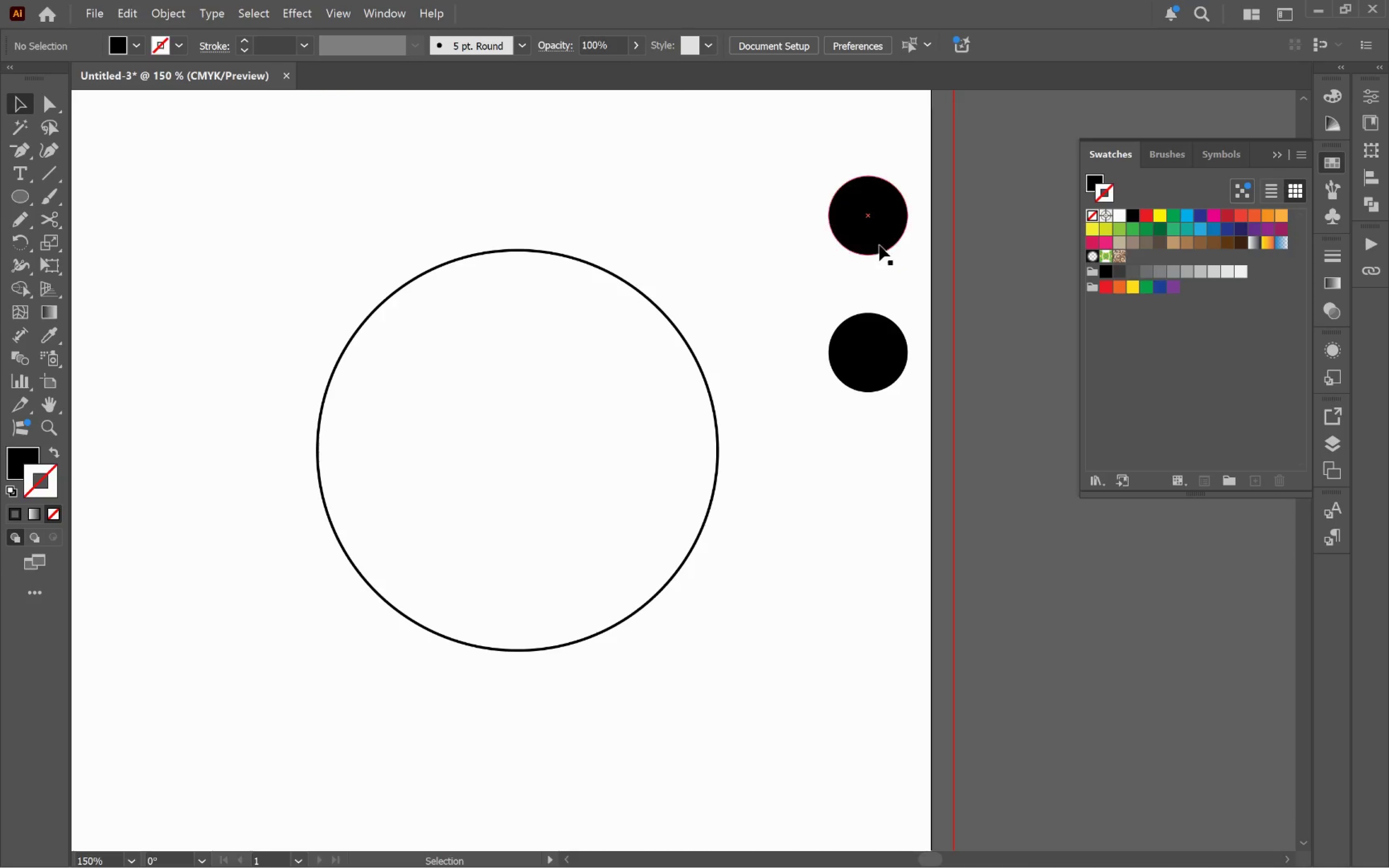 
triple_click([871, 237])
 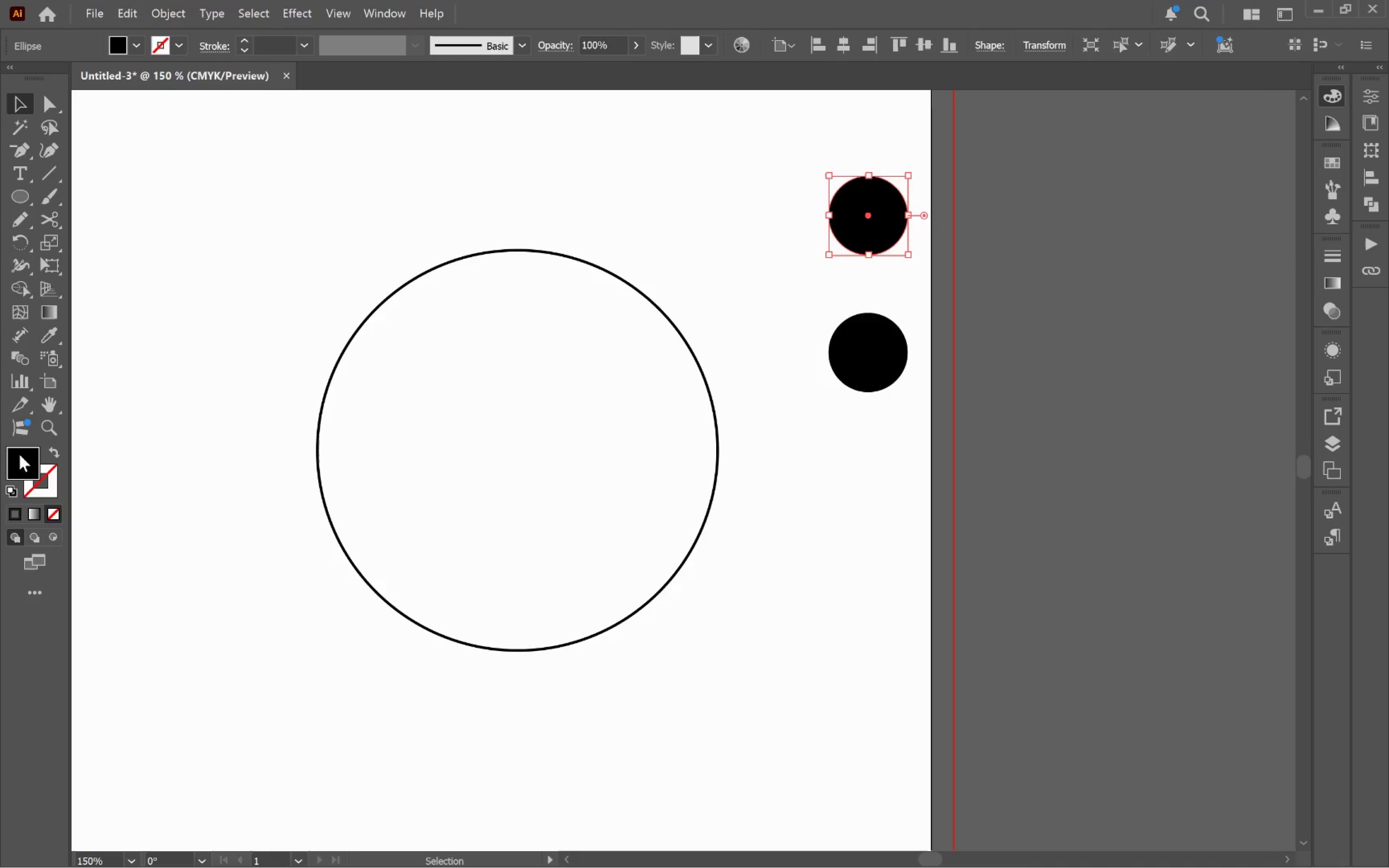 
double_click([22, 463])
 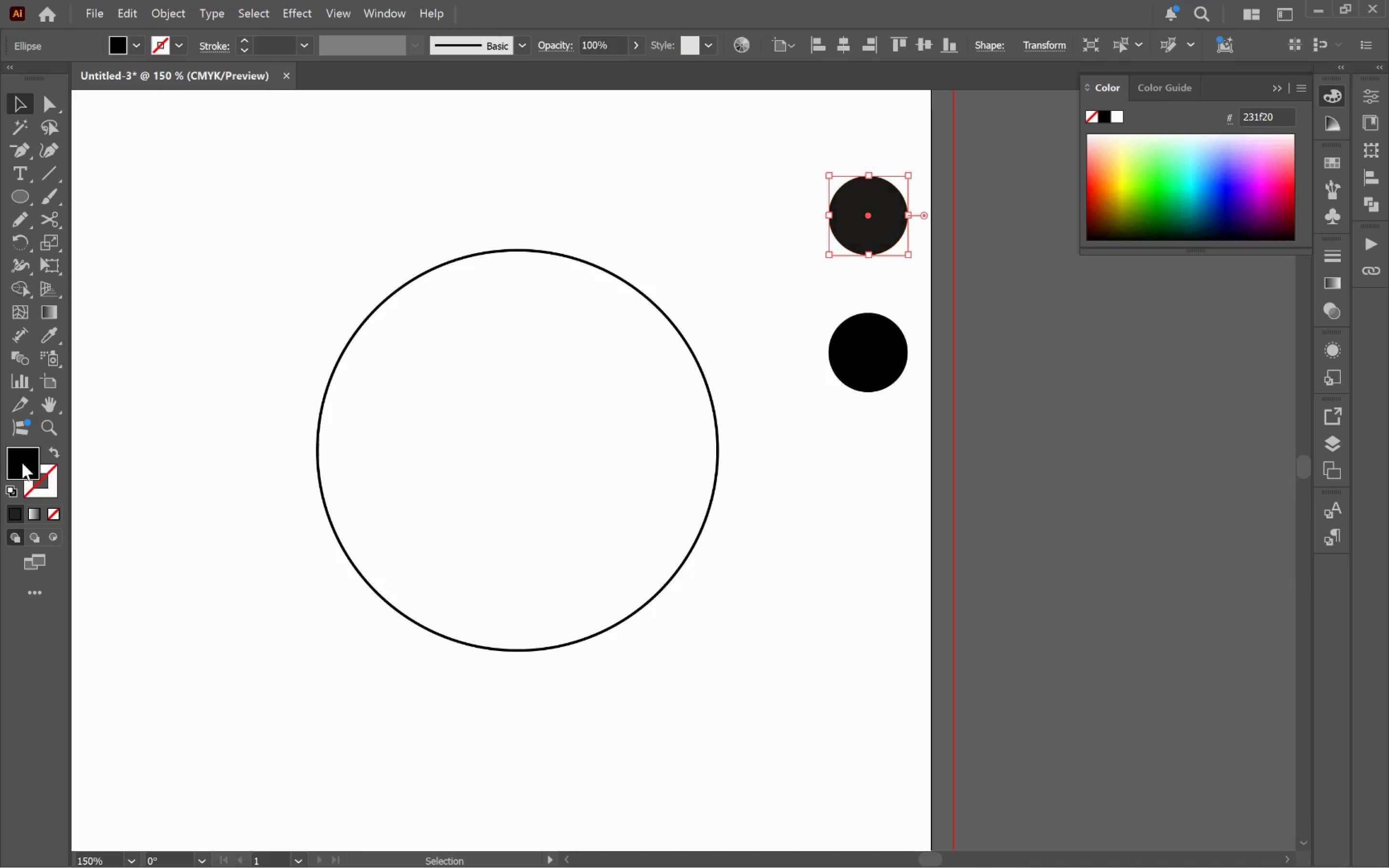 
triple_click([22, 463])
 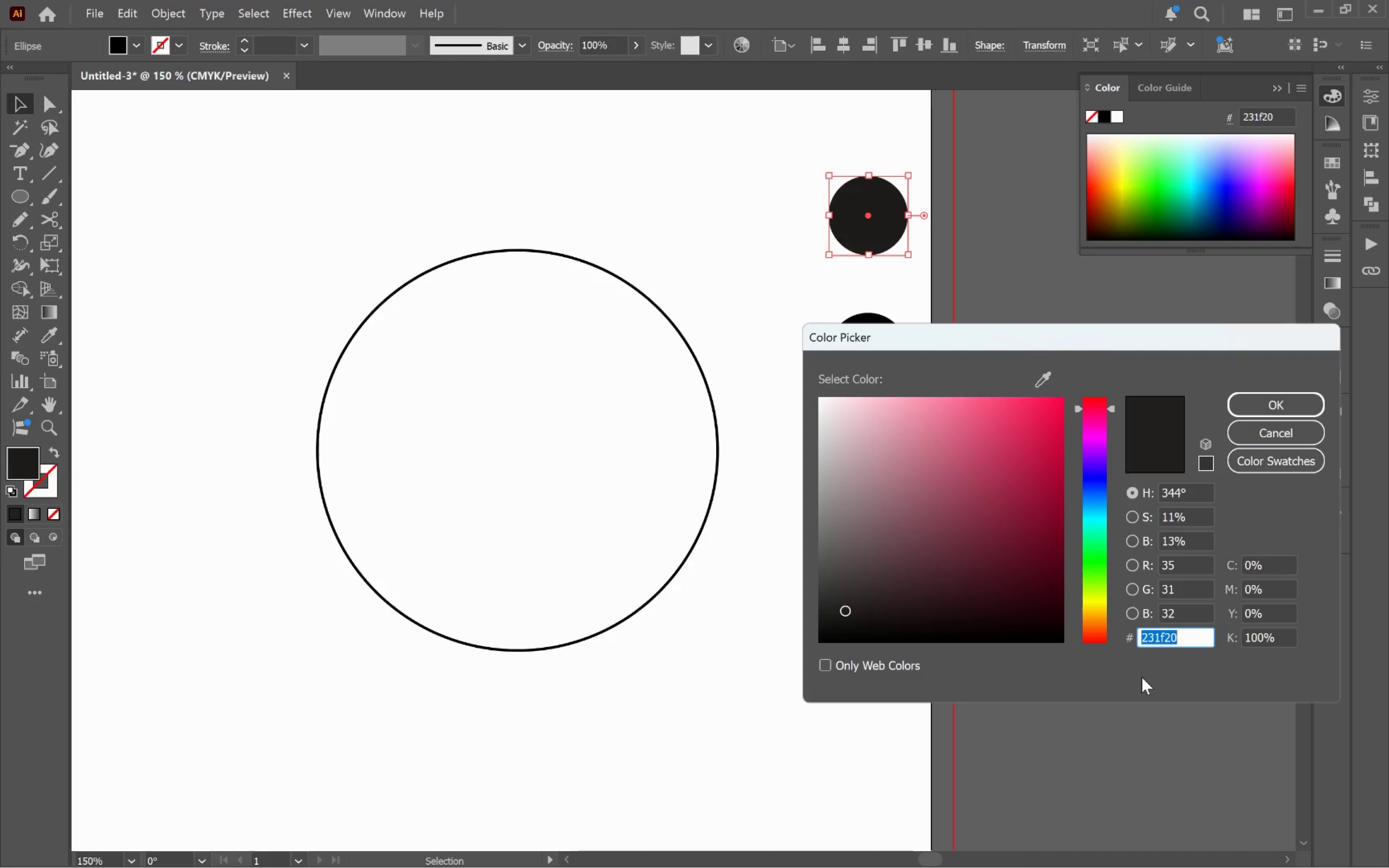 
type(0F2A36)
key(Tab)
 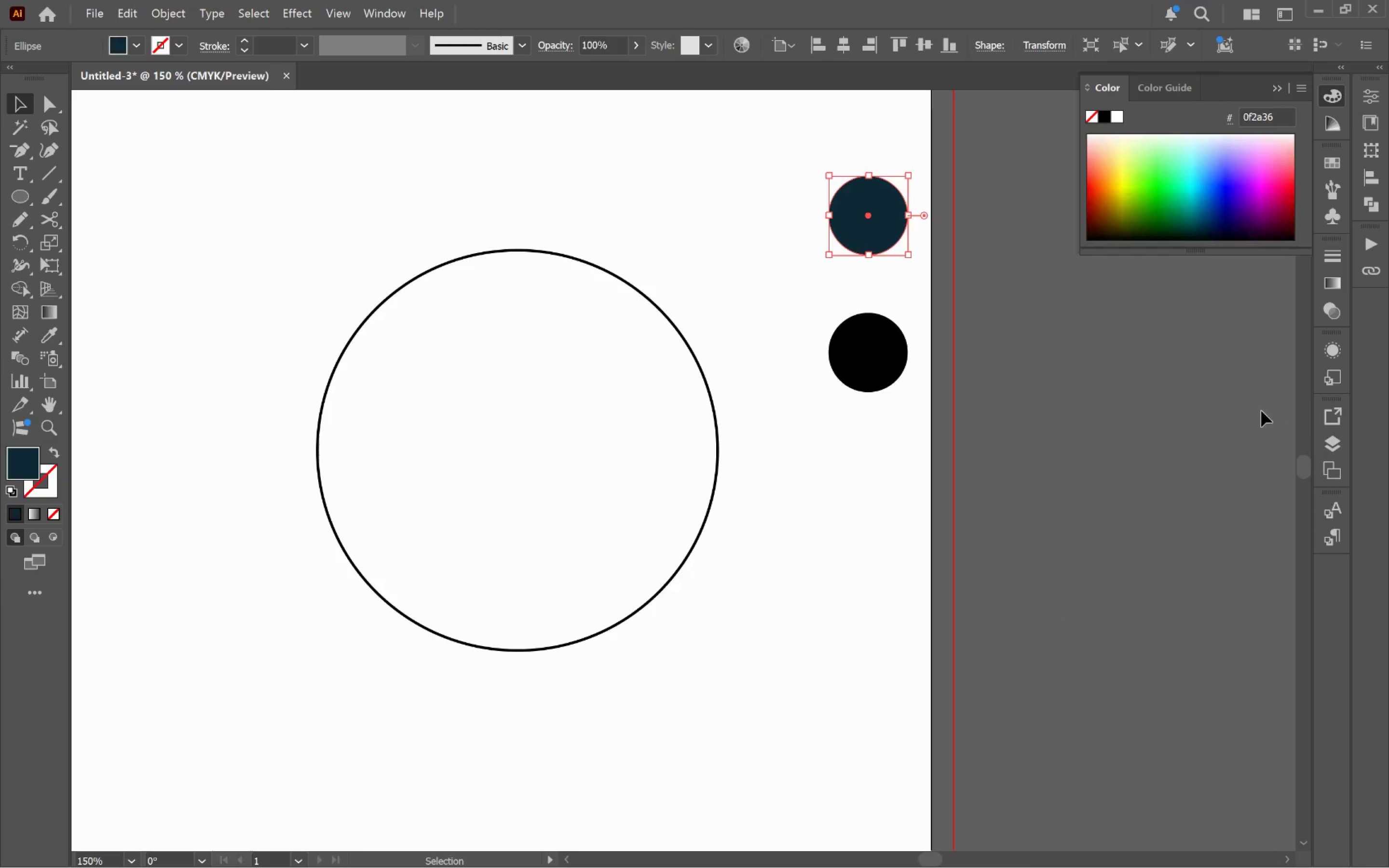 
left_click([863, 363])
 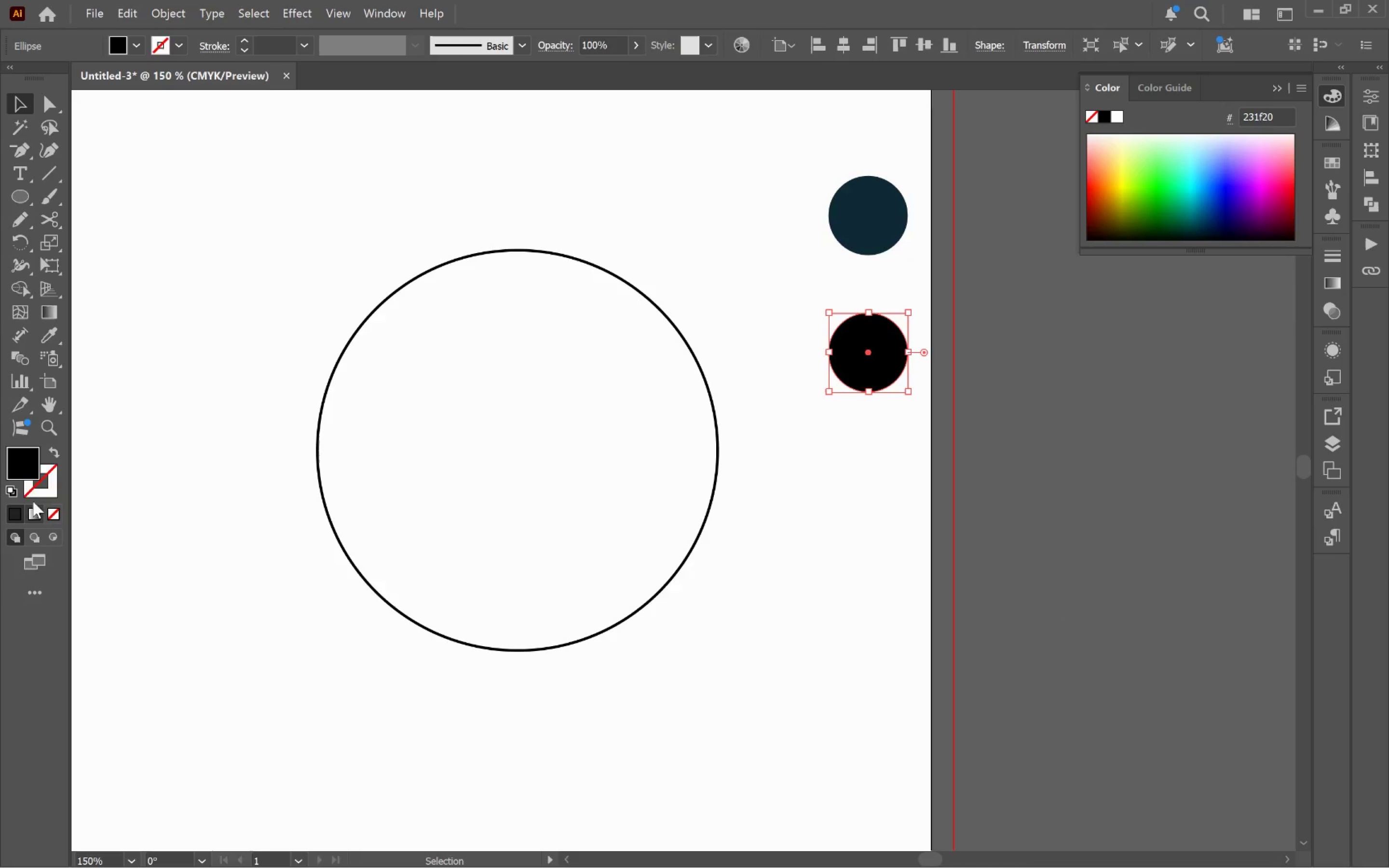 
double_click([28, 464])
 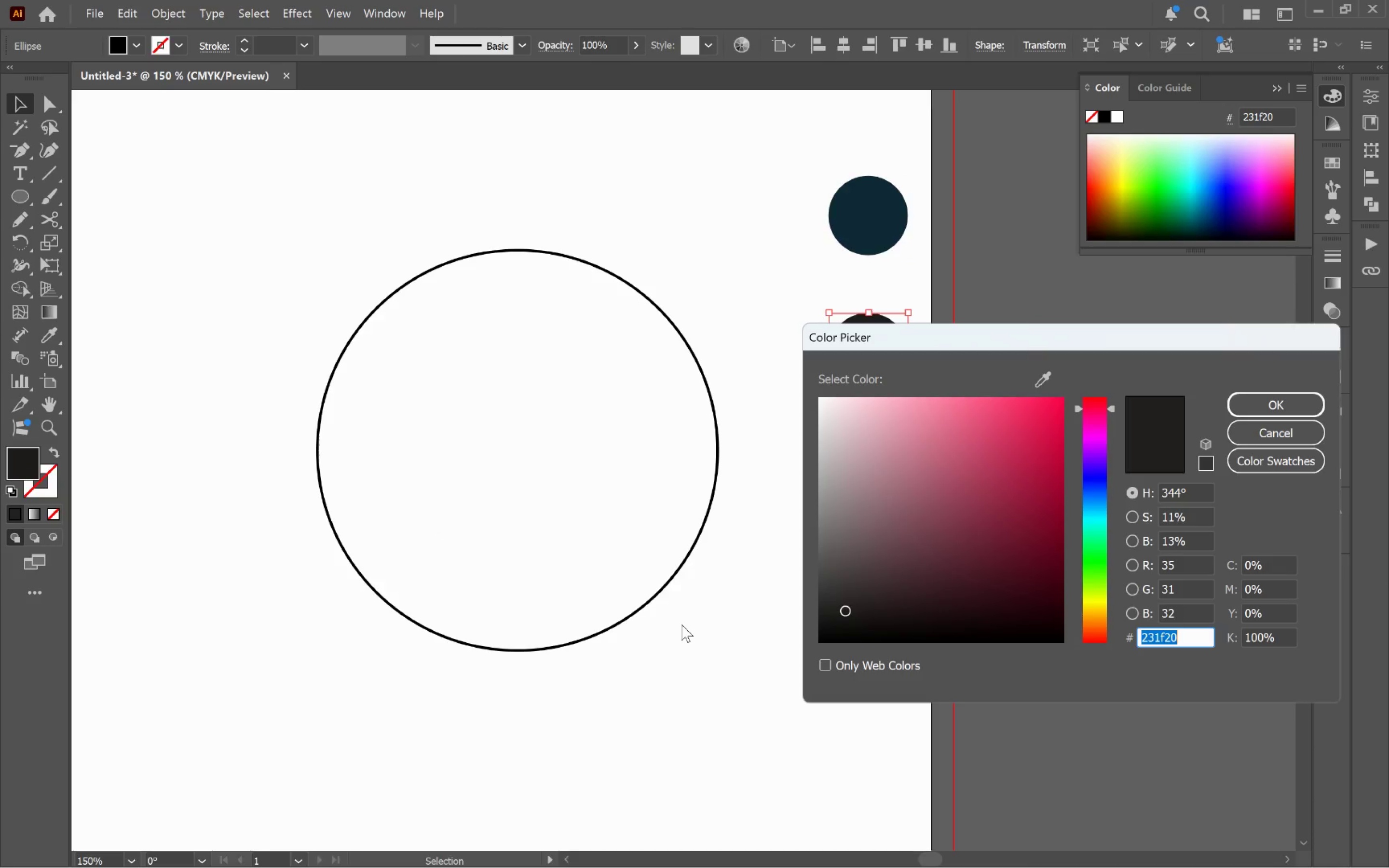 
type(D9D6CF)
key(Tab)
 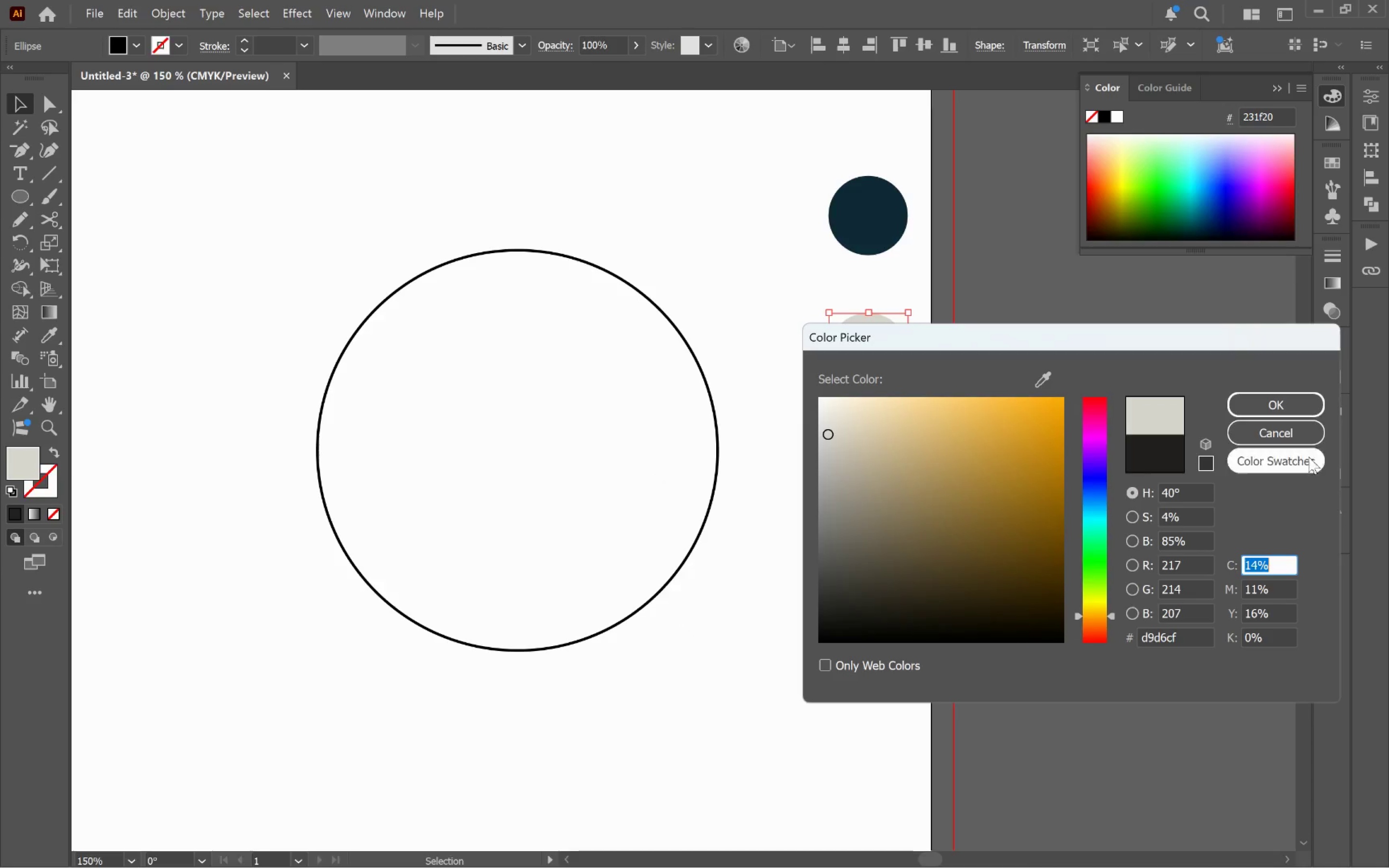 
left_click([1288, 401])
 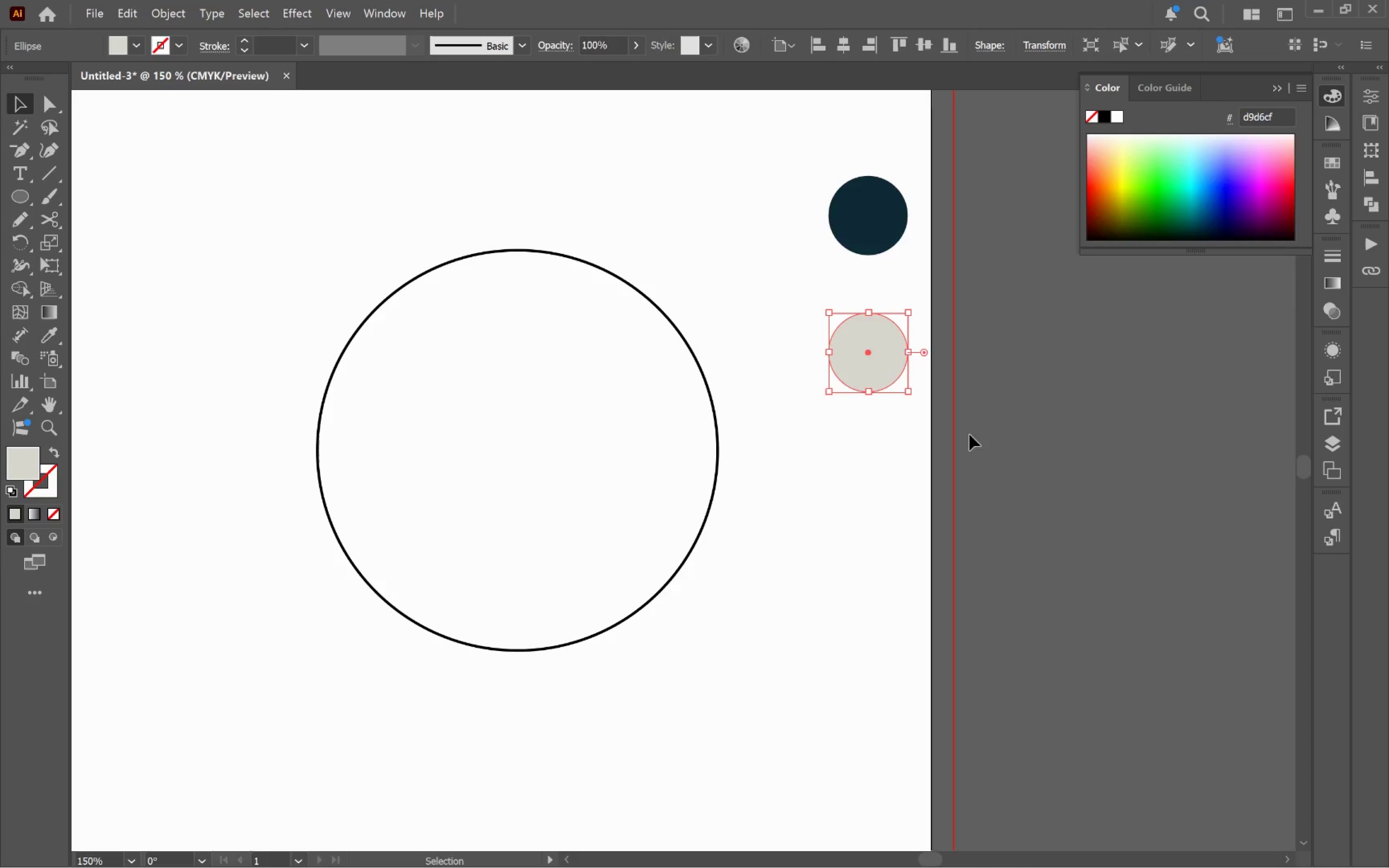 
hold_key(key=Space, duration=1.16)
 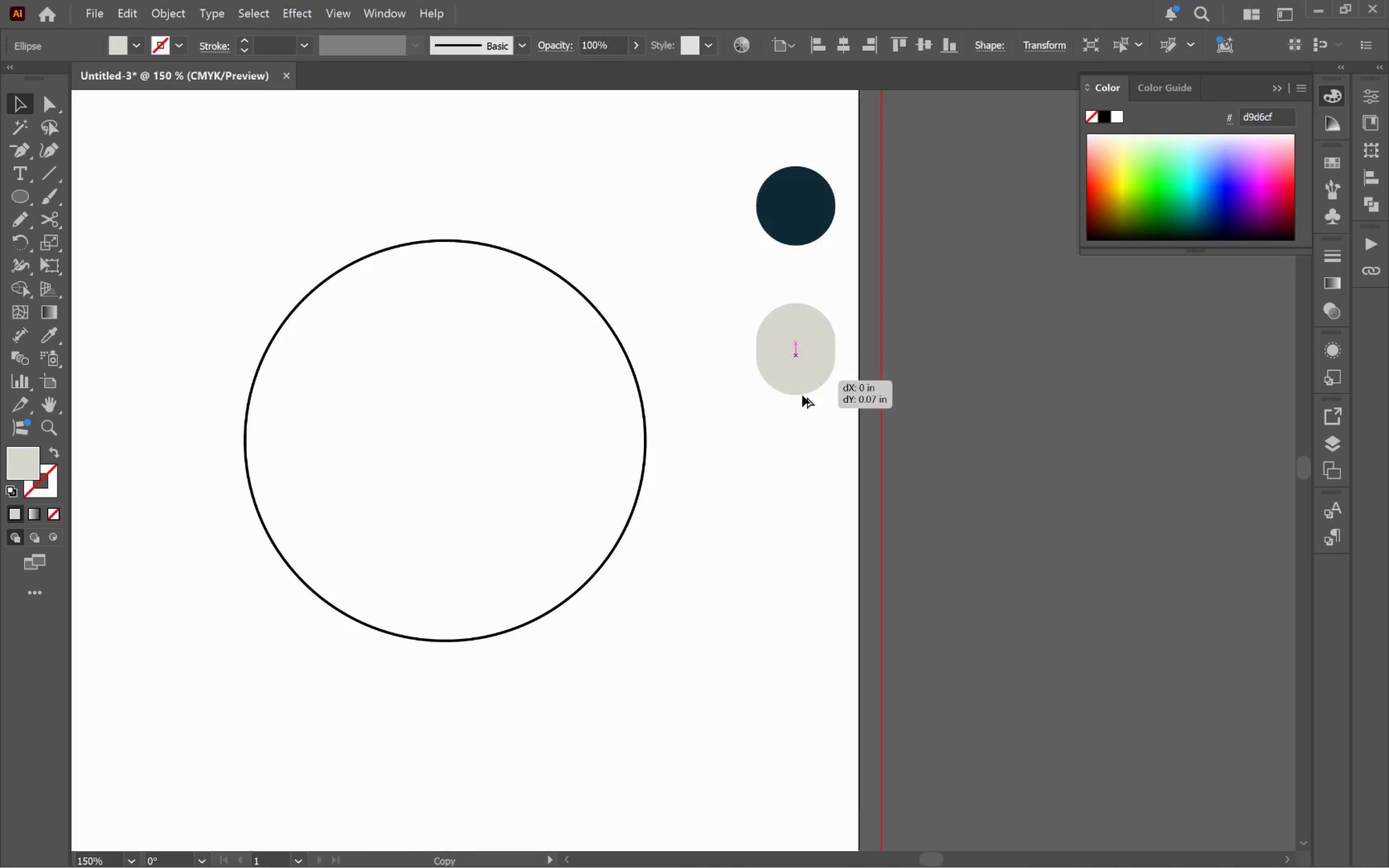 
left_click_drag(start_coordinate=[962, 430], to_coordinate=[890, 420])
 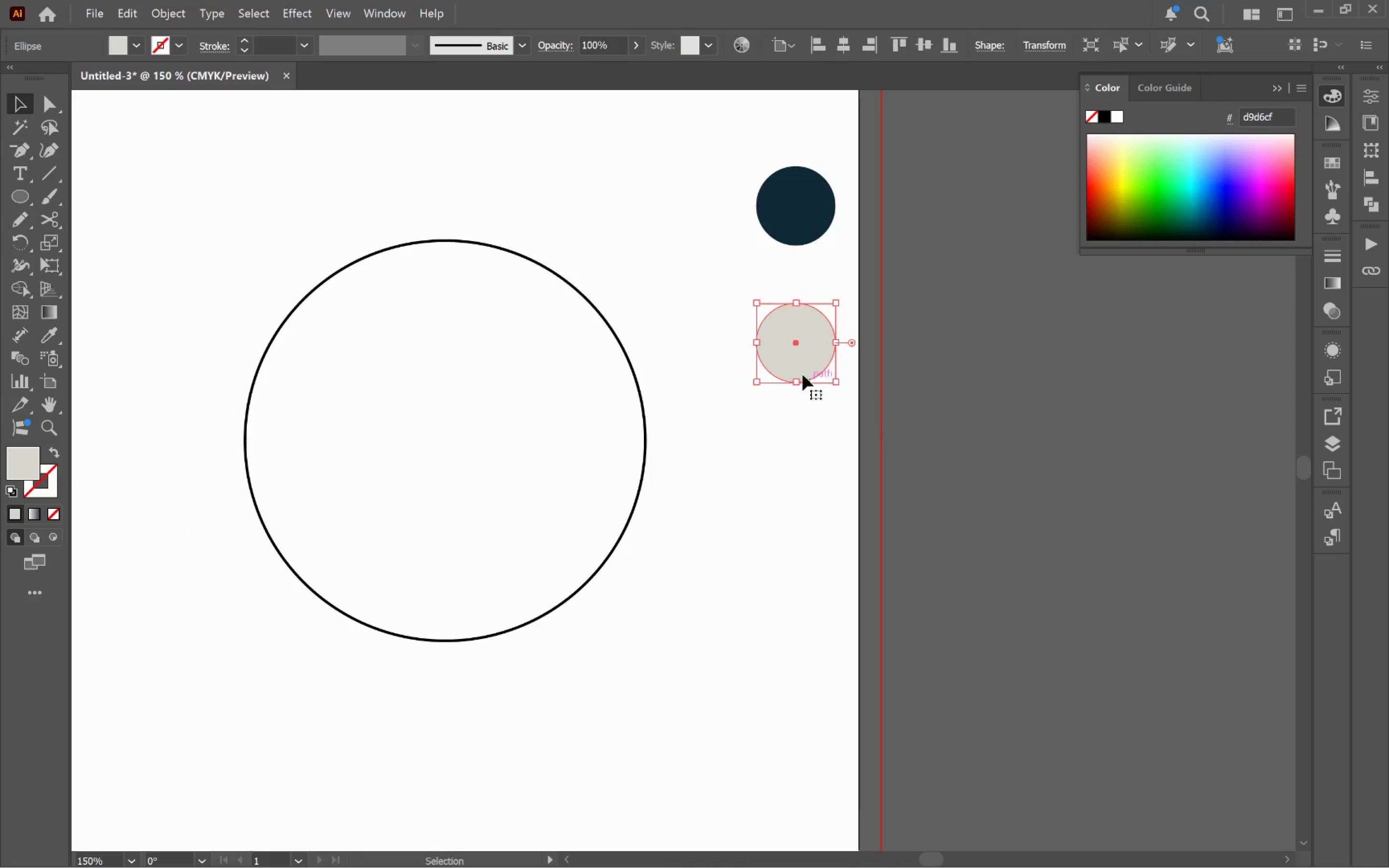 
hold_key(key=AltLeft, duration=0.97)
left_click_drag(start_coordinate=[799, 368], to_coordinate=[809, 498])
 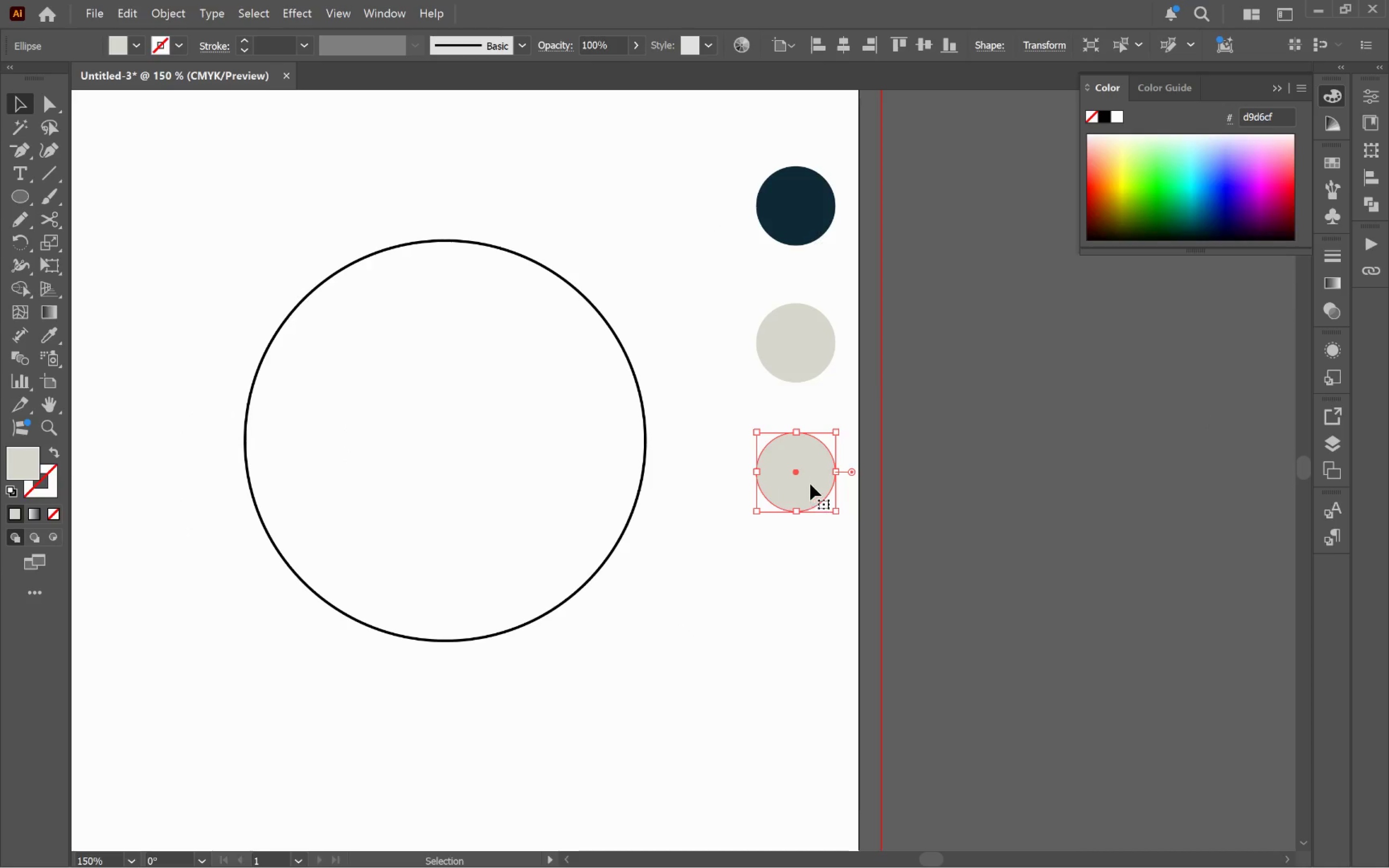 
hold_key(key=ShiftLeft, duration=0.76)
 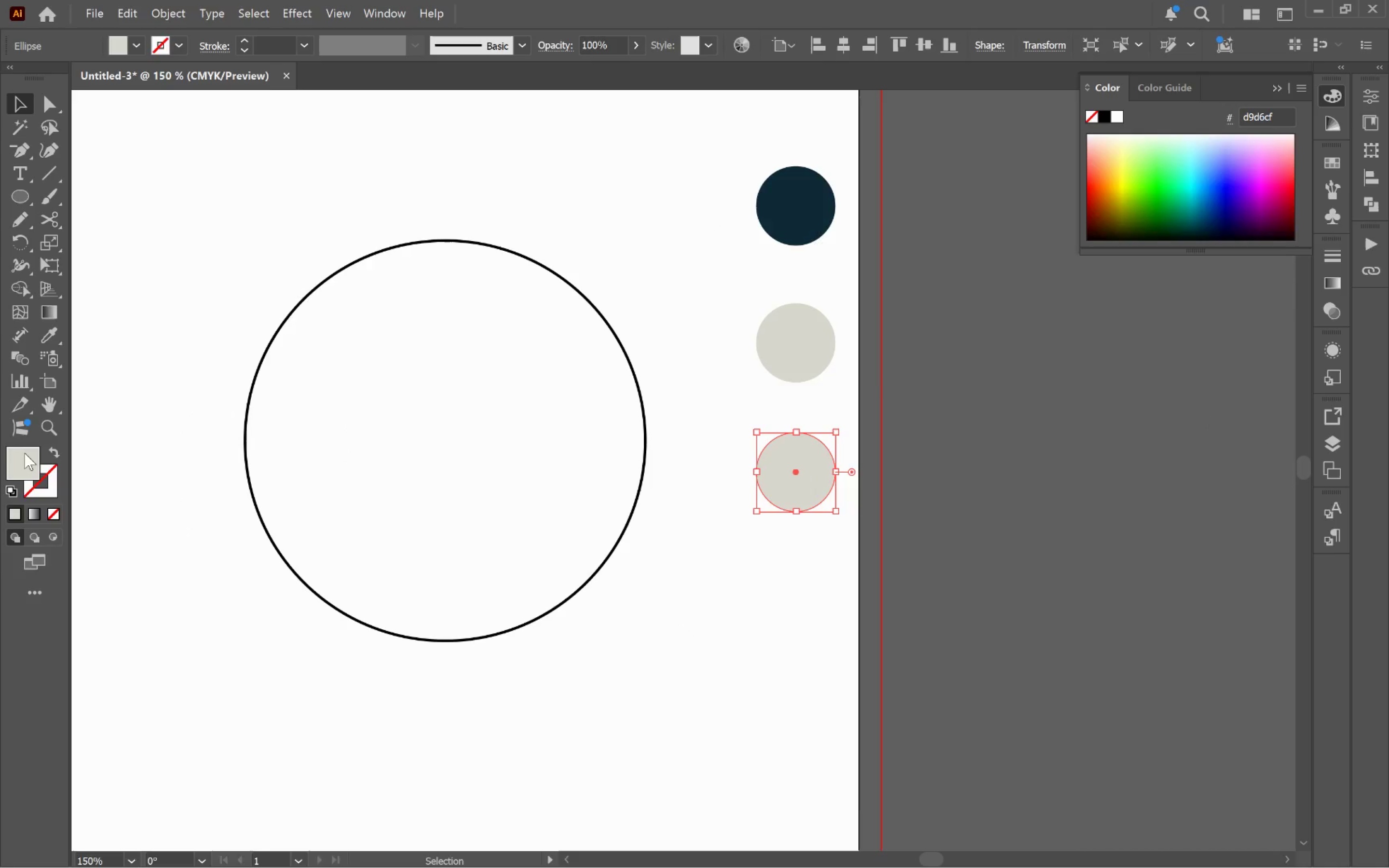 
double_click([25, 456])
 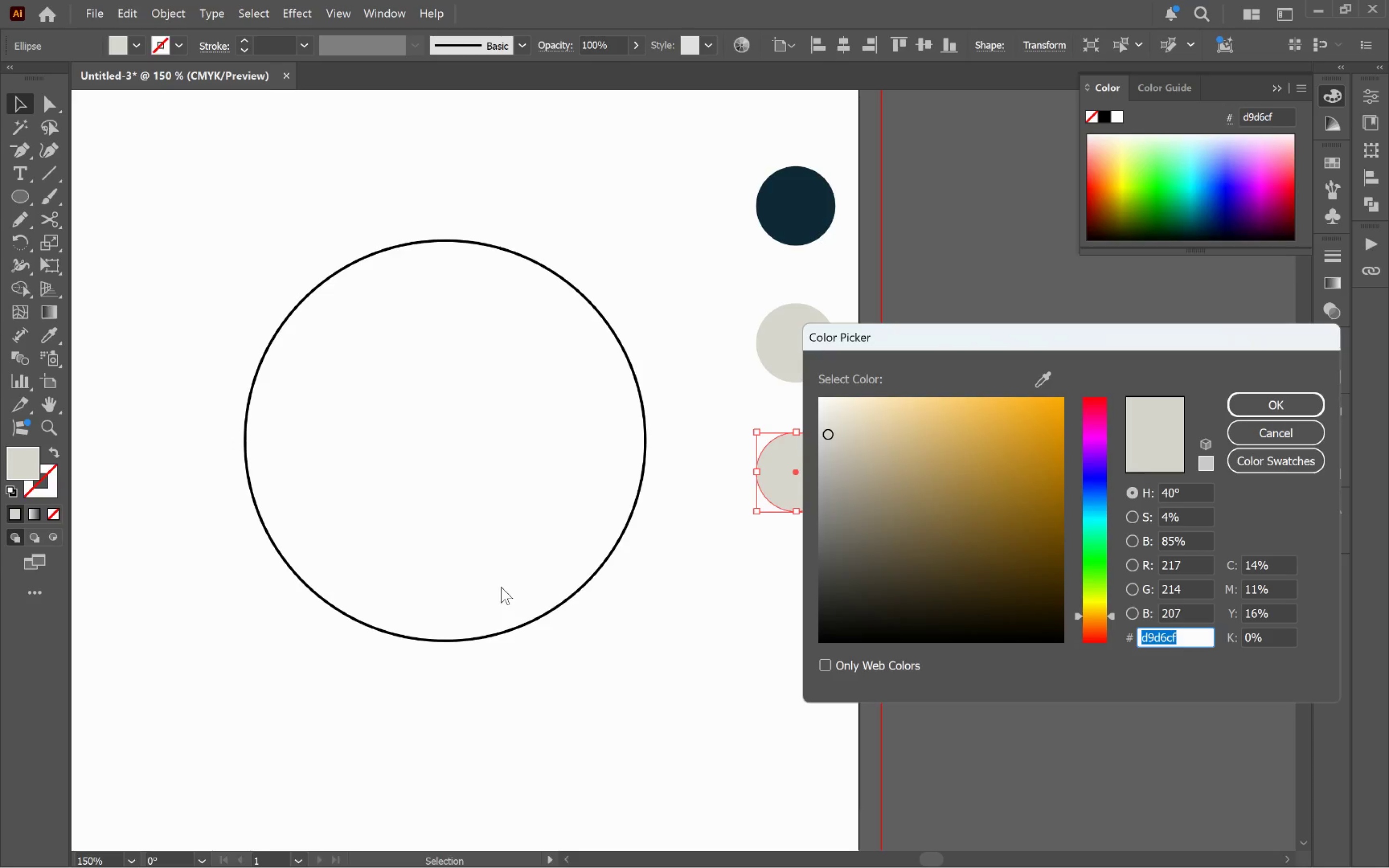 
wait(5.32)
 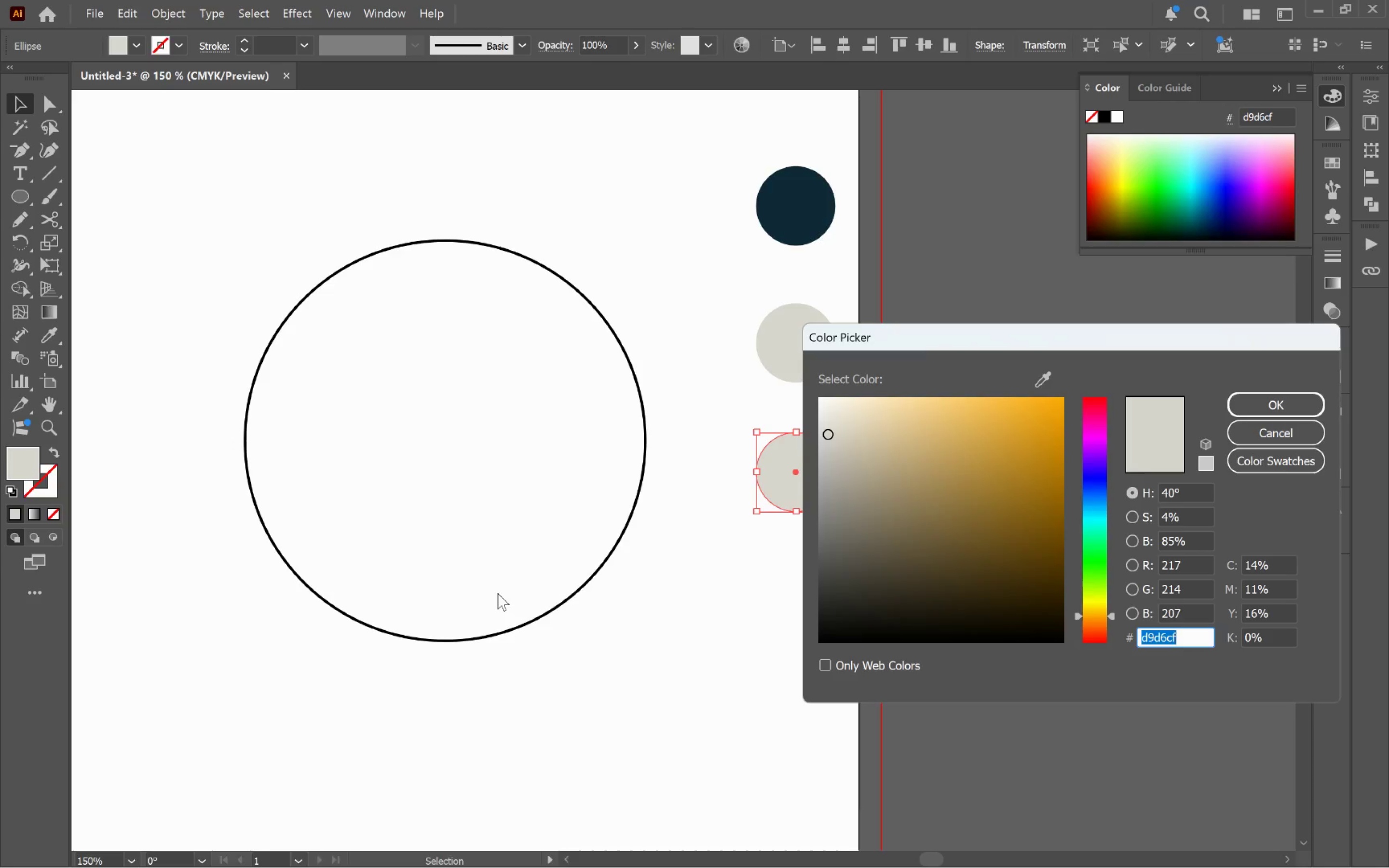 
type(6FAFA6)
key(Tab)
 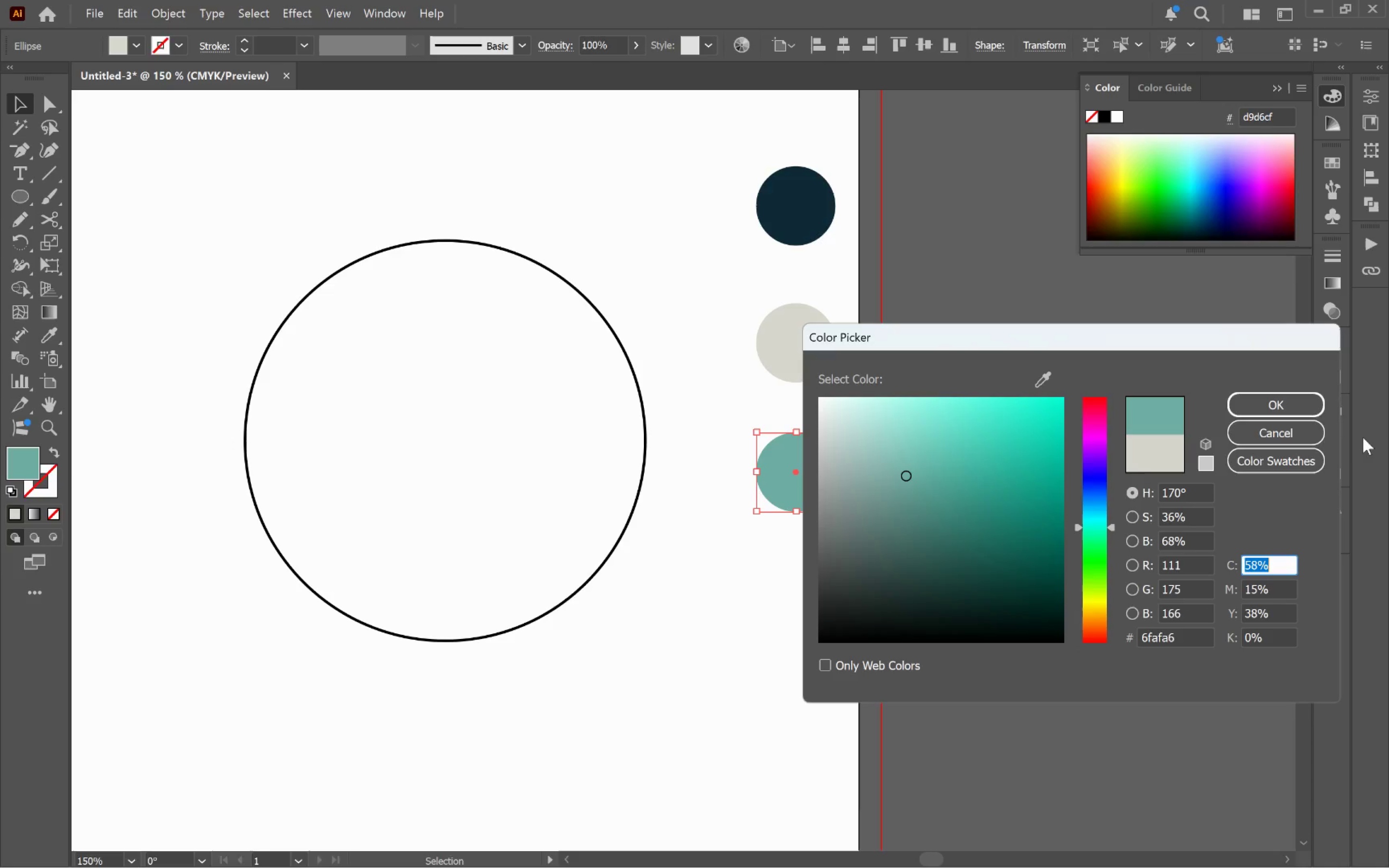 
left_click([1301, 412])
 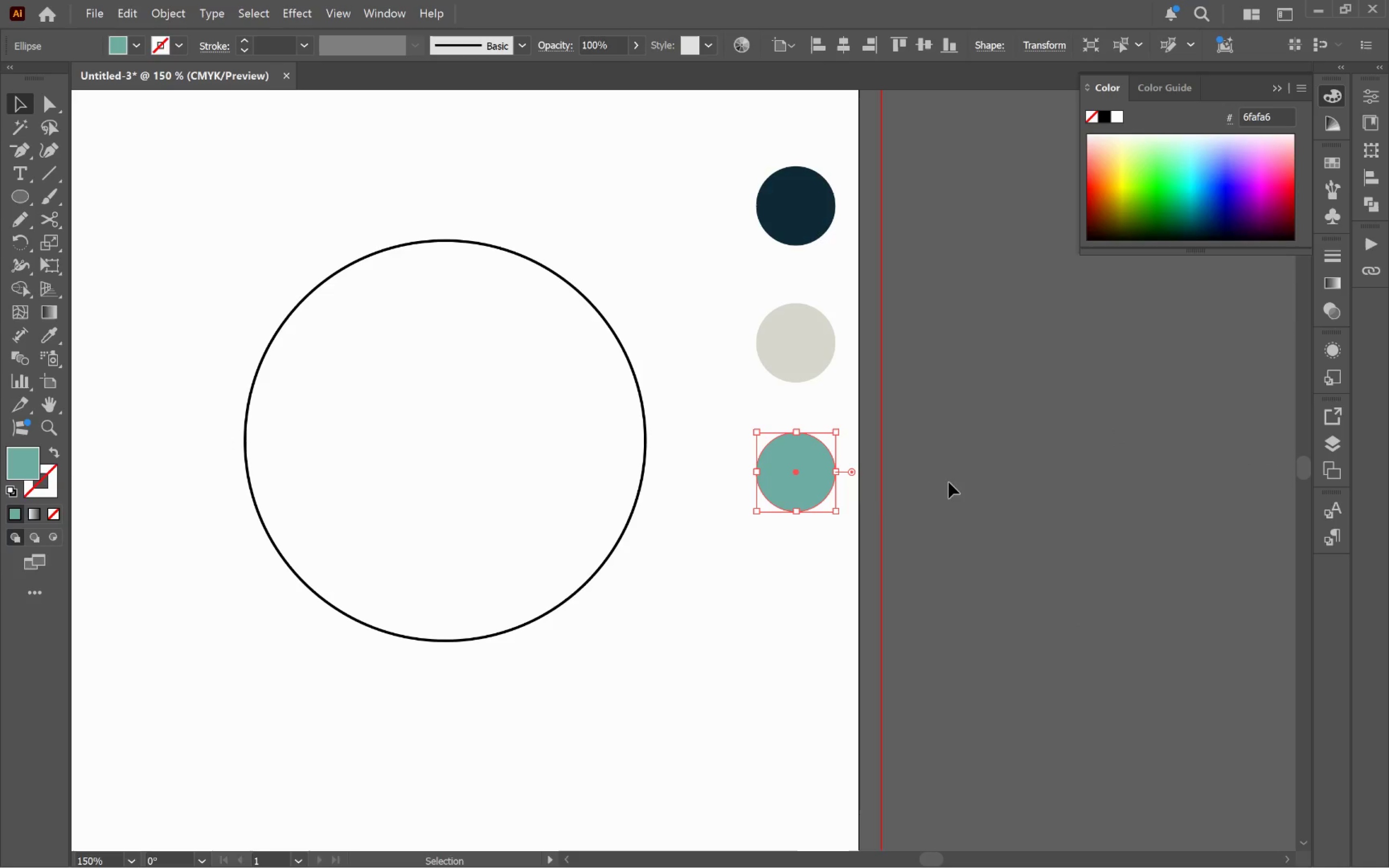 
hold_key(key=AltLeft, duration=1.23)
left_click_drag(start_coordinate=[803, 492], to_coordinate=[820, 633])
 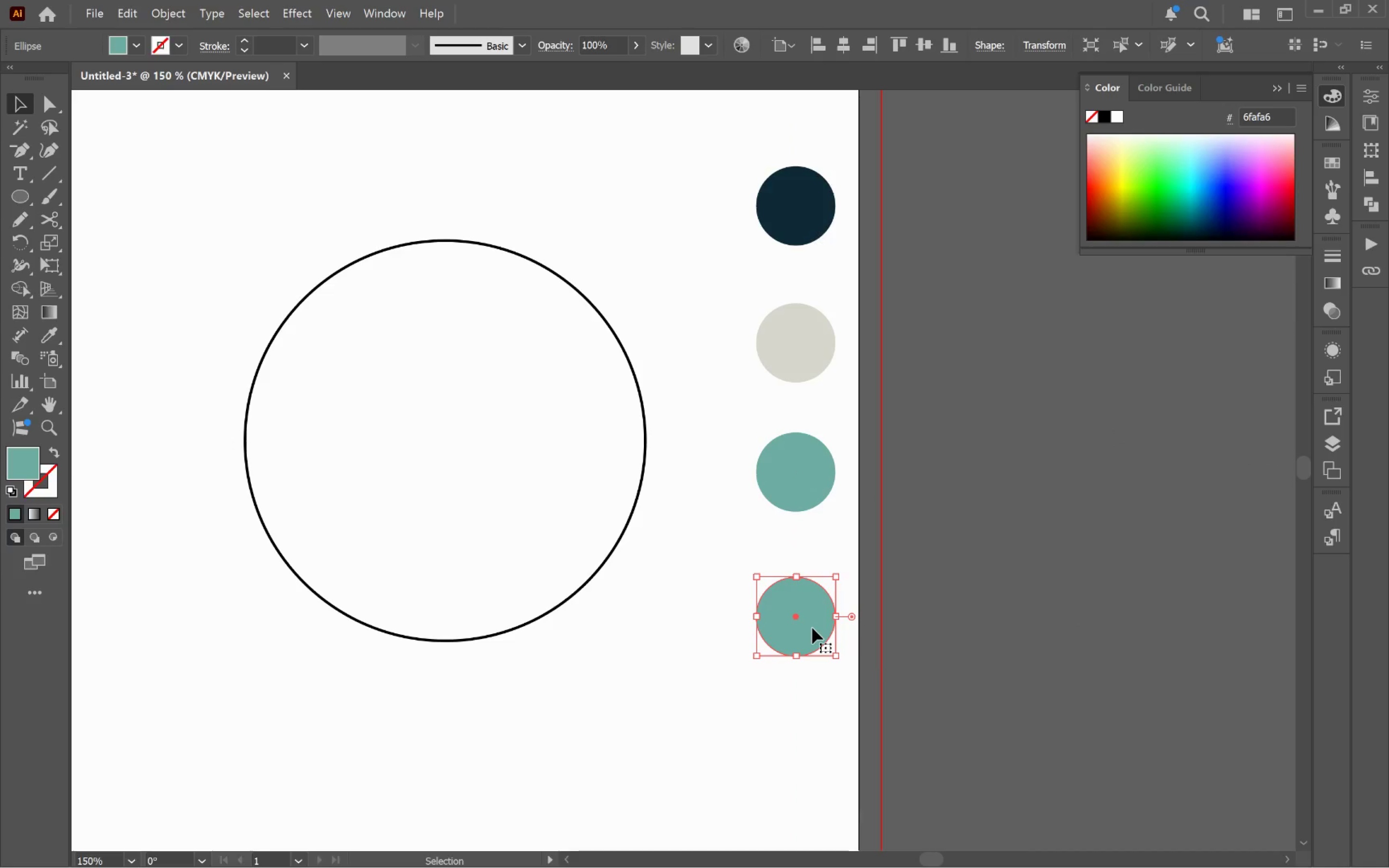 
hold_key(key=ShiftLeft, duration=0.77)
 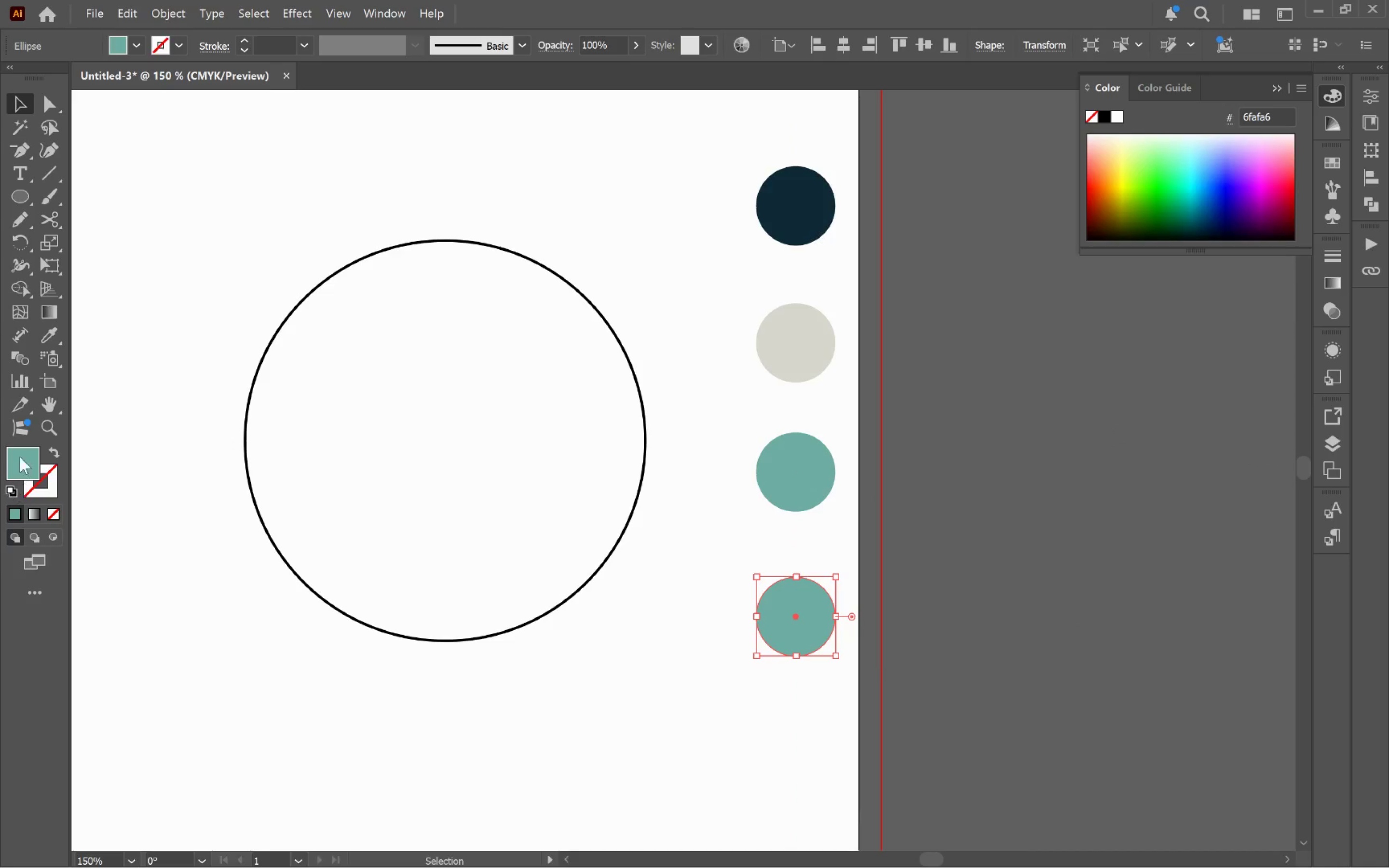 
left_click([21, 462])
 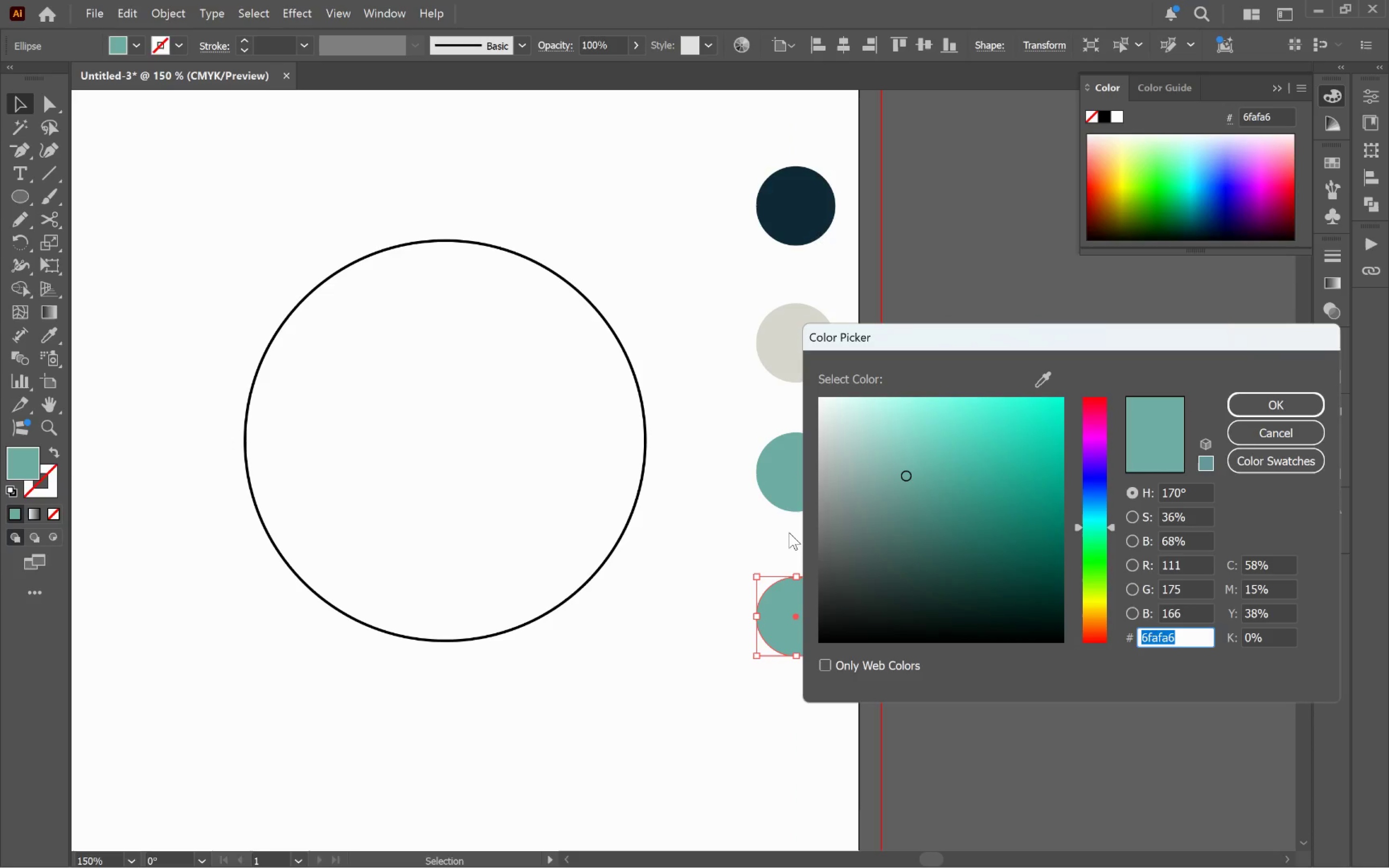 
wait(6.06)
 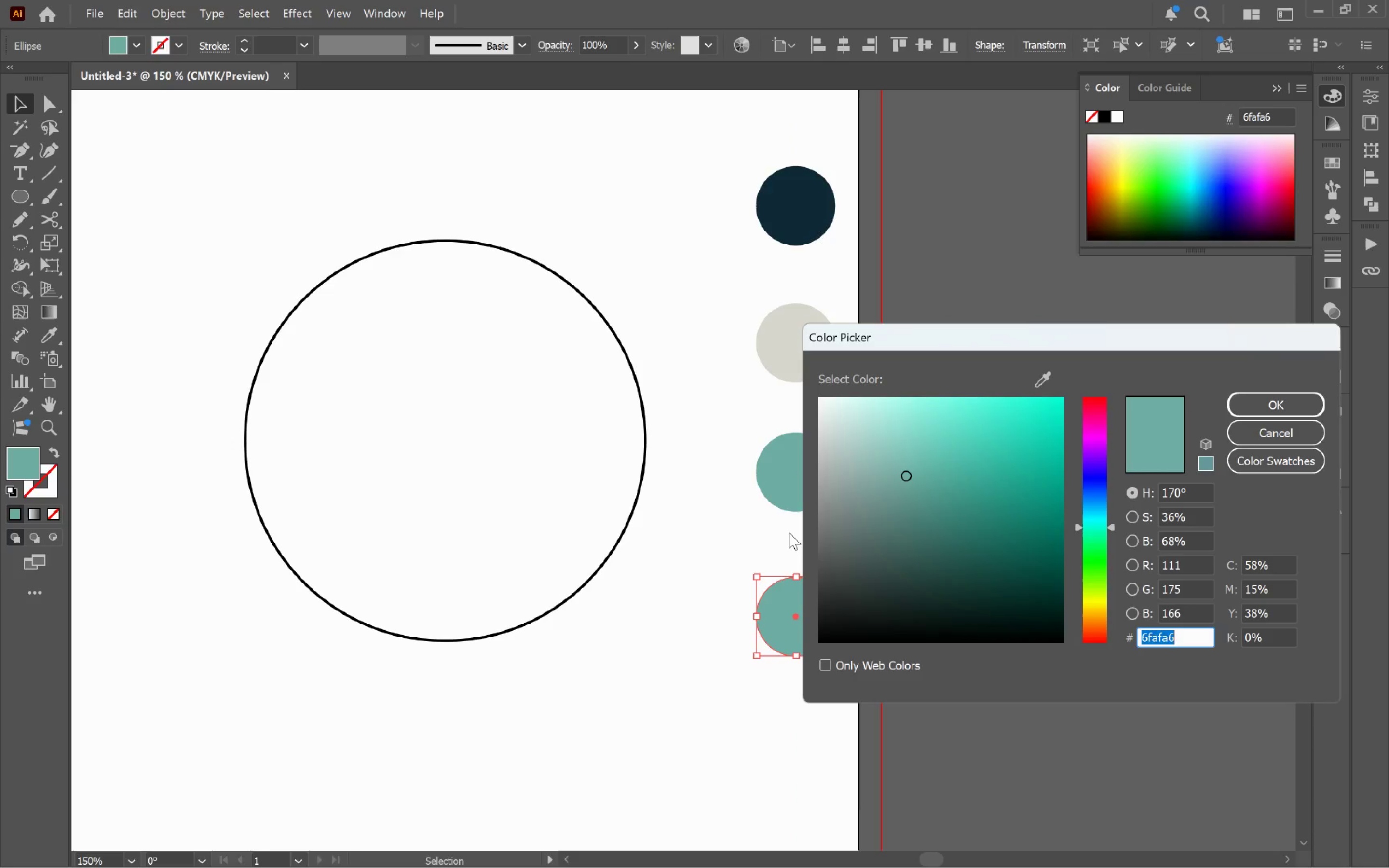 
type(3E7C7A)
key(Tab)
 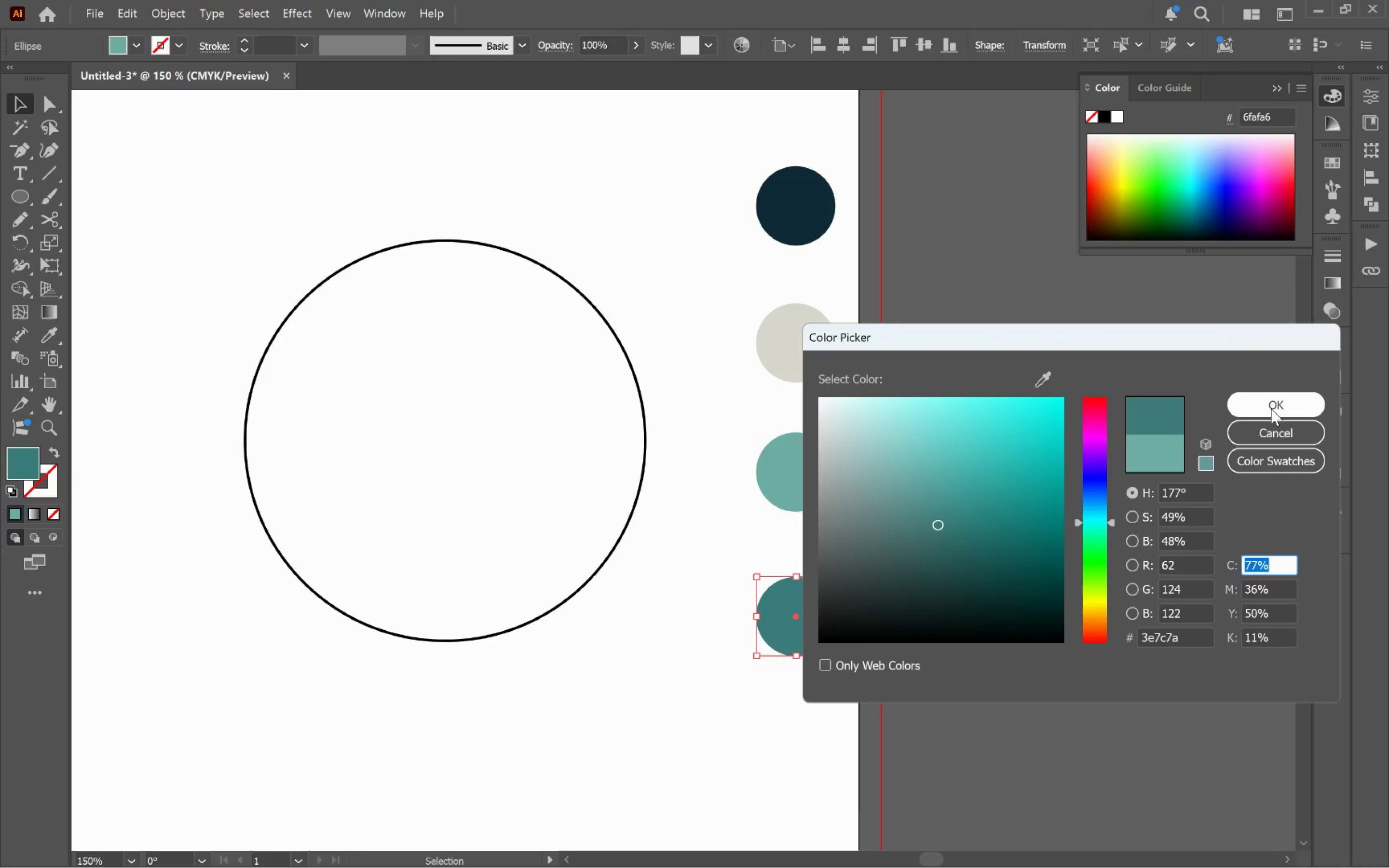 
left_click([1271, 408])
 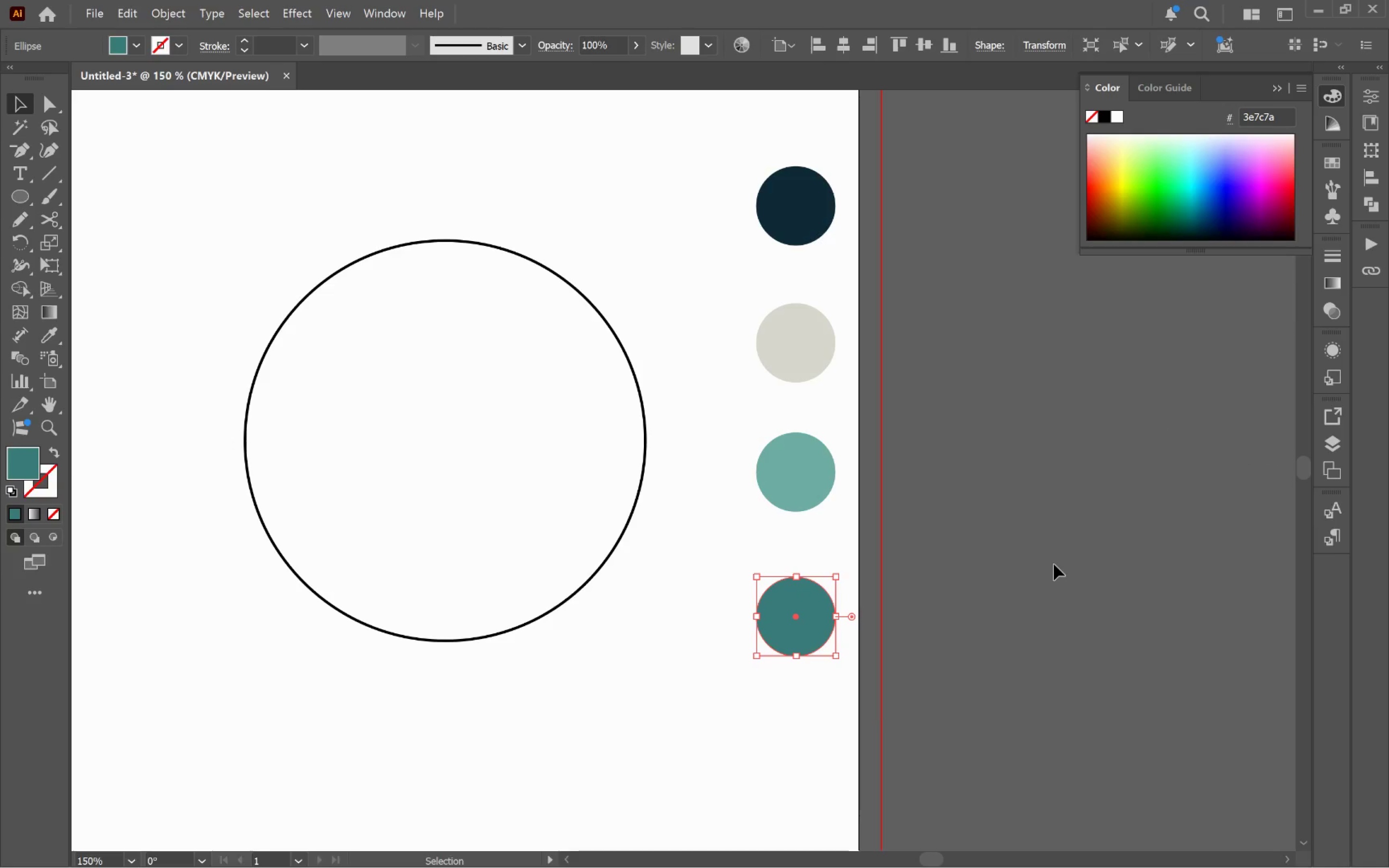 
hold_key(key=AltLeft, duration=1.06)
left_click_drag(start_coordinate=[801, 624], to_coordinate=[817, 766])
 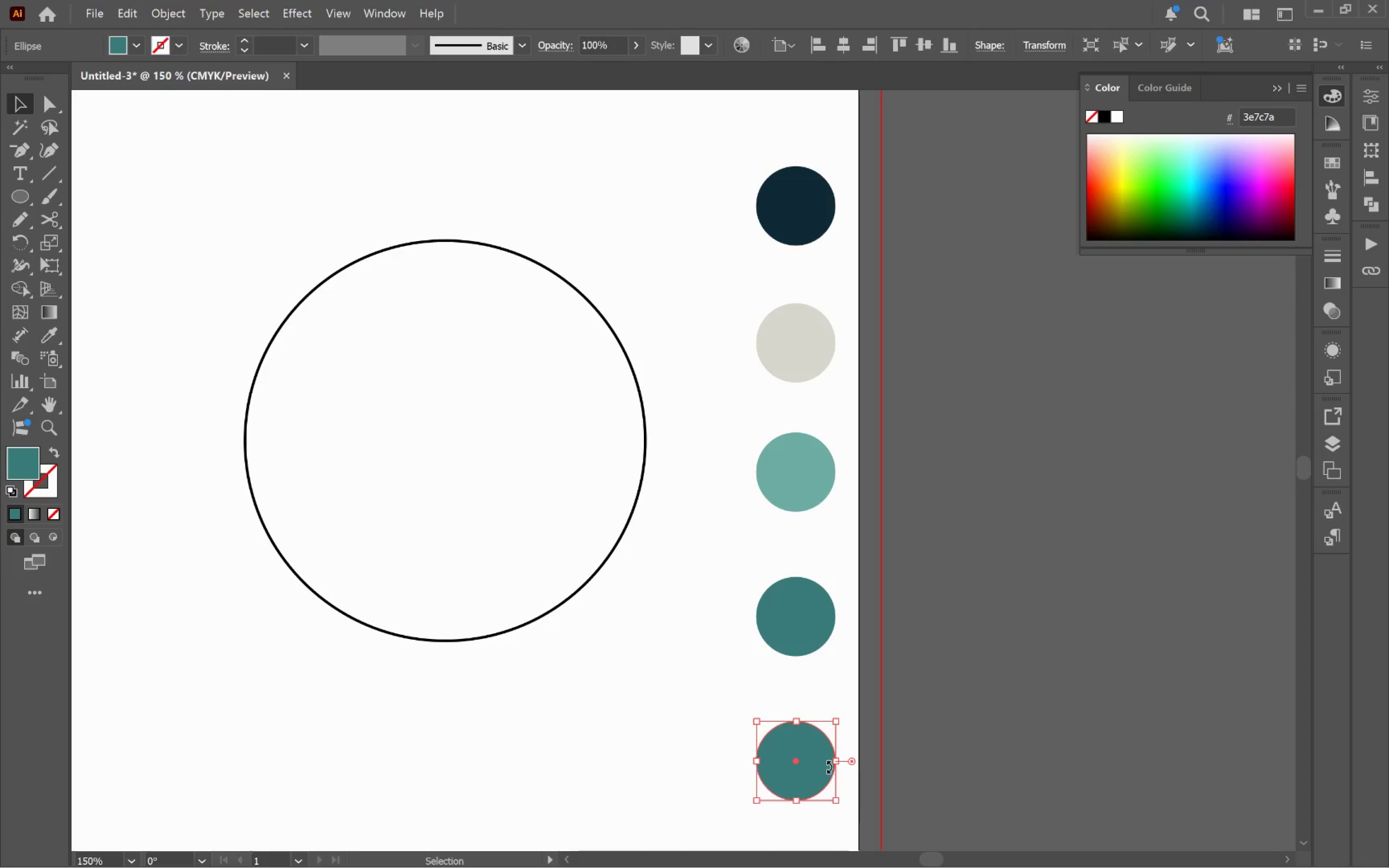 
hold_key(key=ShiftLeft, duration=0.79)
 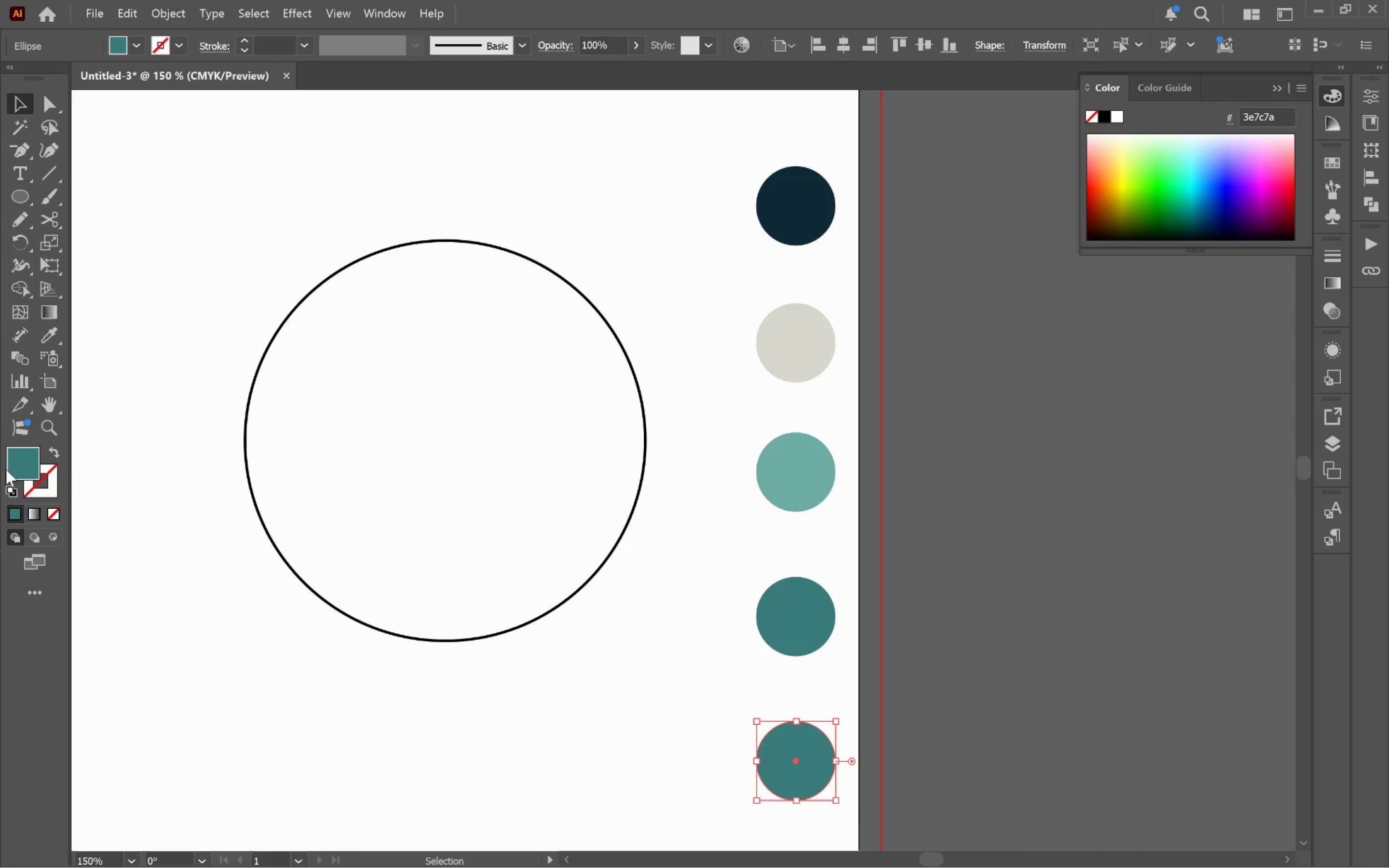 
double_click([15, 468])
 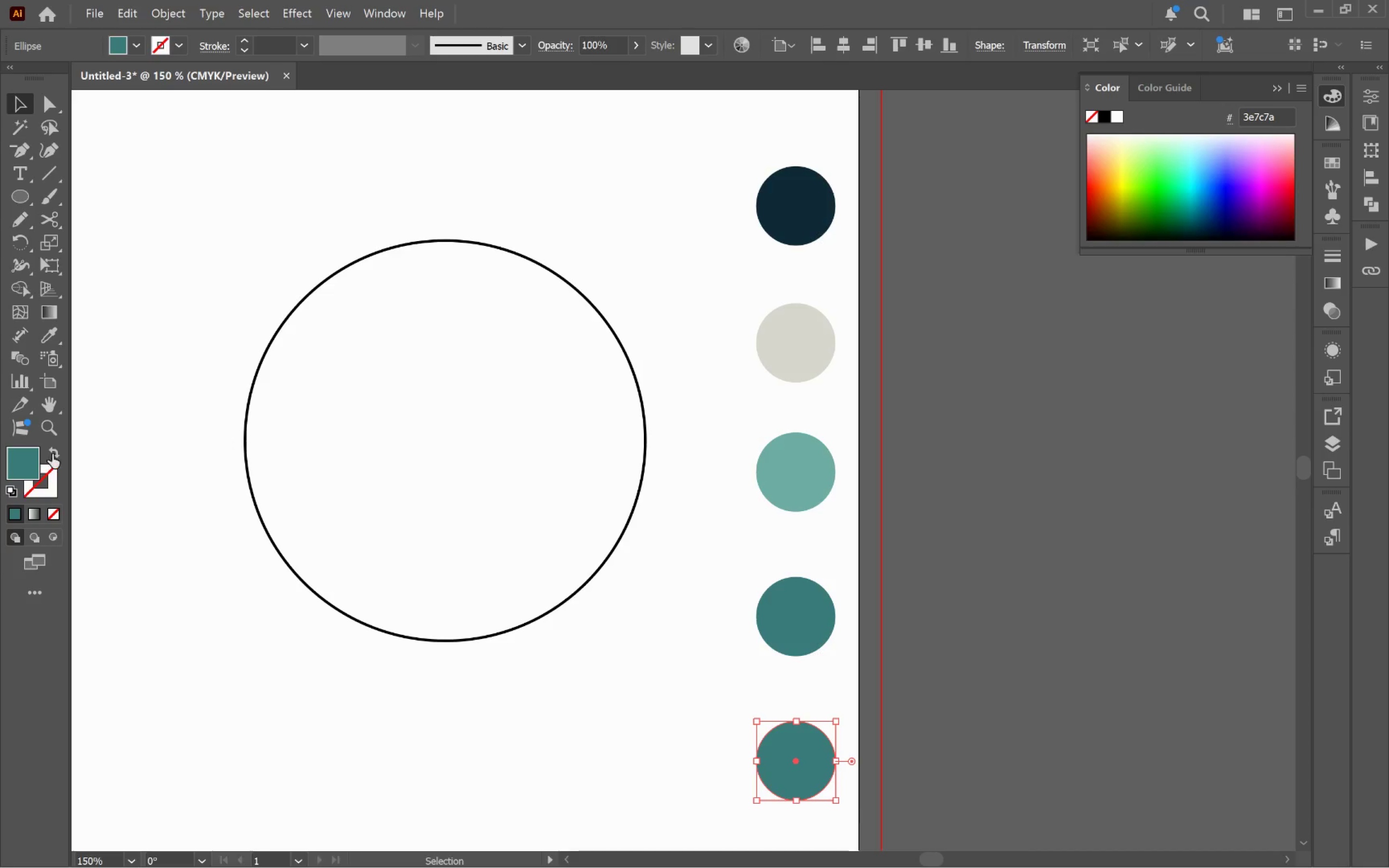 
double_click([33, 458])
 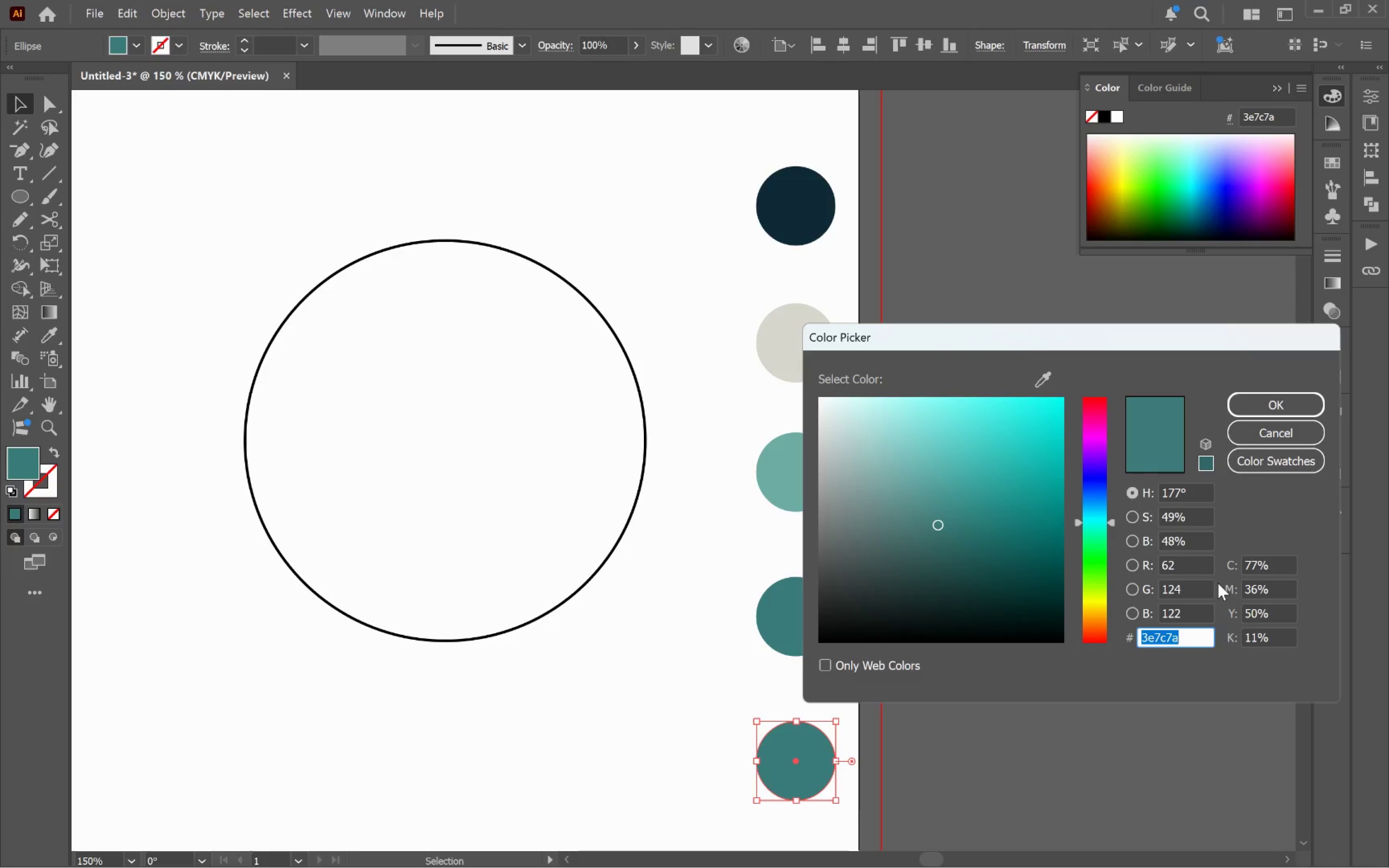 
wait(5.2)
 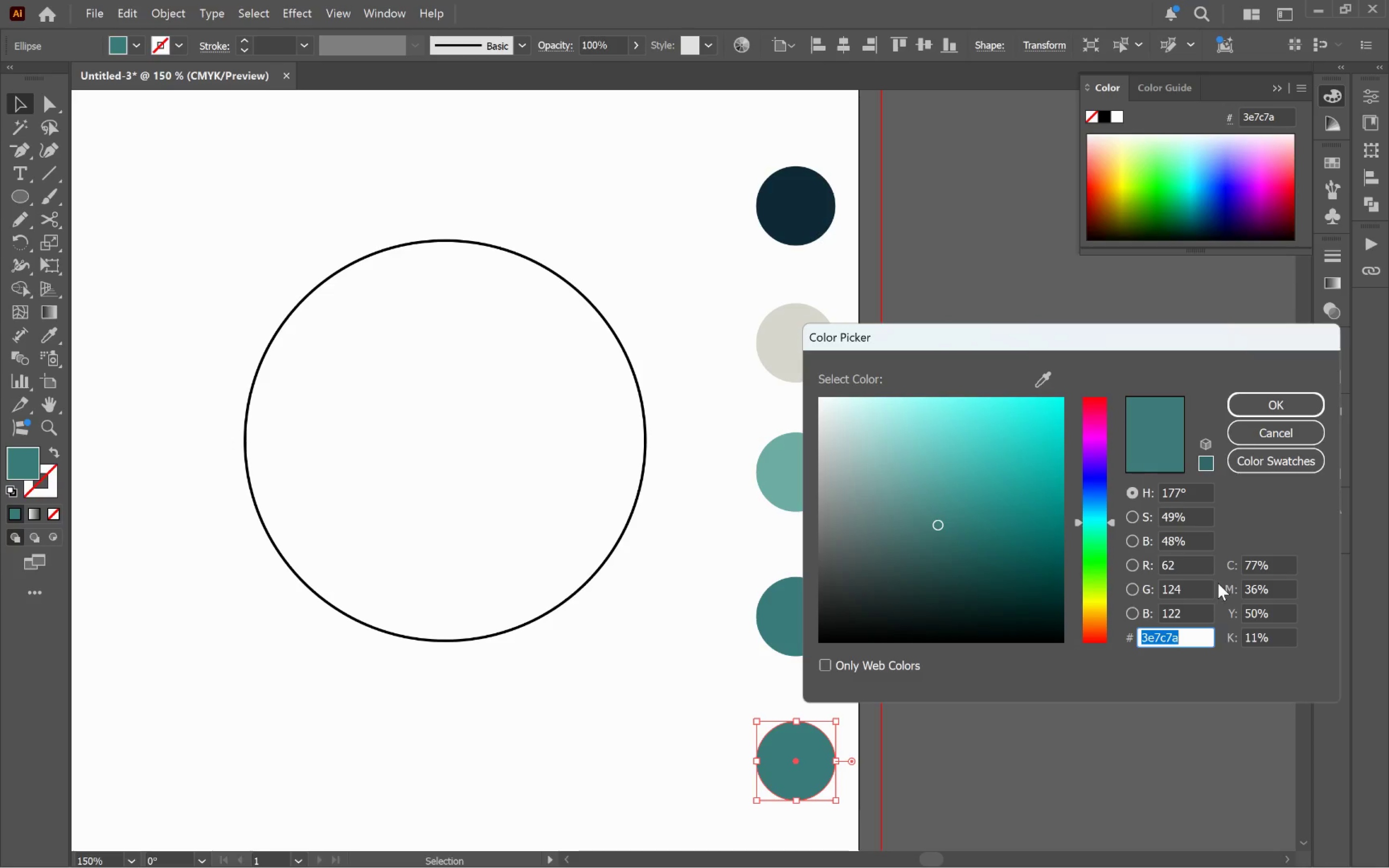 
type(C47A4A)
key(Tab)
 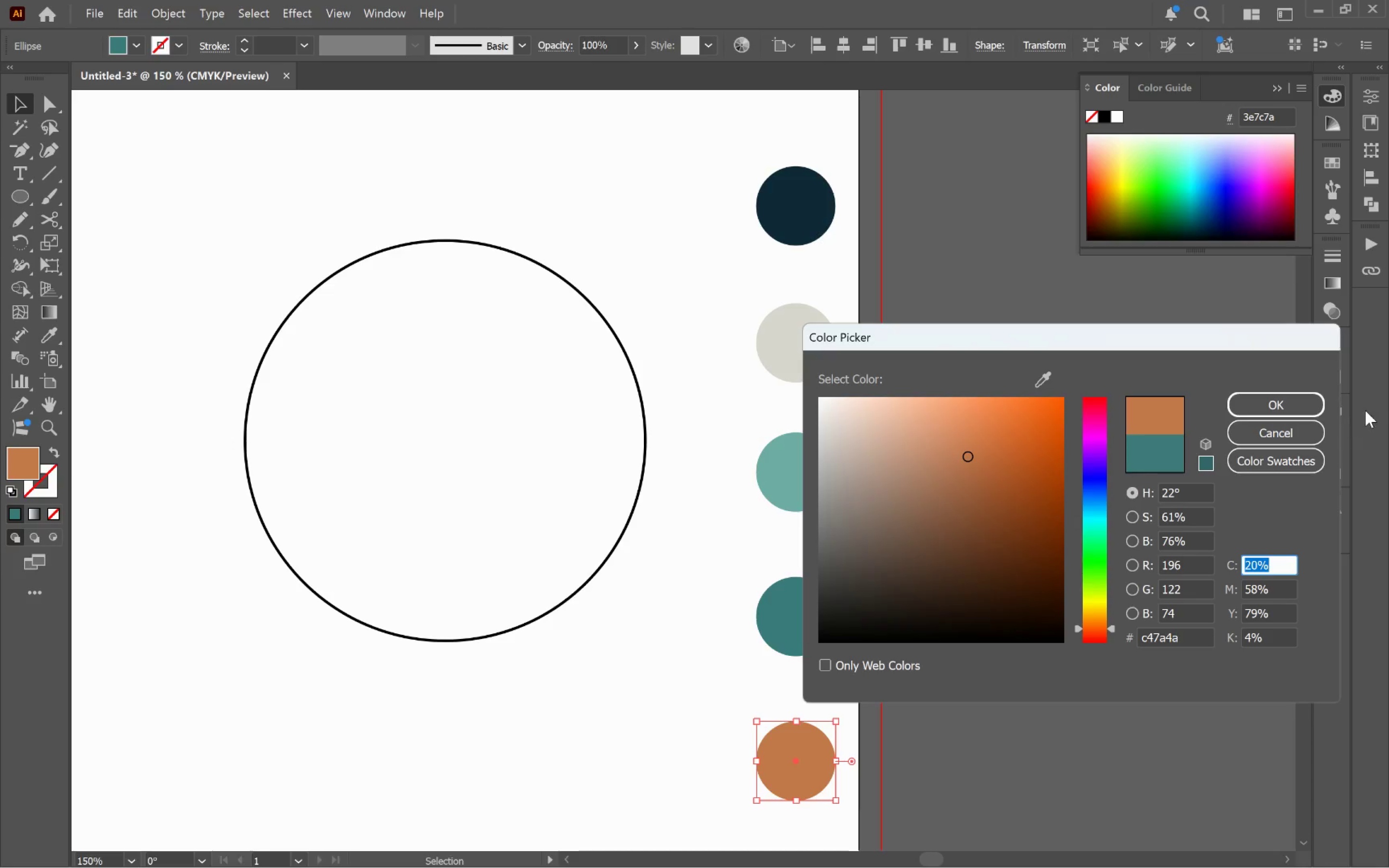 
left_click([1274, 408])
 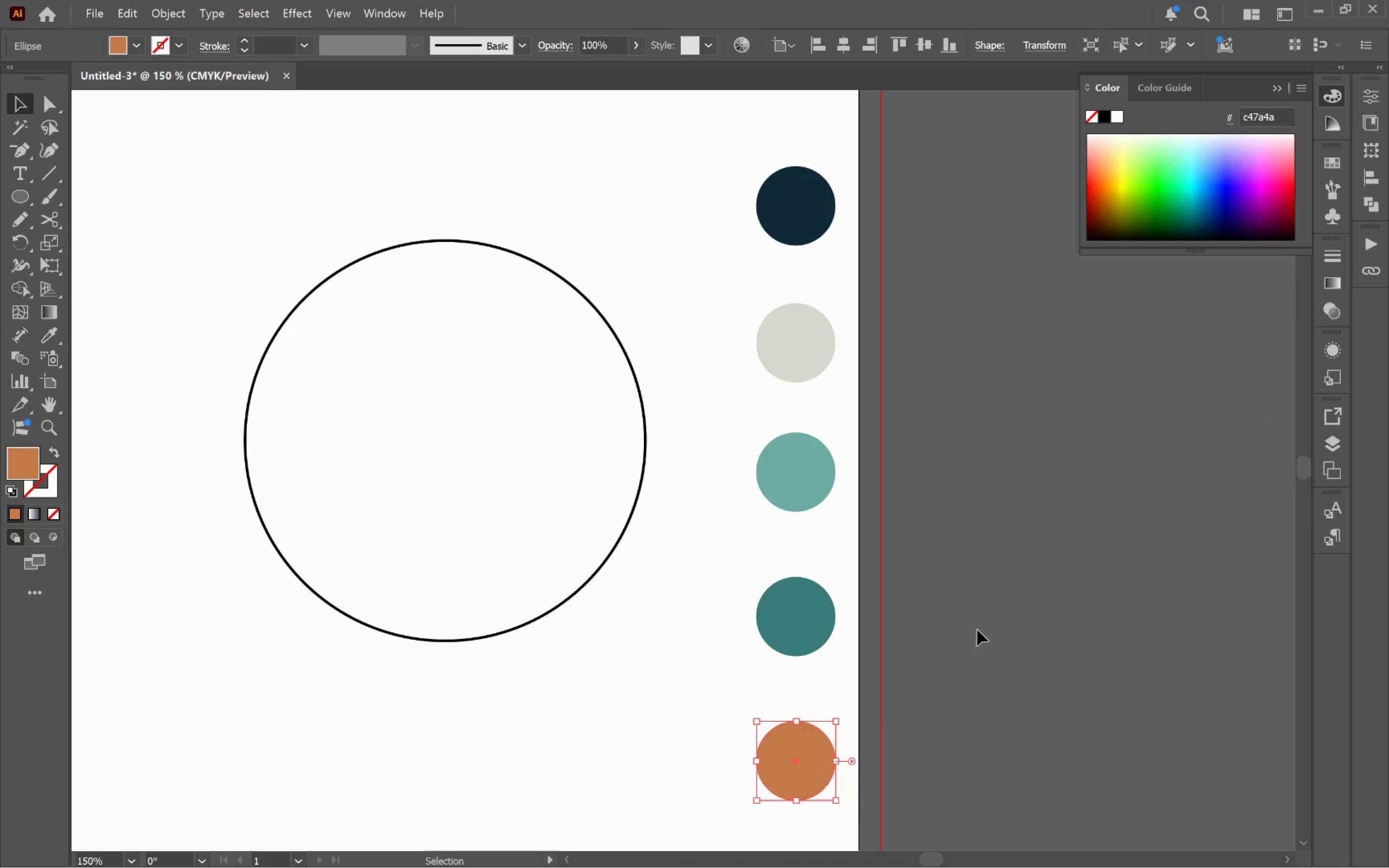 
hold_key(key=Space, duration=0.8)
 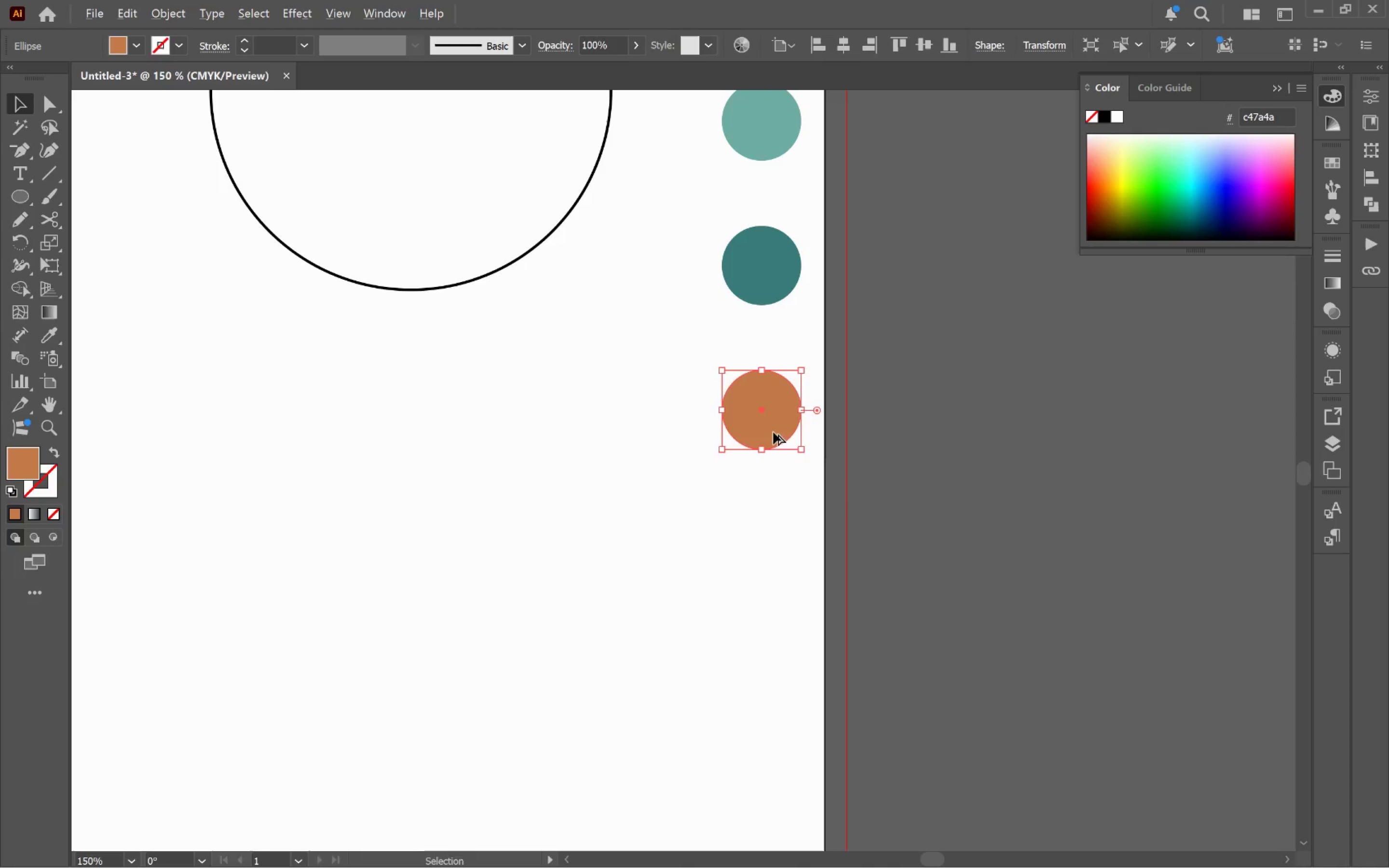 
left_click_drag(start_coordinate=[978, 650], to_coordinate=[945, 298])
 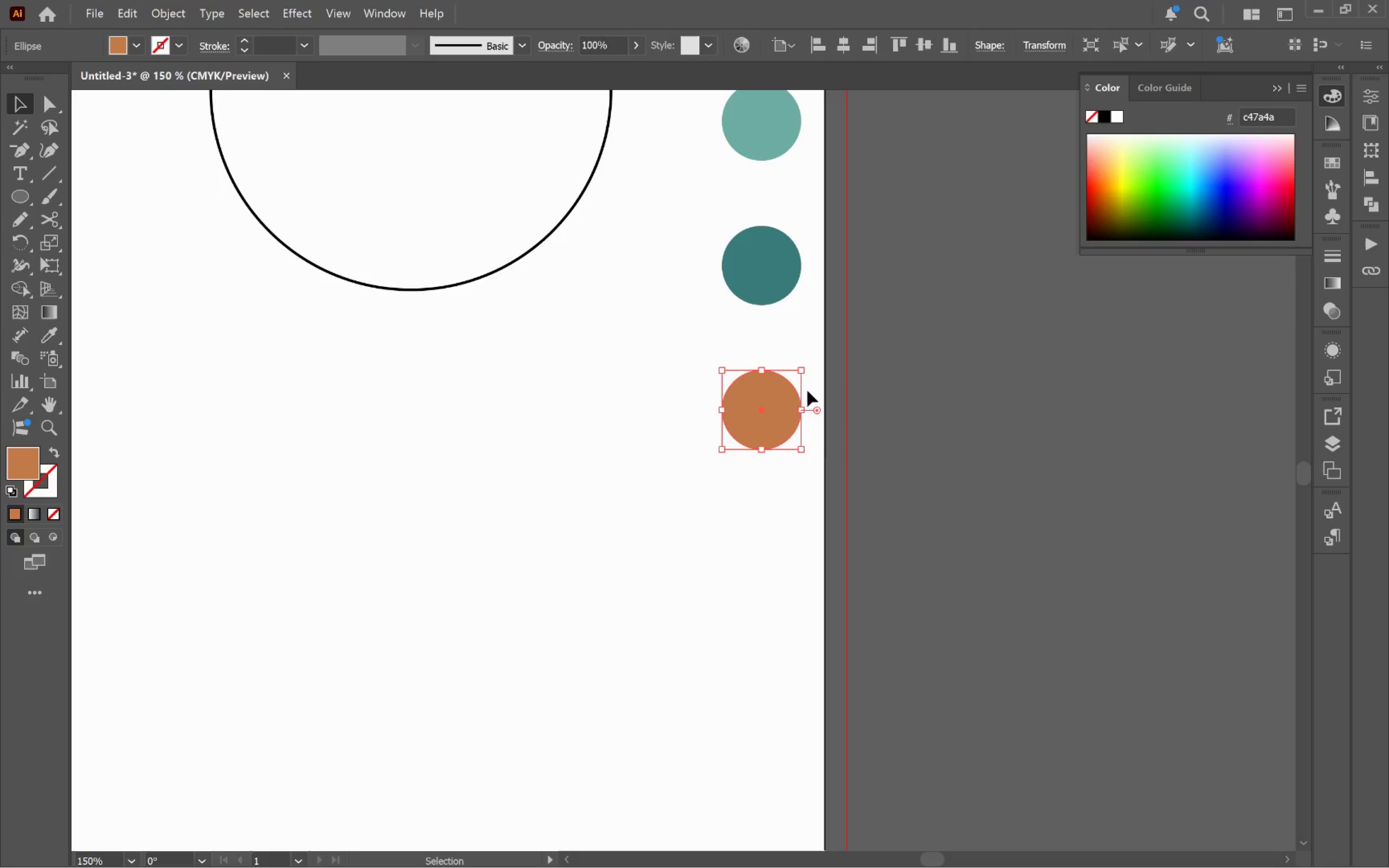 
hold_key(key=AltLeft, duration=1.2)
left_click_drag(start_coordinate=[773, 433], to_coordinate=[775, 546])
 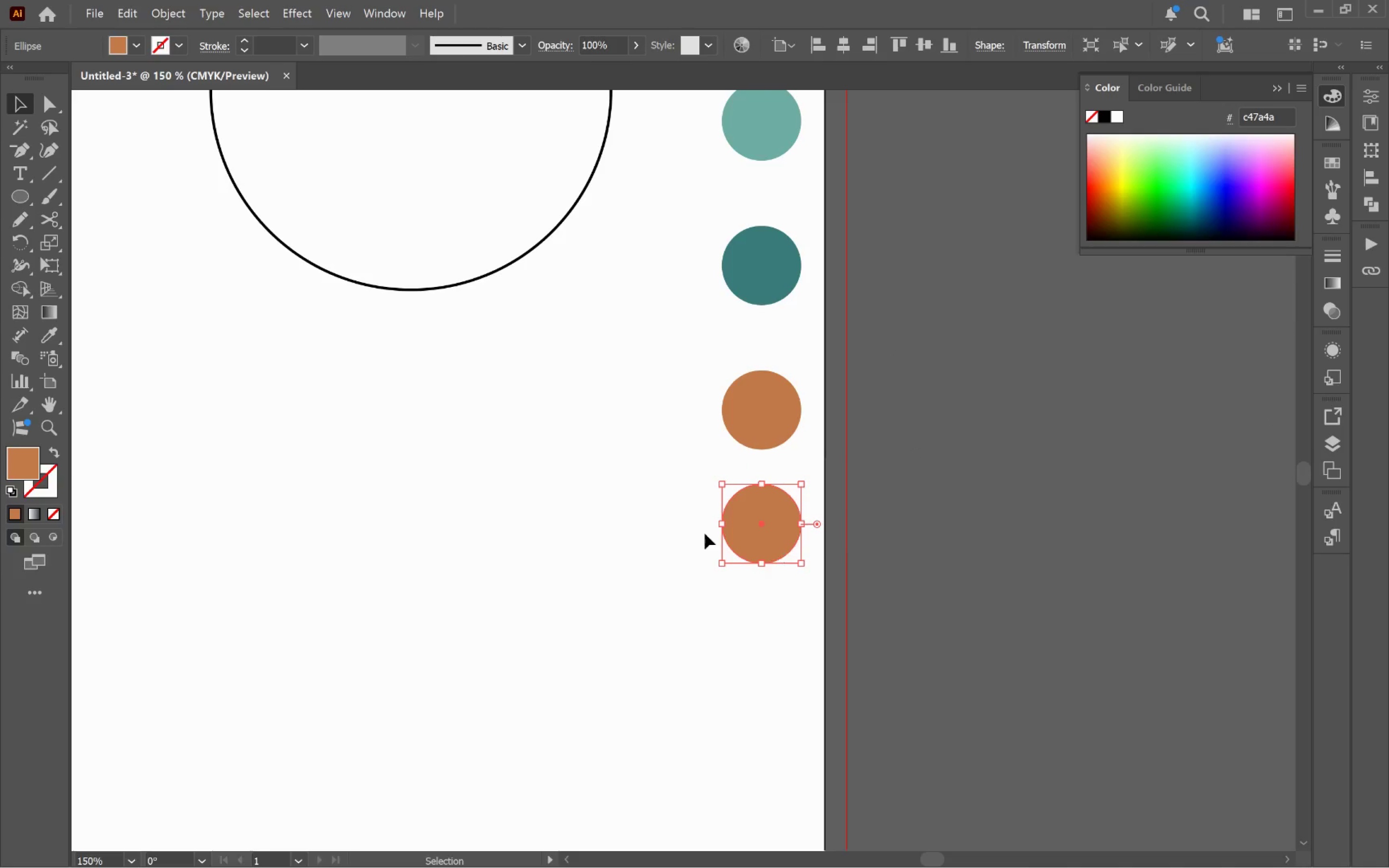 
hold_key(key=ShiftLeft, duration=0.92)
 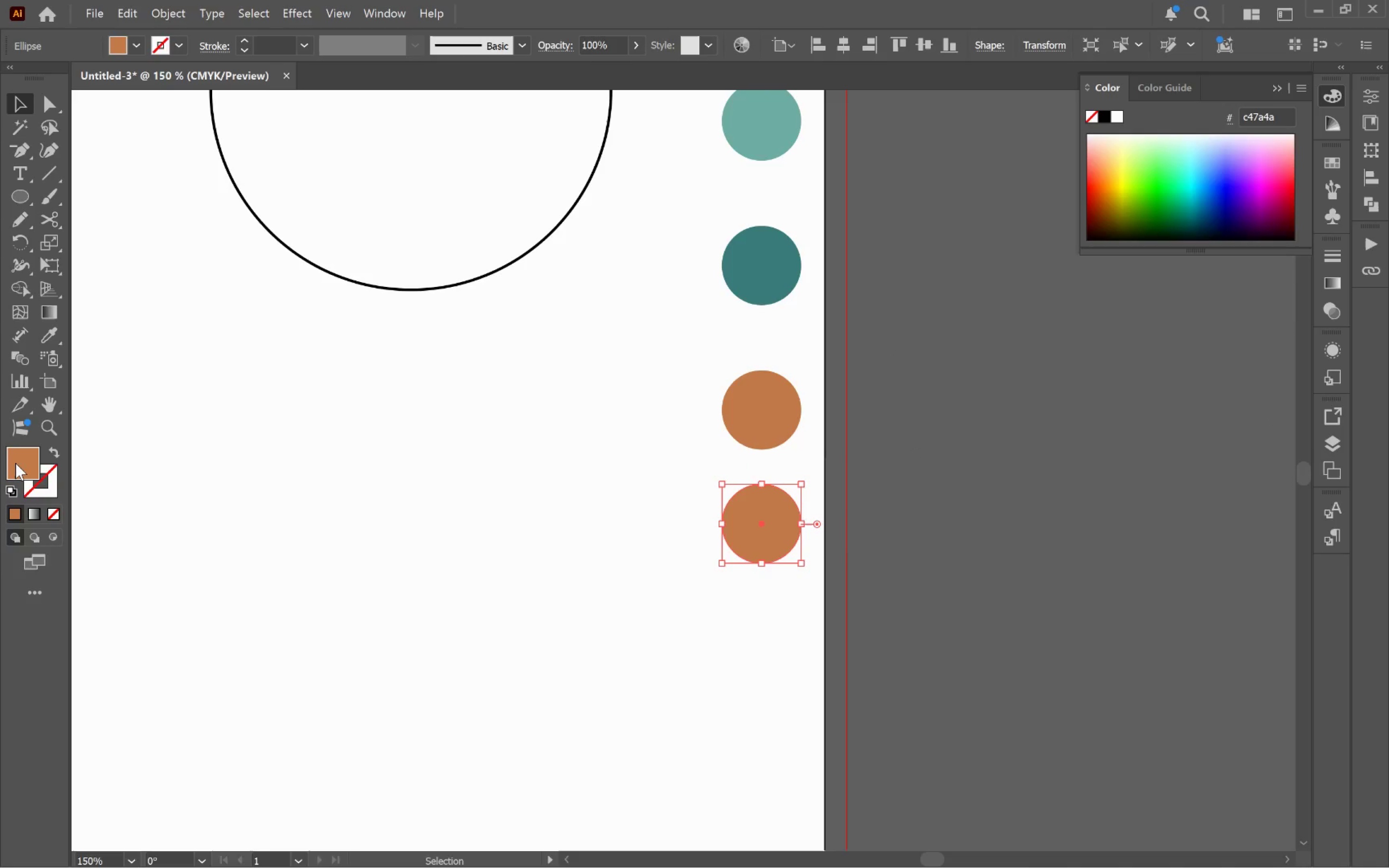 
double_click([15, 463])
 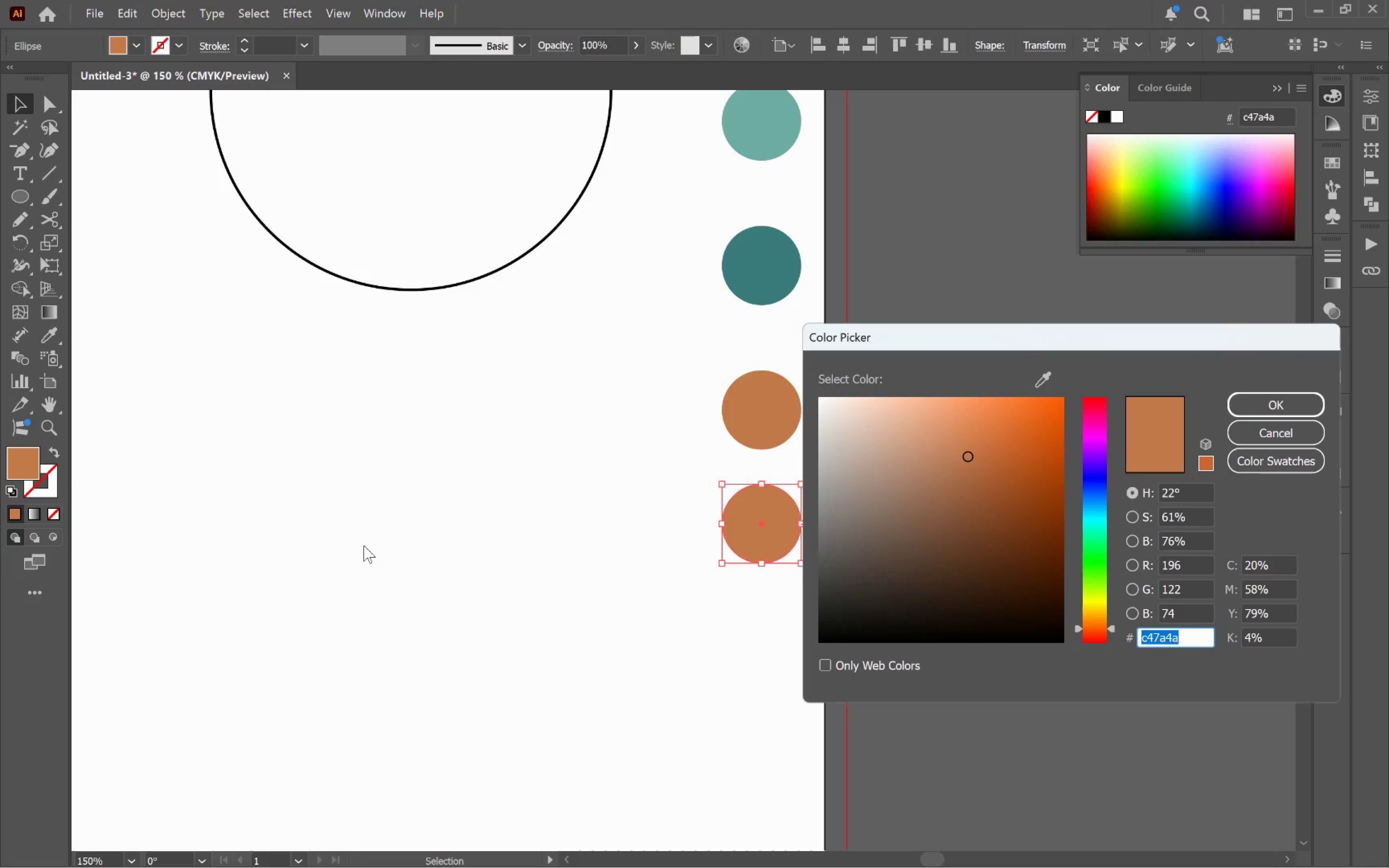 
wait(6.82)
 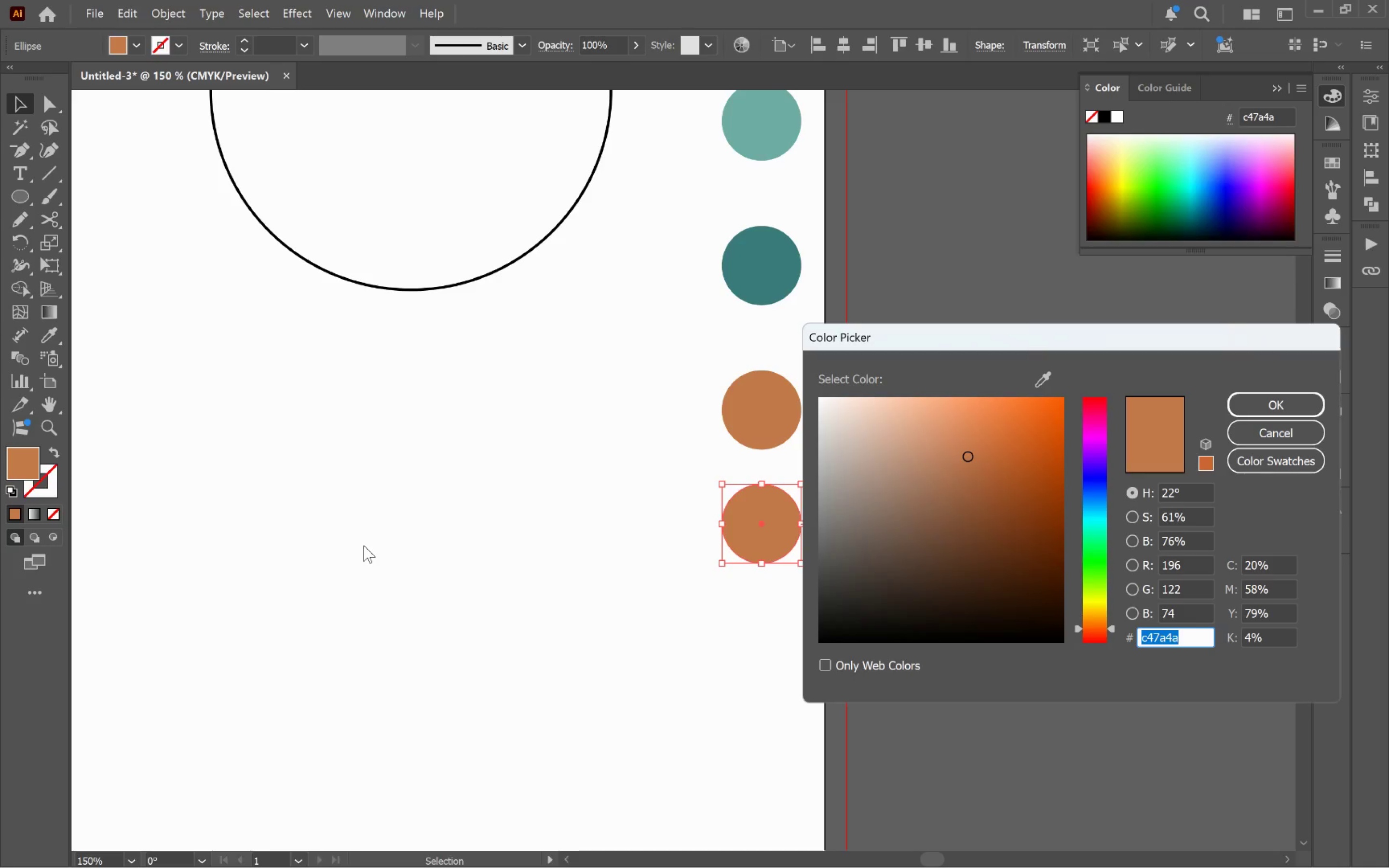 
type(2E3F46)
key(Tab)
 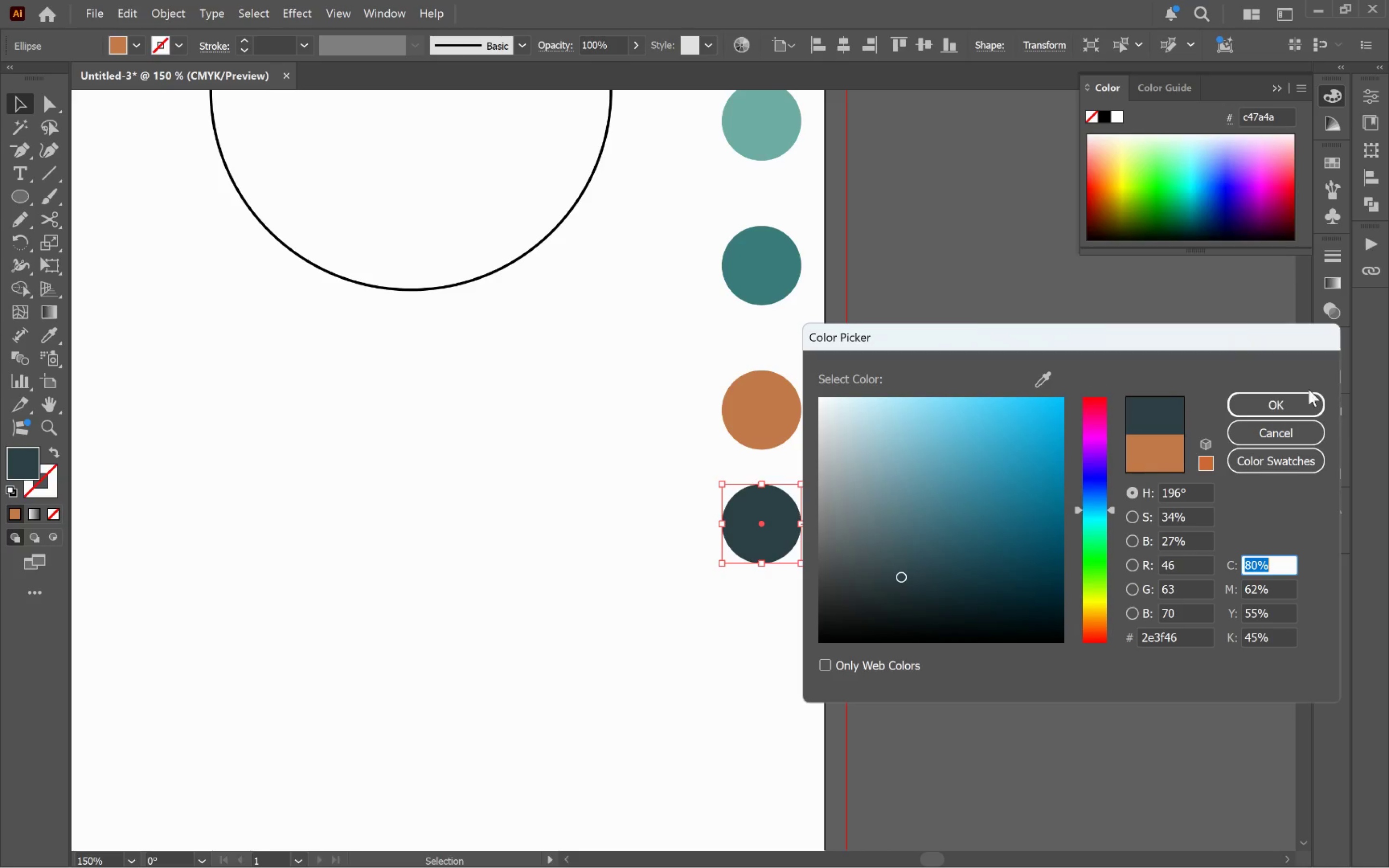 
left_click([1277, 409])
 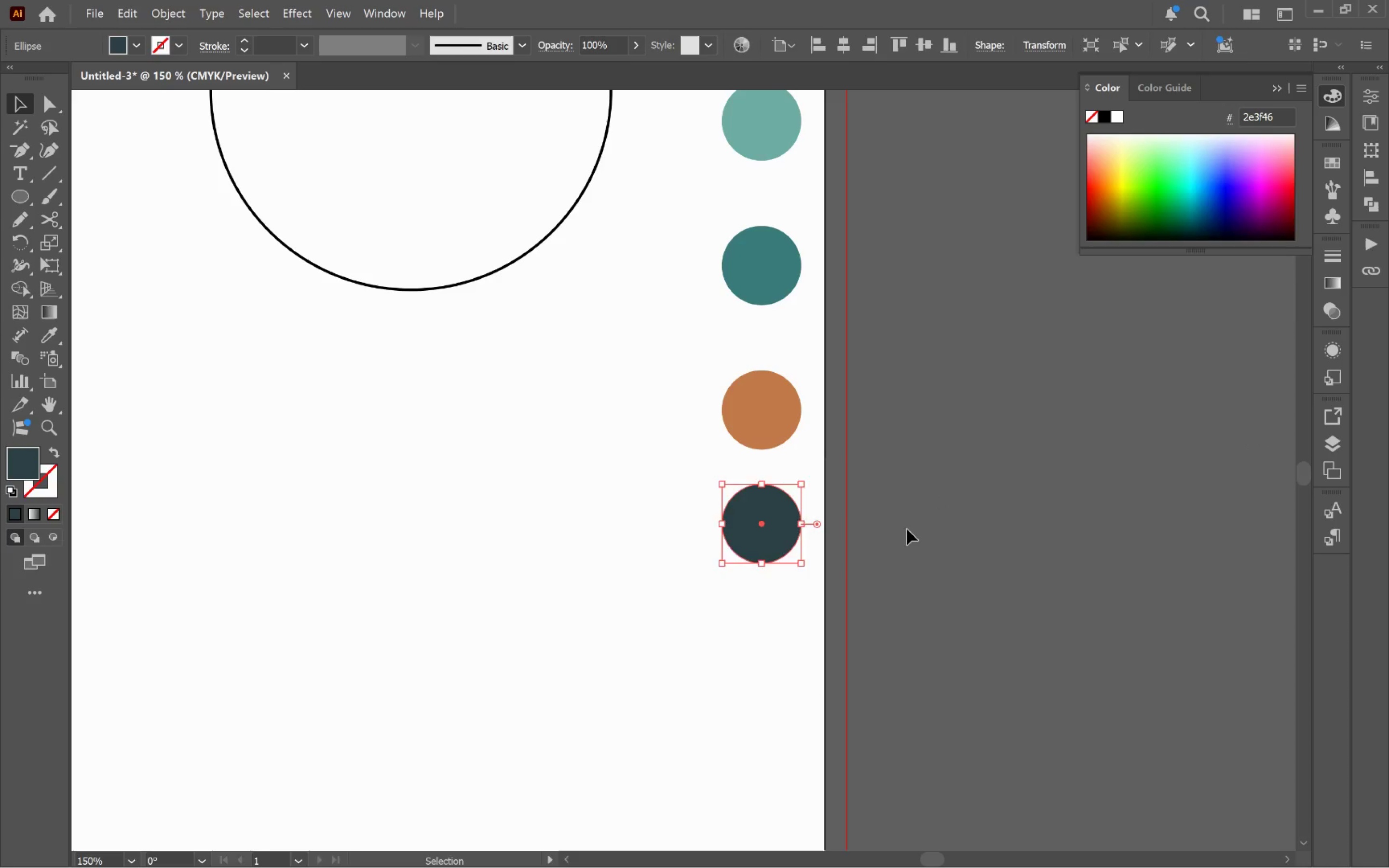 
hold_key(key=AltLeft, duration=0.45)
 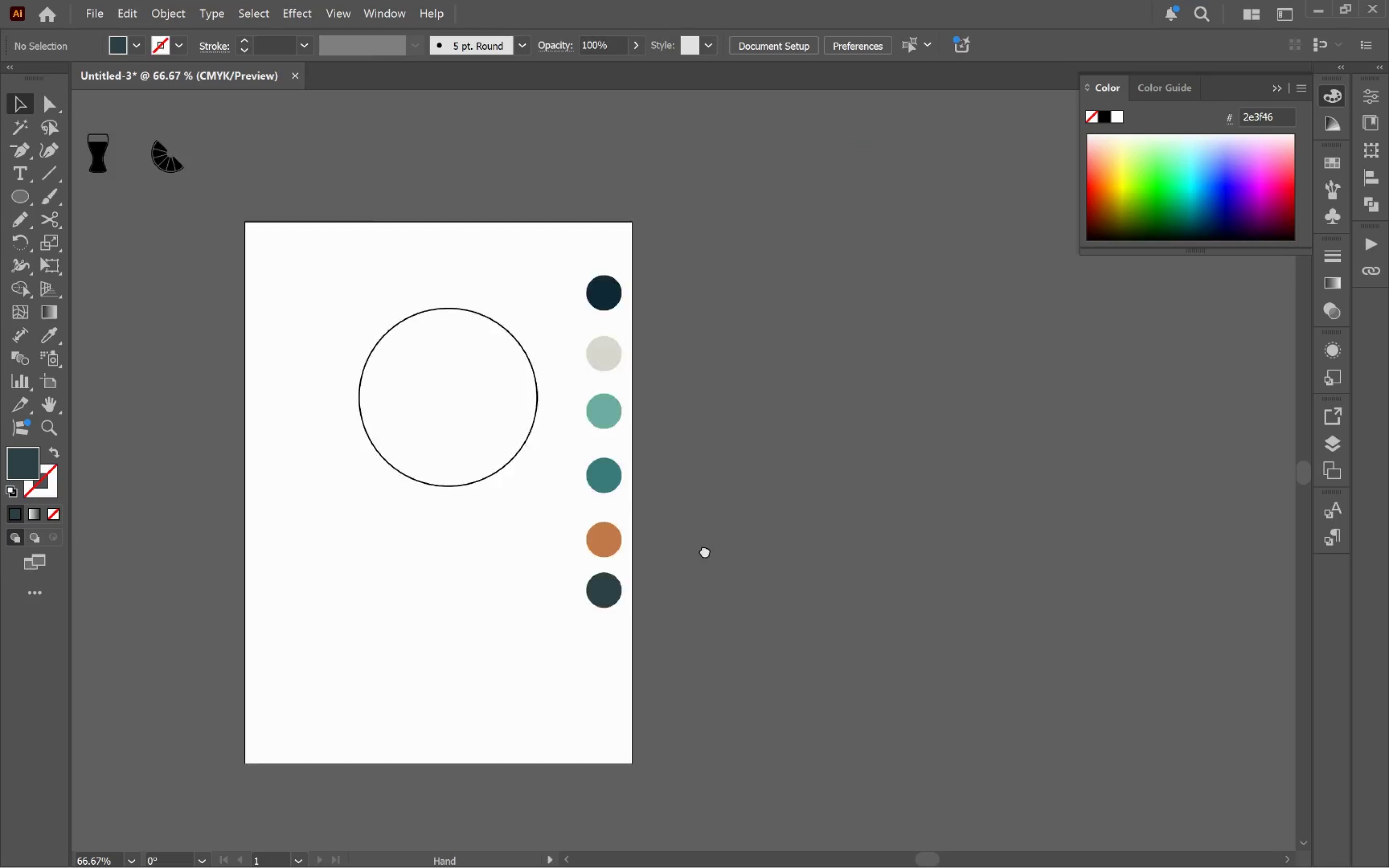 
hold_key(key=Space, duration=0.48)
 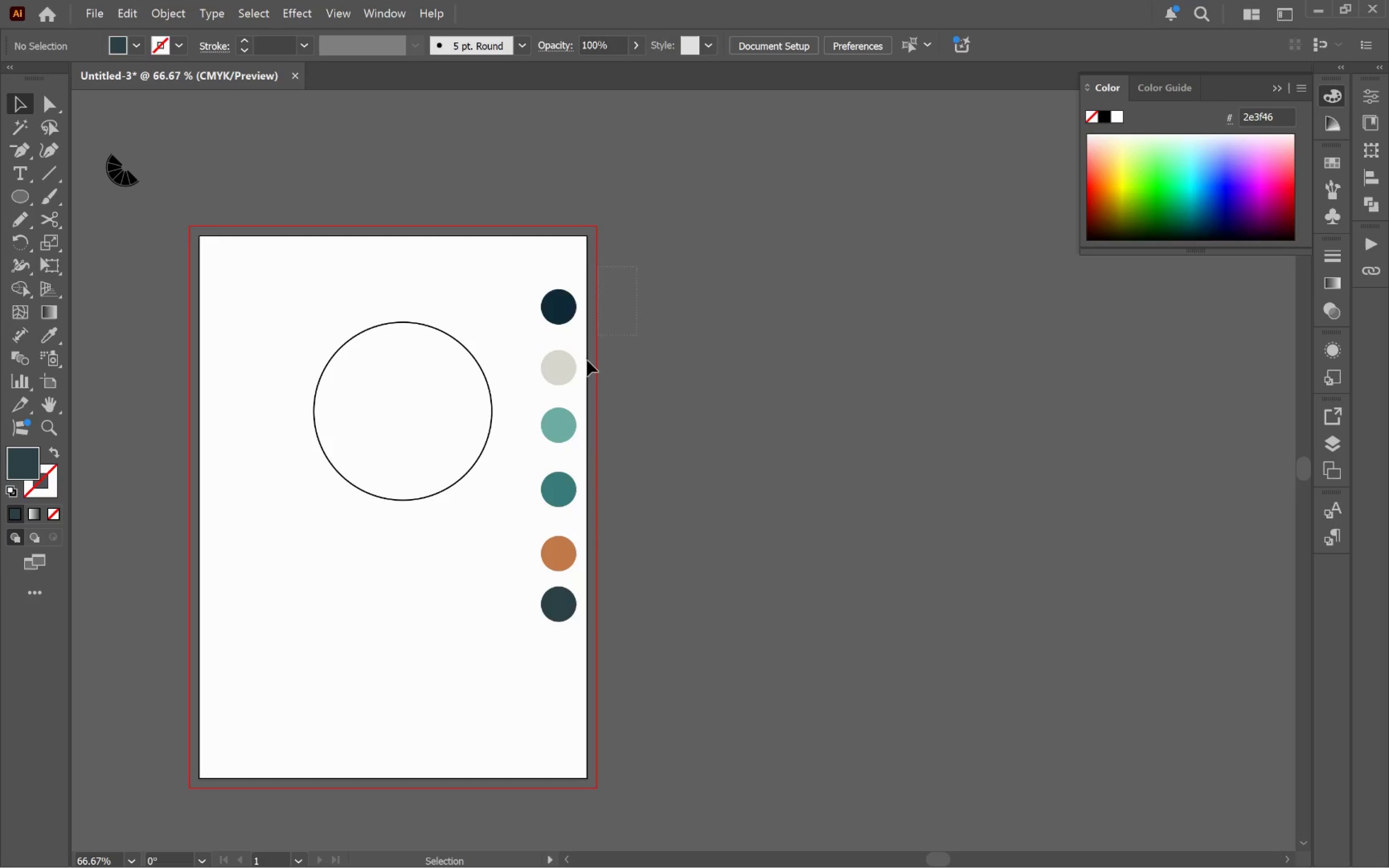 
scroll: coordinate [899, 526], scroll_direction: down, amount: 2.0
 